 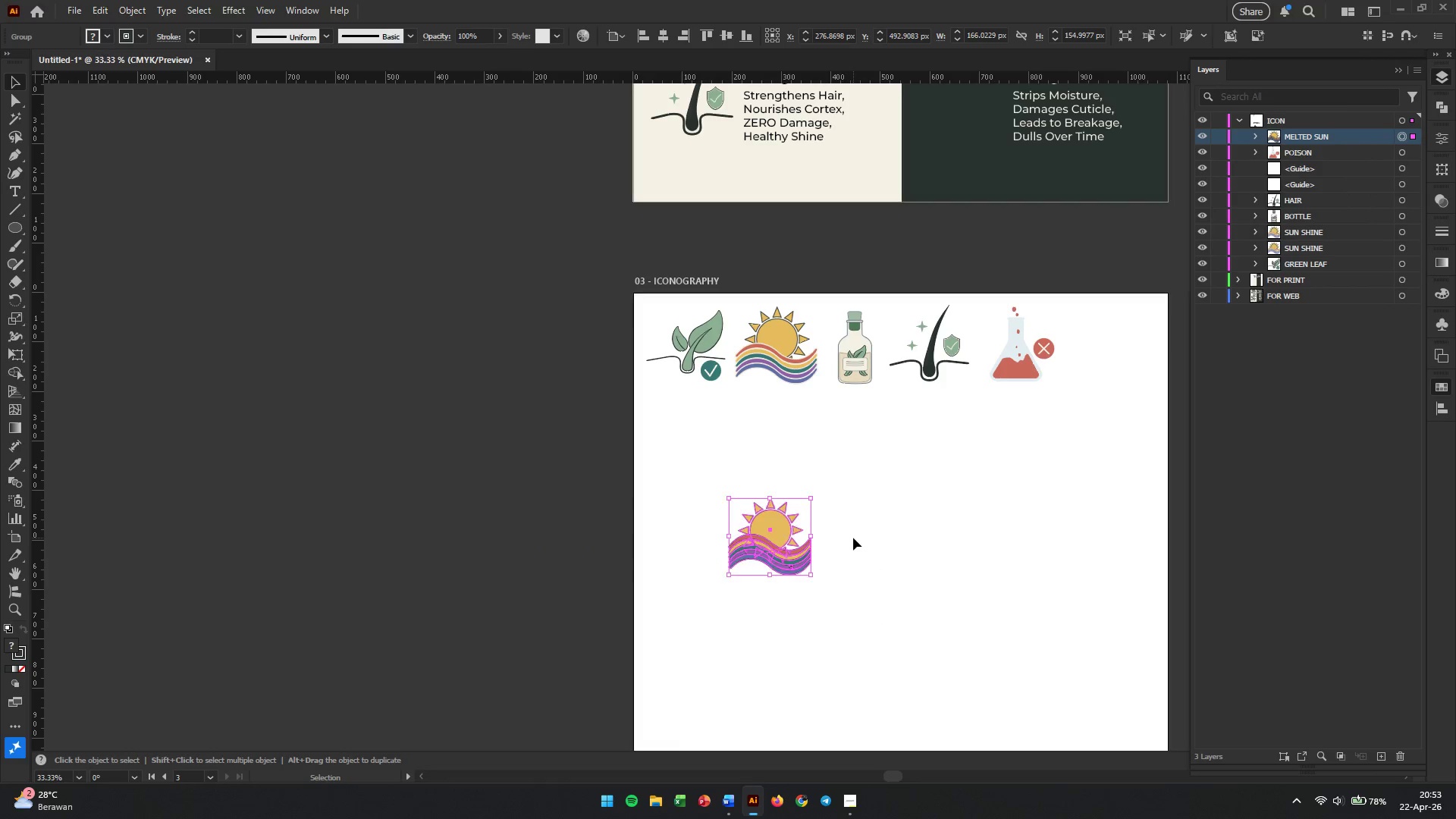 
left_click_drag(start_coordinate=[761, 548], to_coordinate=[1106, 346])
 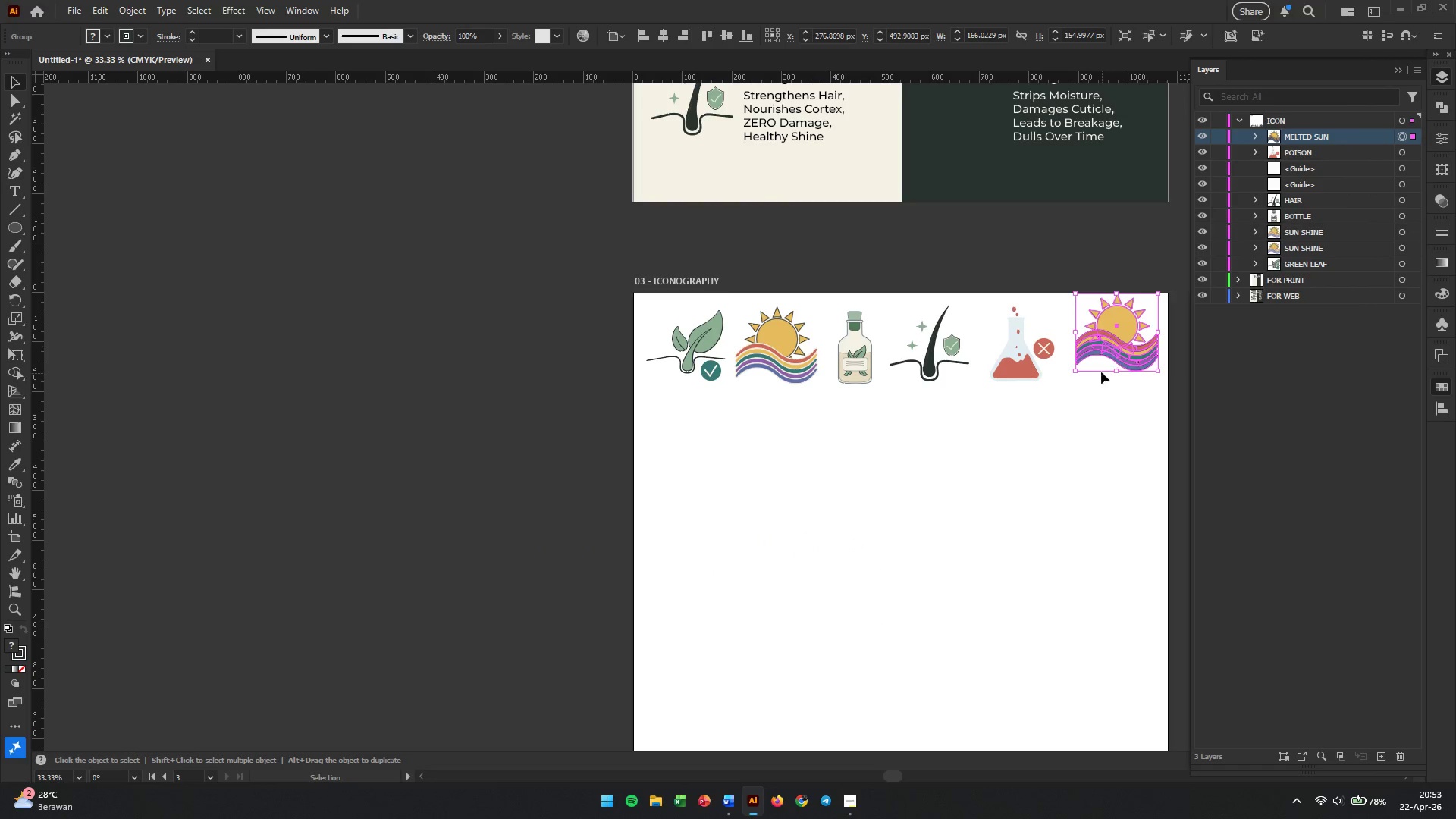 
hold_key(key=Space, duration=0.45)
 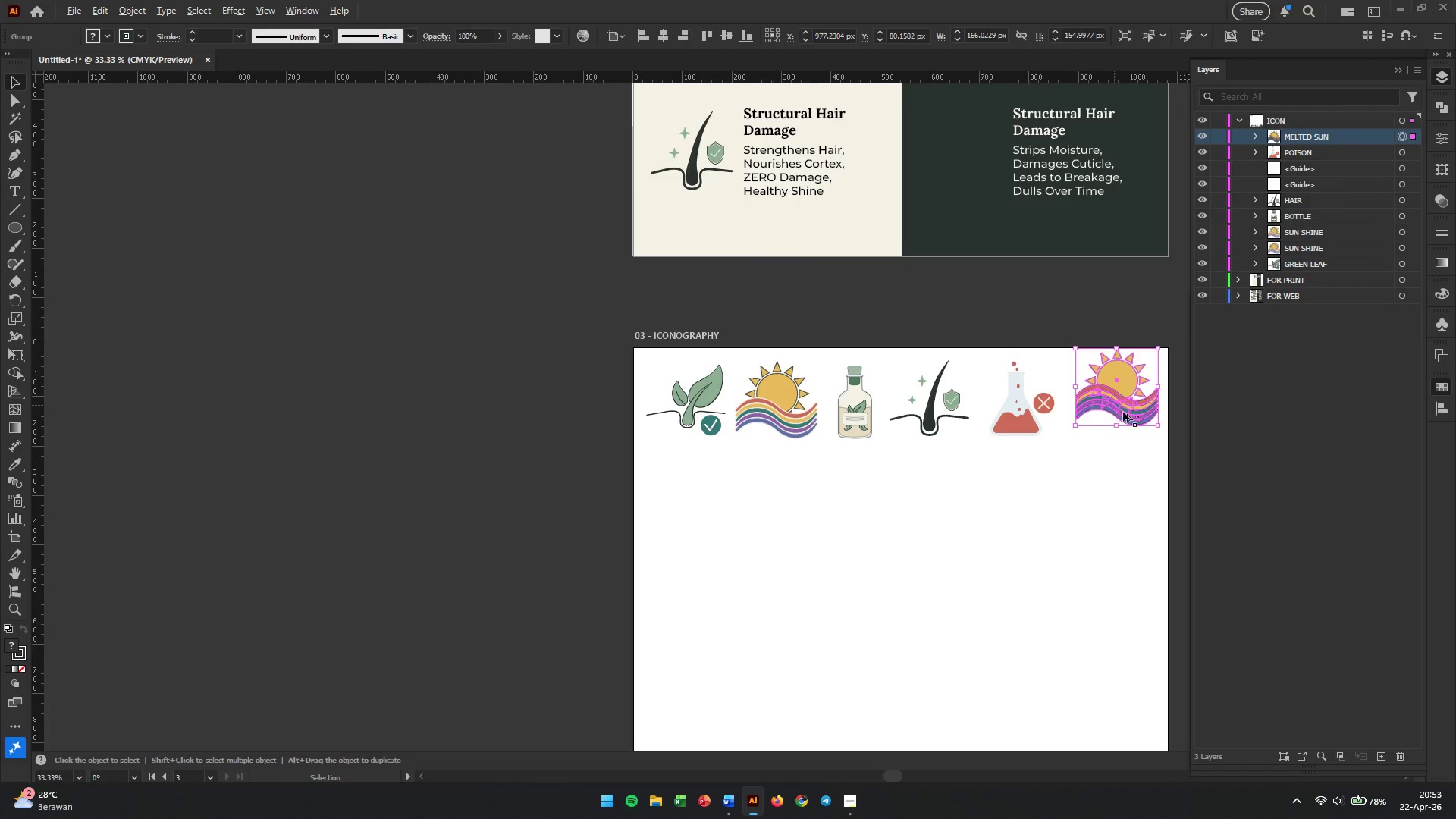 
scroll: coordinate [853, 538], scroll_direction: down, amount: 2.0
 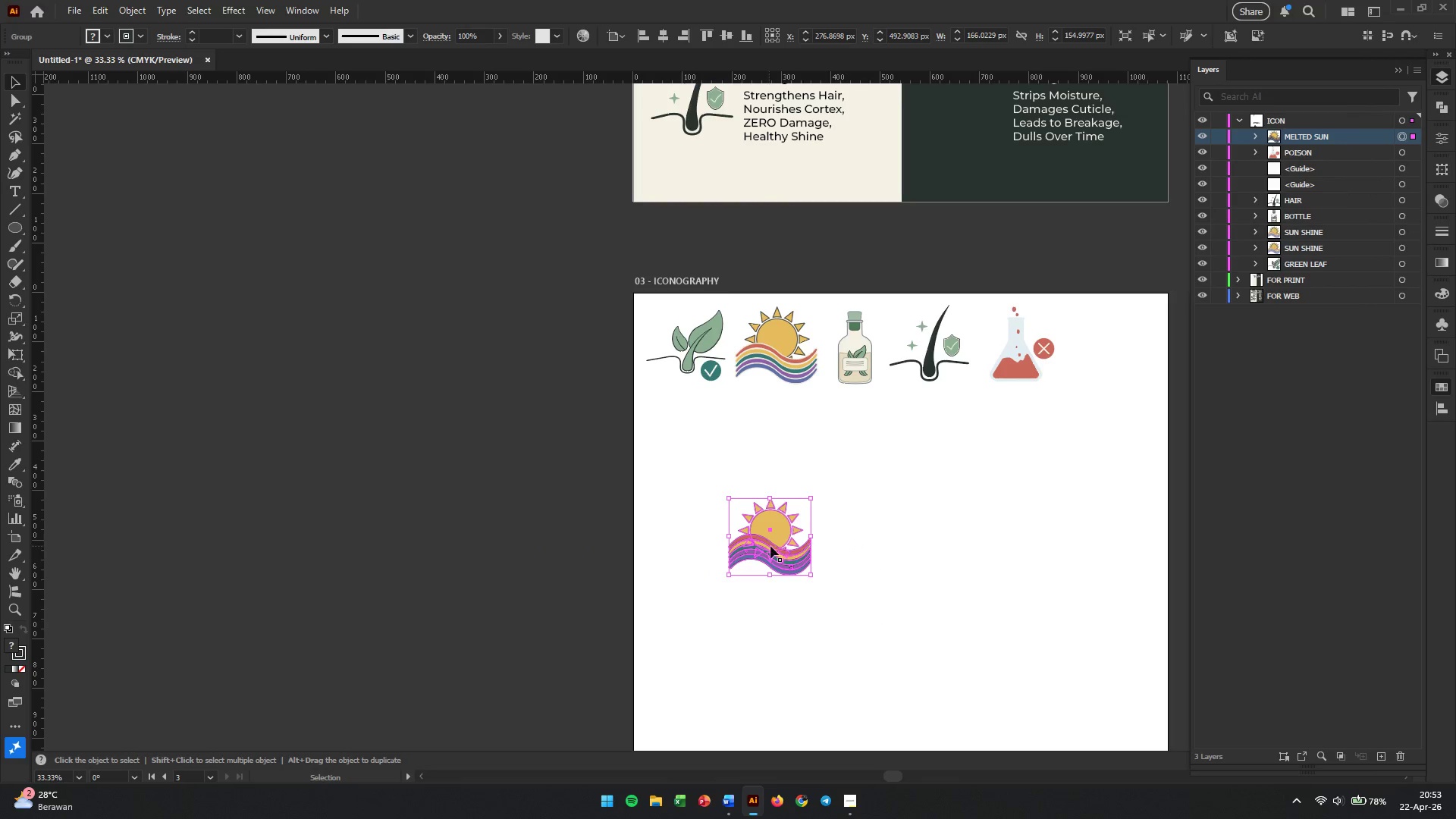 
hold_key(key=AltLeft, duration=0.47)
 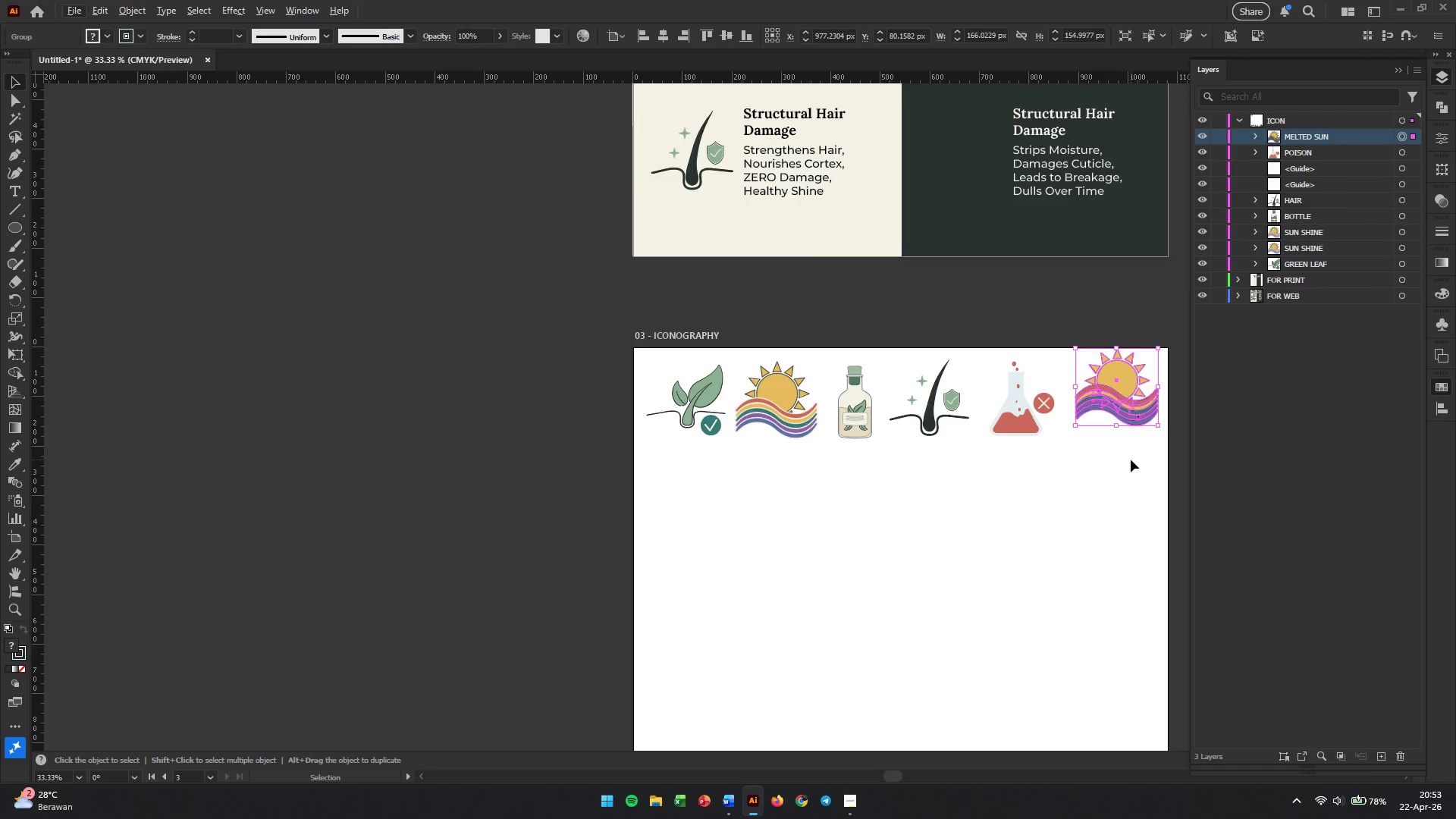 
left_click([1131, 460])
 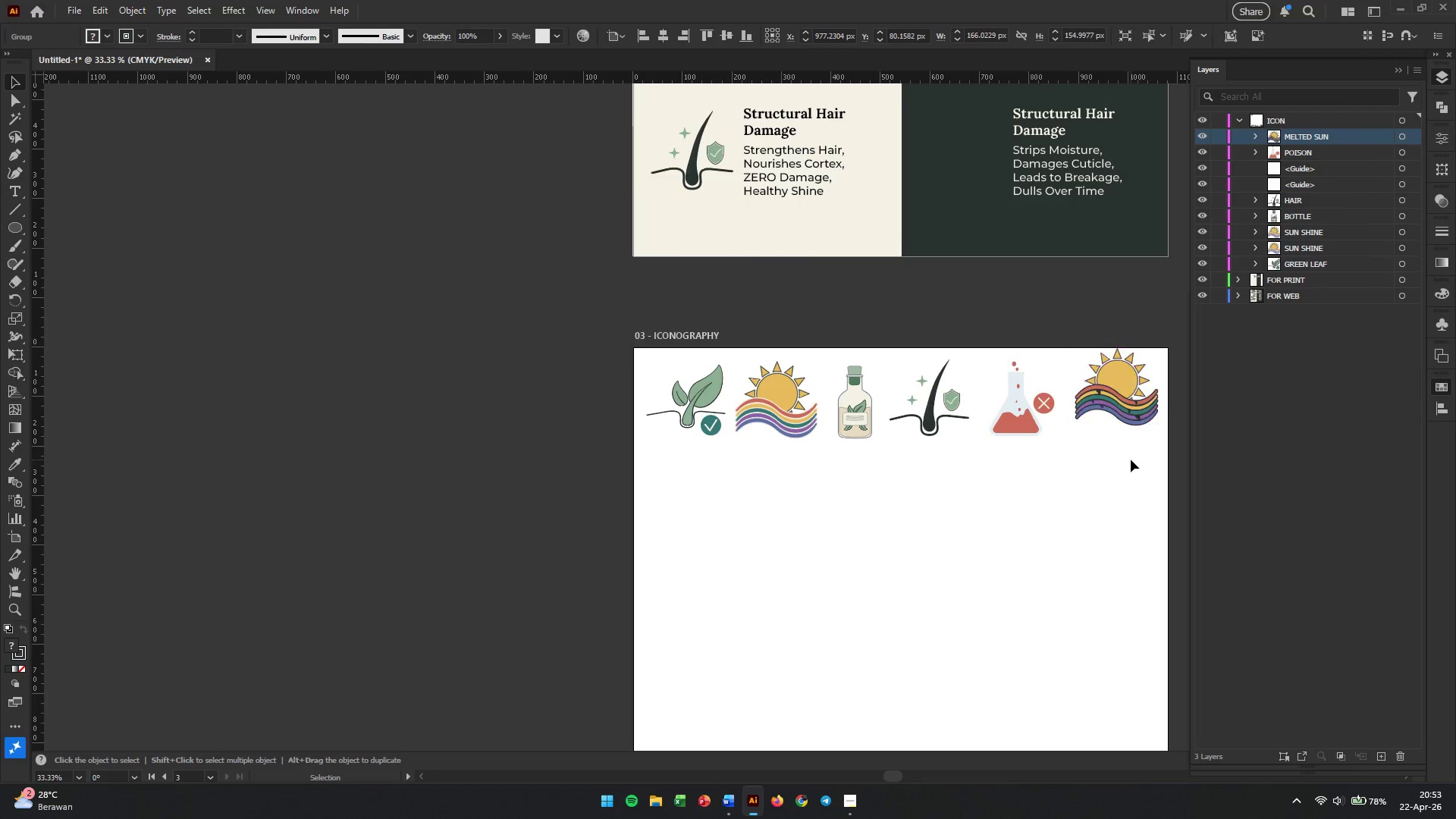 
hold_key(key=Space, duration=0.62)
 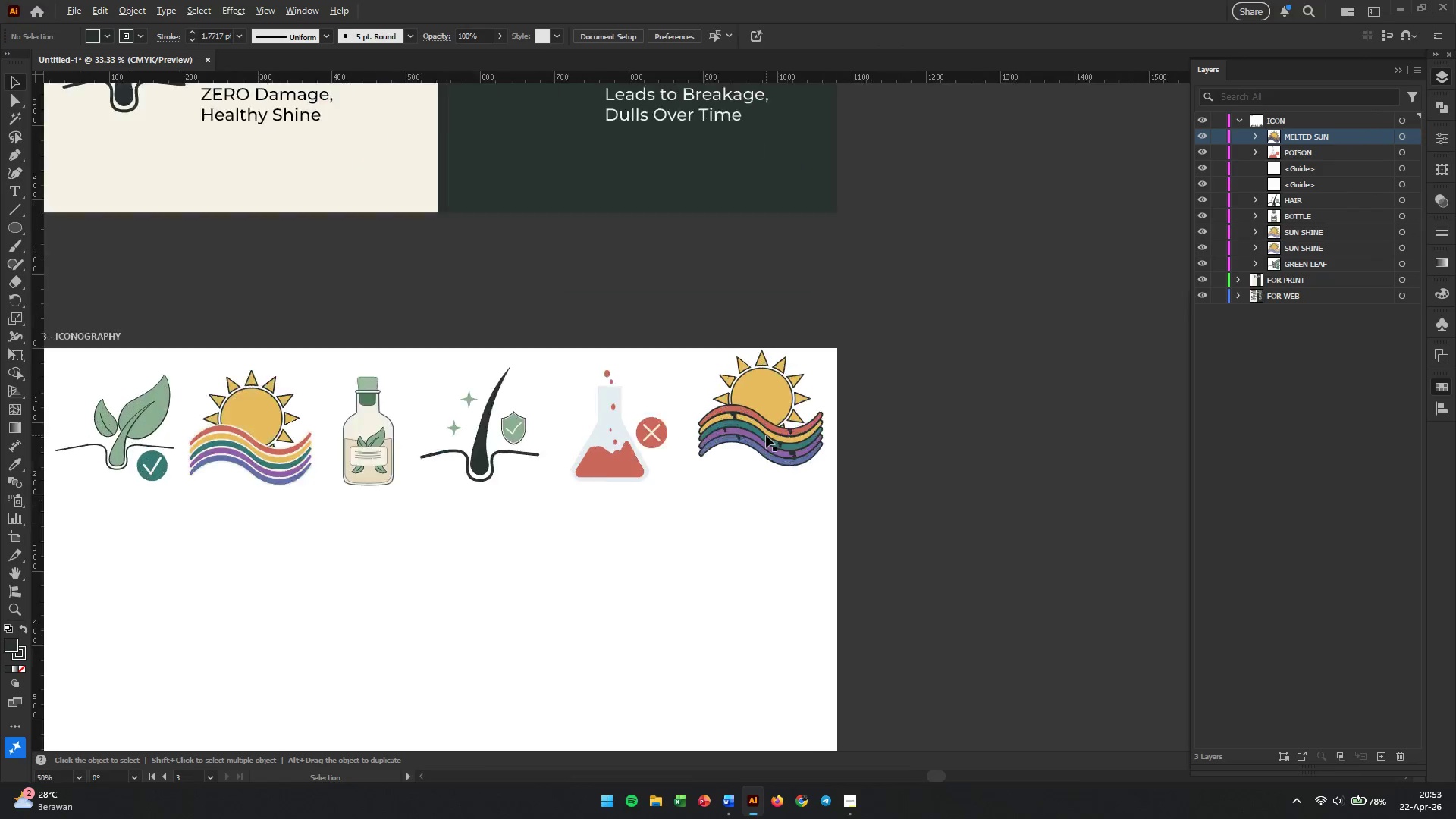 
left_click_drag(start_coordinate=[1131, 460], to_coordinate=[777, 490])
 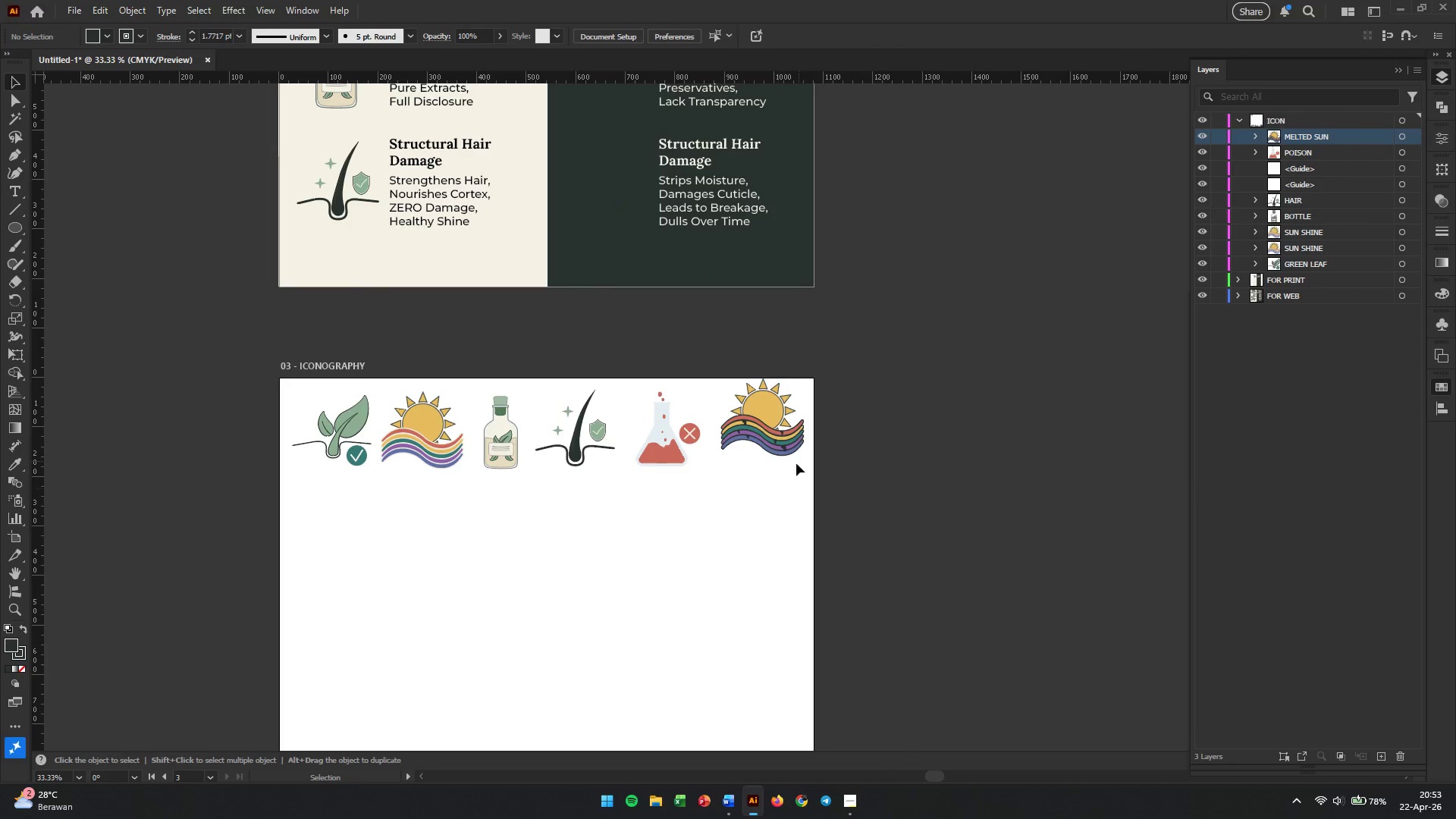 
hold_key(key=AltLeft, duration=0.84)
 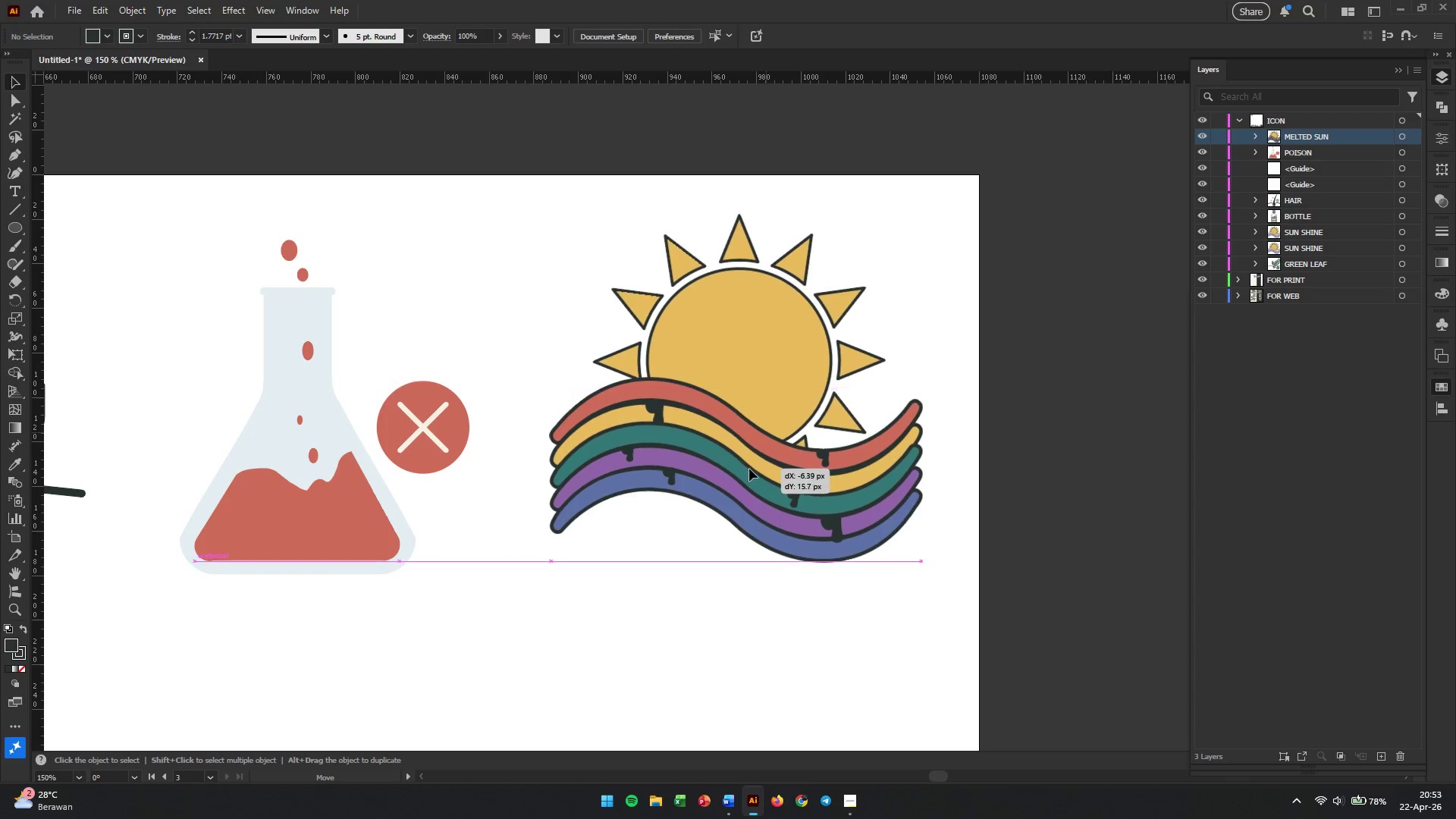 
scroll: coordinate [1116, 381], scroll_direction: up, amount: 3.0
 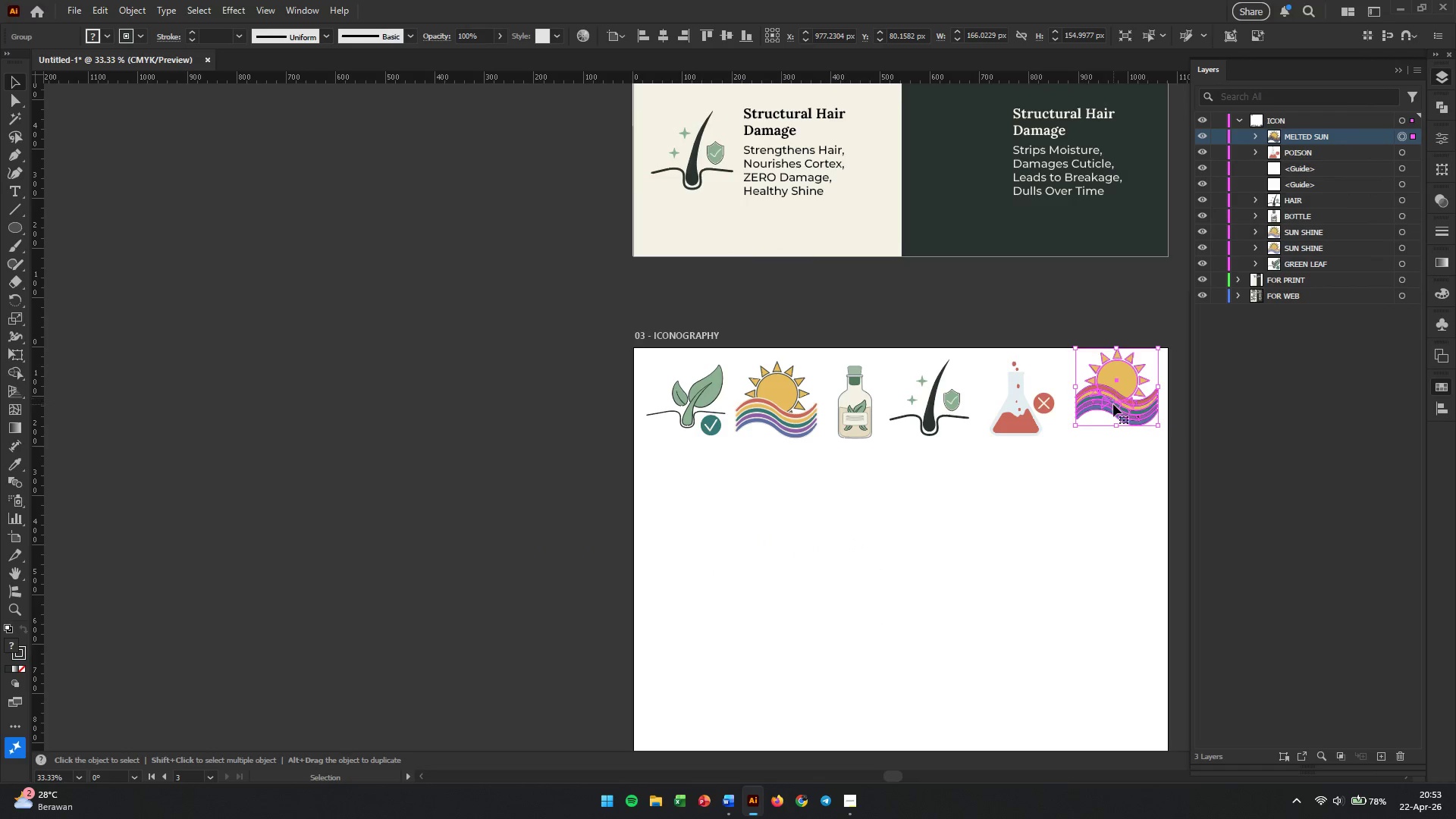 
left_click_drag(start_coordinate=[766, 432], to_coordinate=[734, 492])
 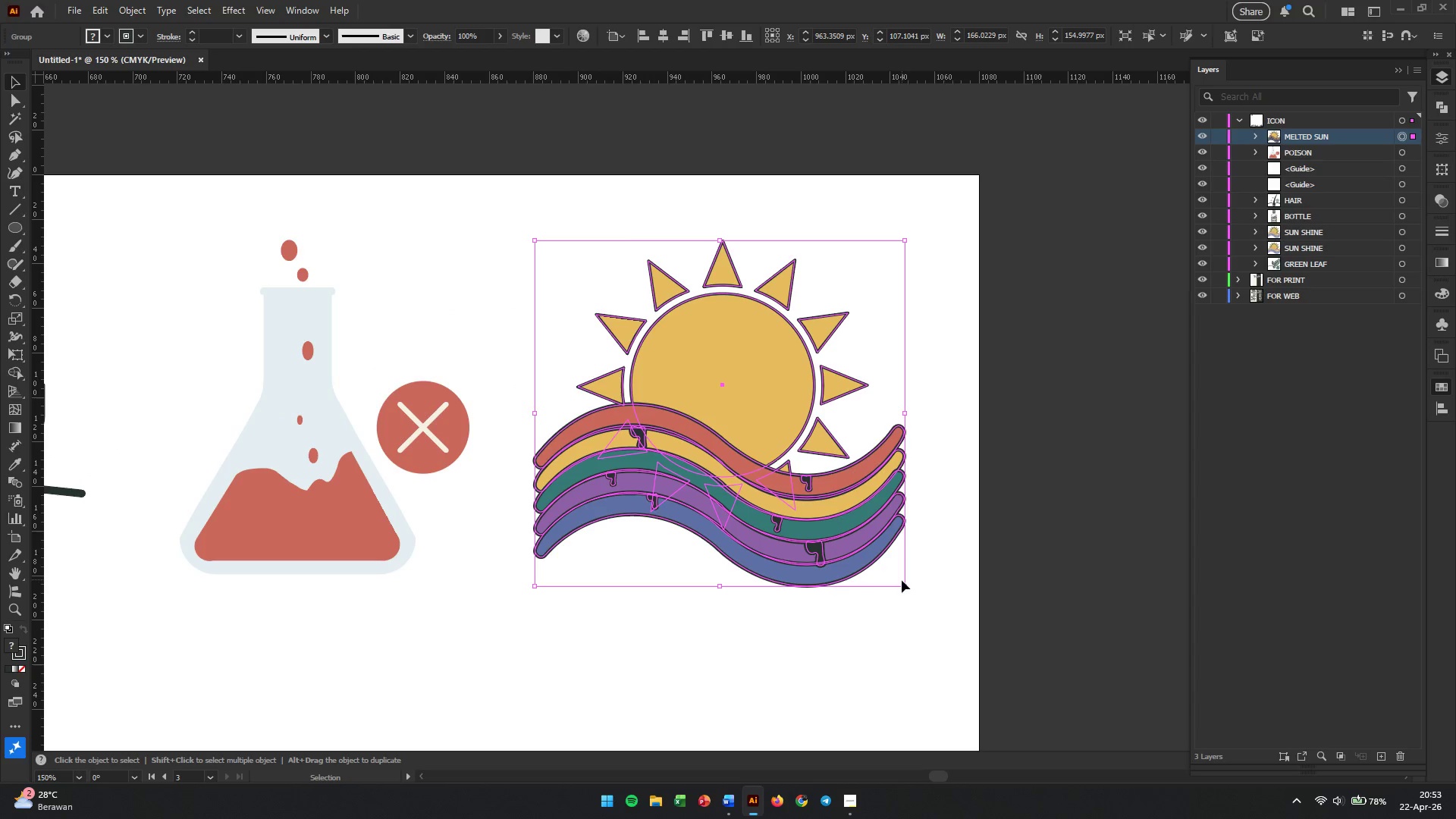 
scroll: coordinate [766, 435], scroll_direction: up, amount: 4.0
 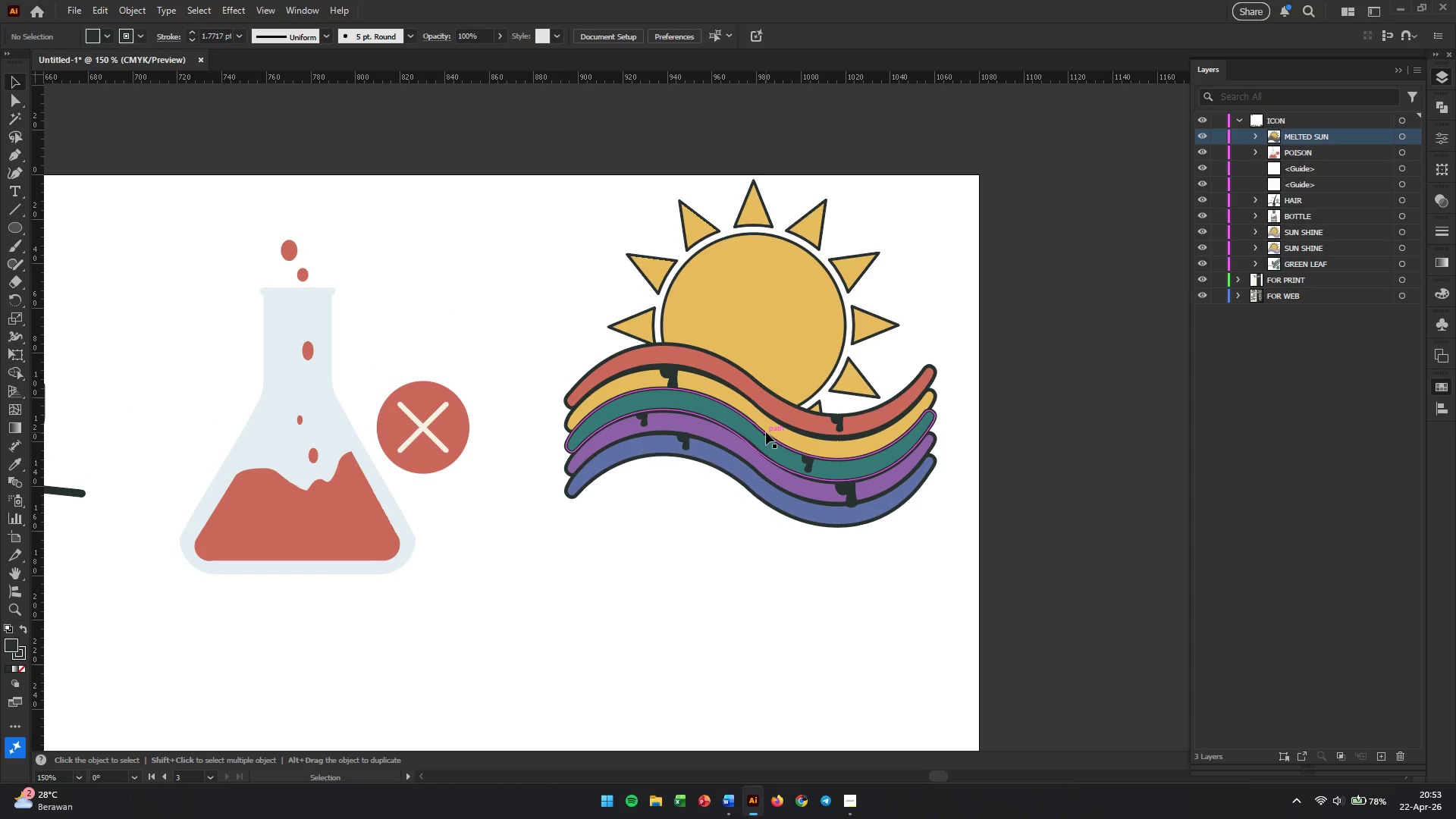 
hold_key(key=ShiftLeft, duration=0.59)
left_click_drag(start_coordinate=[902, 583], to_coordinate=[881, 566])
 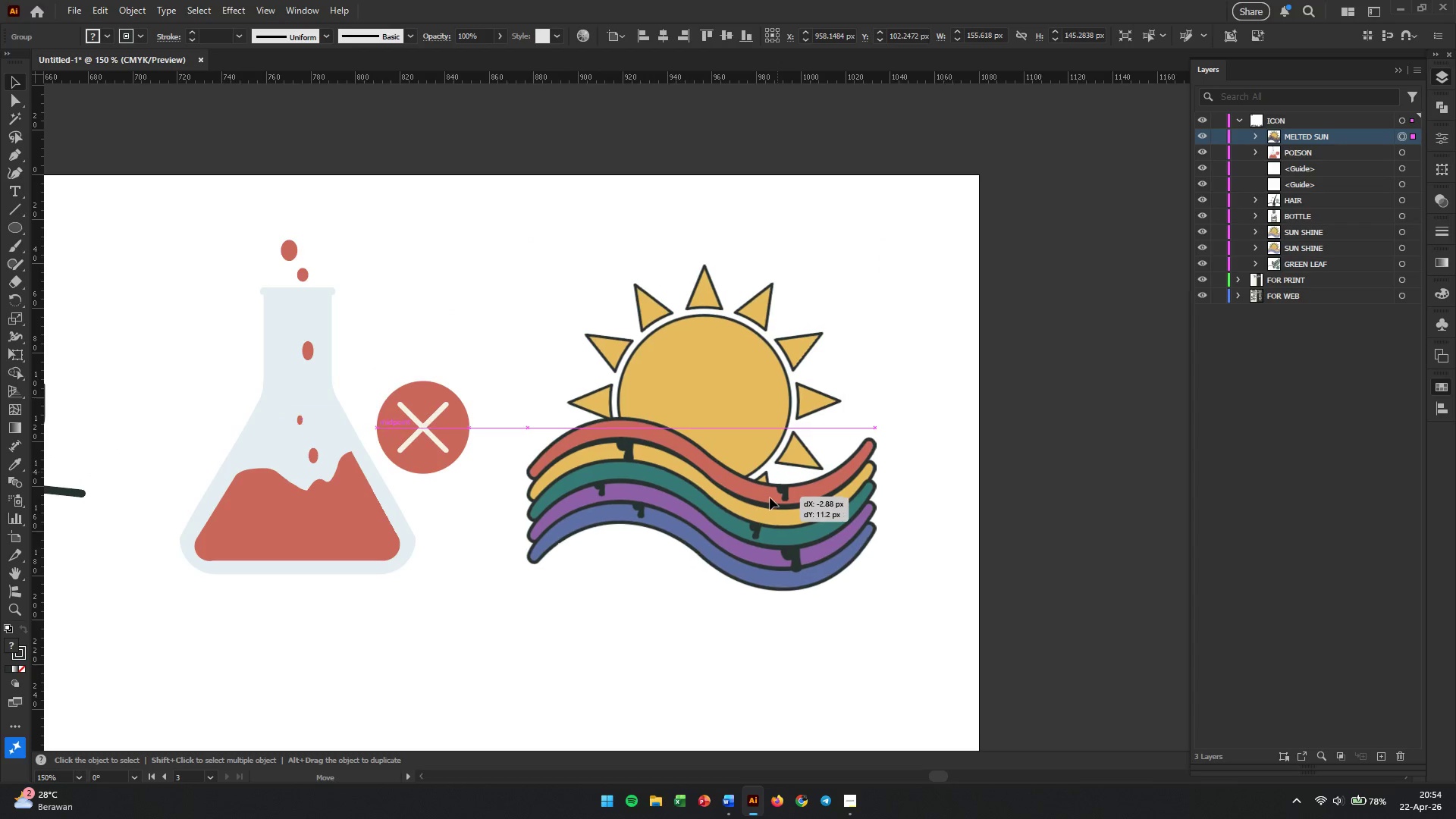 
left_click_drag(start_coordinate=[777, 472], to_coordinate=[789, 494])
 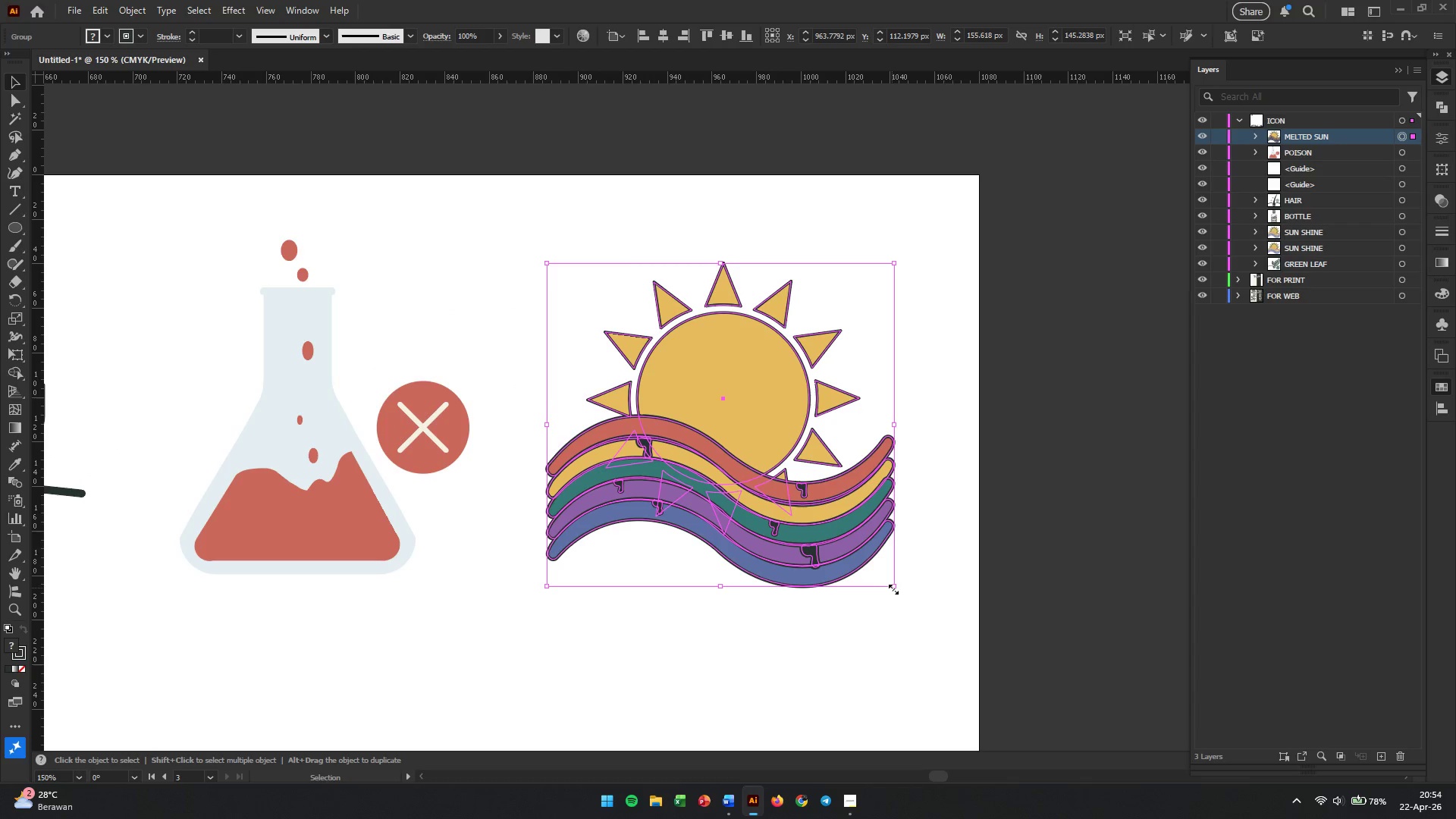 
hold_key(key=ShiftLeft, duration=0.78)
left_click_drag(start_coordinate=[892, 588], to_coordinate=[882, 575])
 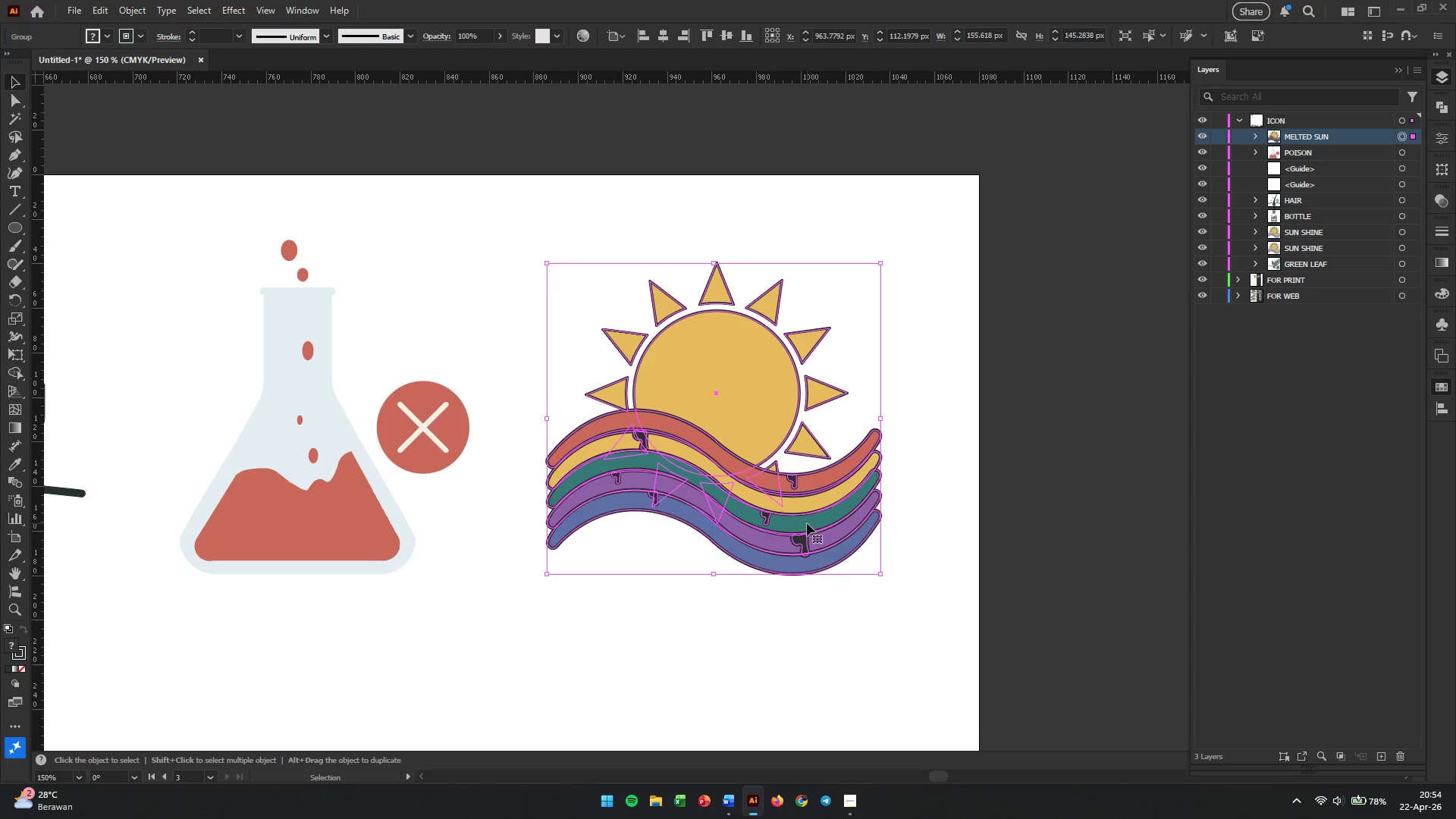 
left_click_drag(start_coordinate=[796, 522], to_coordinate=[807, 521])
 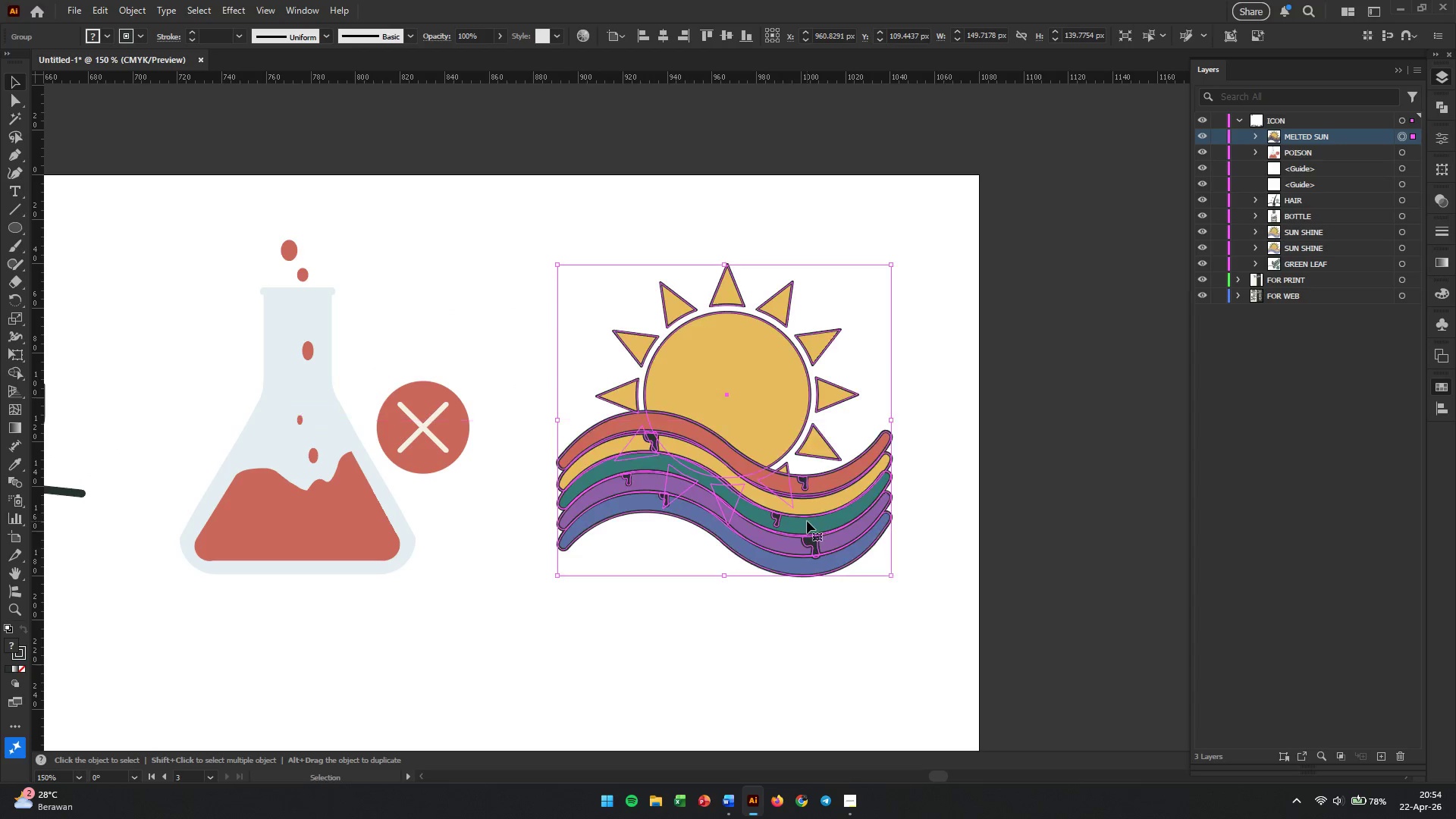 
hold_key(key=AltLeft, duration=0.66)
scroll: coordinate [762, 500], scroll_direction: down, amount: 4.0
 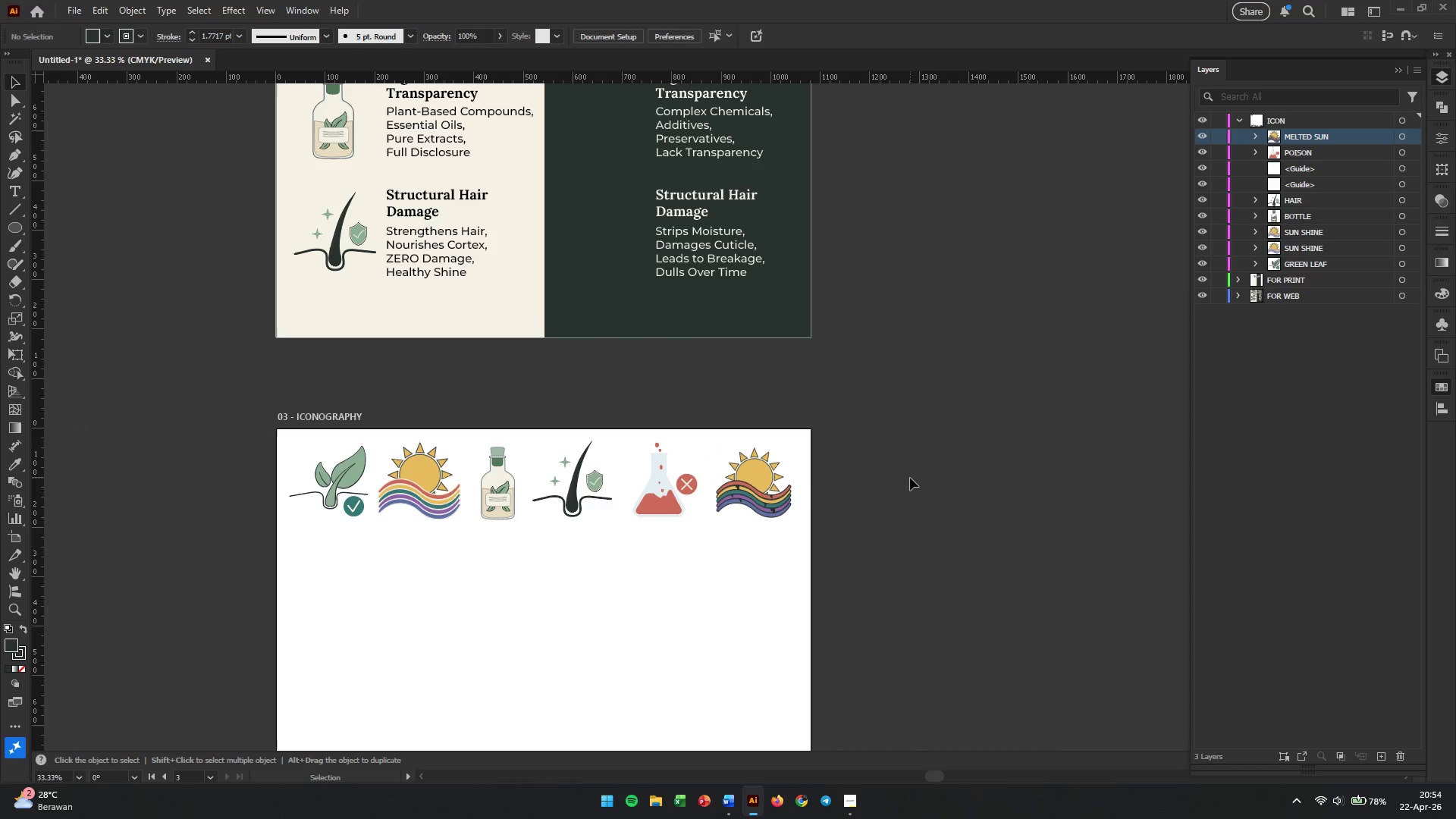 
hold_key(key=X, duration=1.5)
 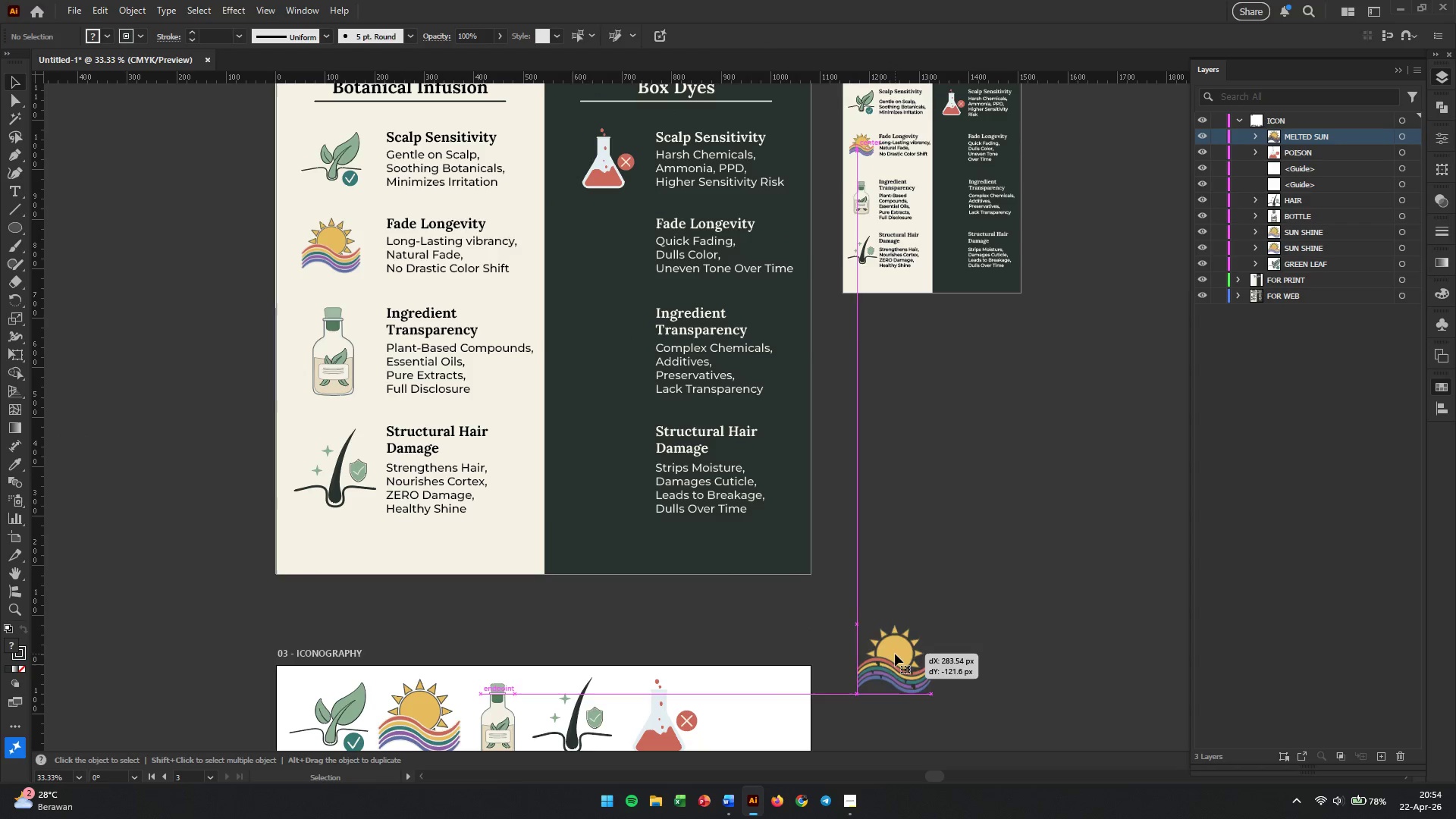 
left_click_drag(start_coordinate=[752, 711], to_coordinate=[895, 654])
 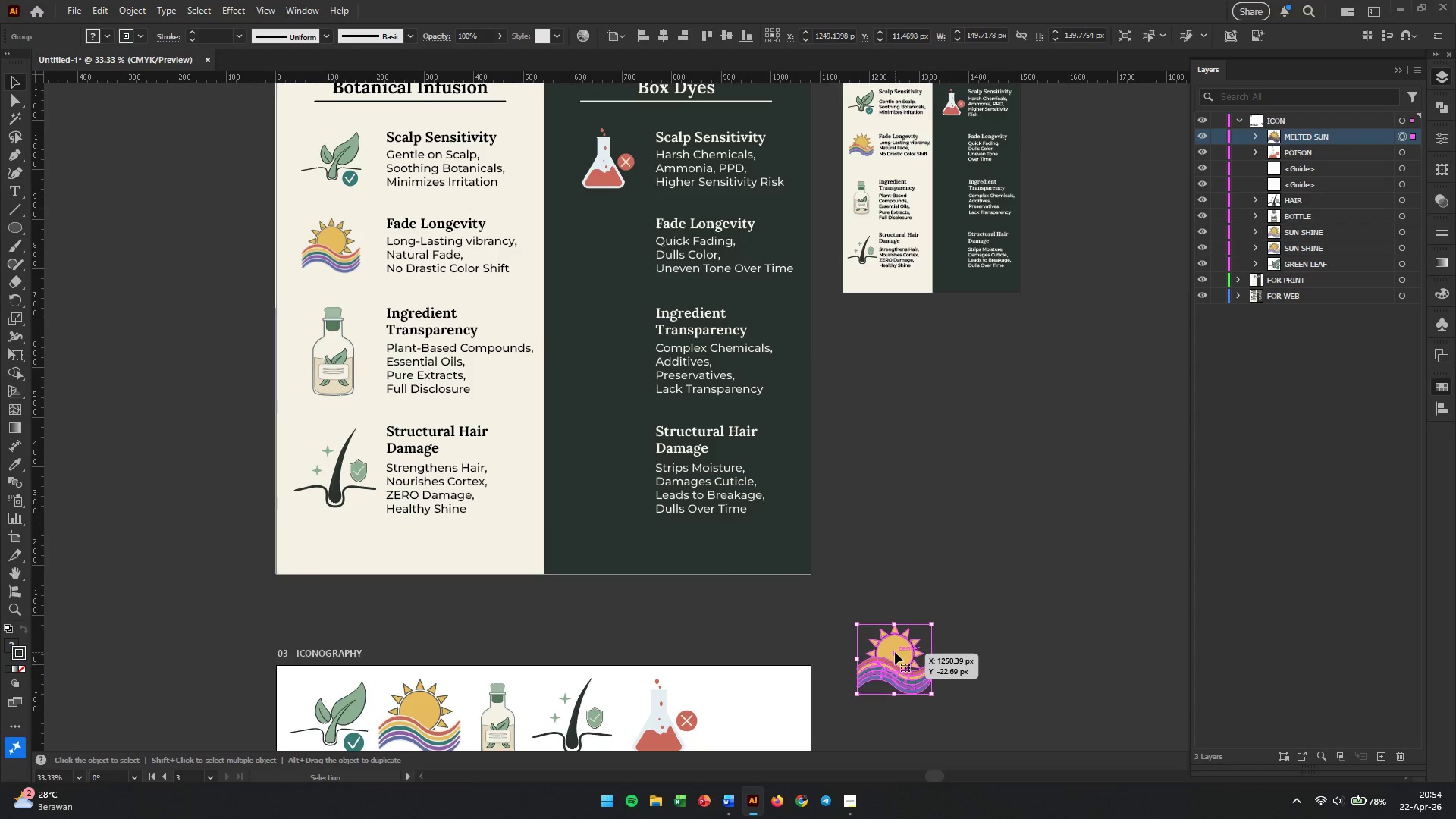 
scroll: coordinate [912, 477], scroll_direction: up, amount: 13.0
 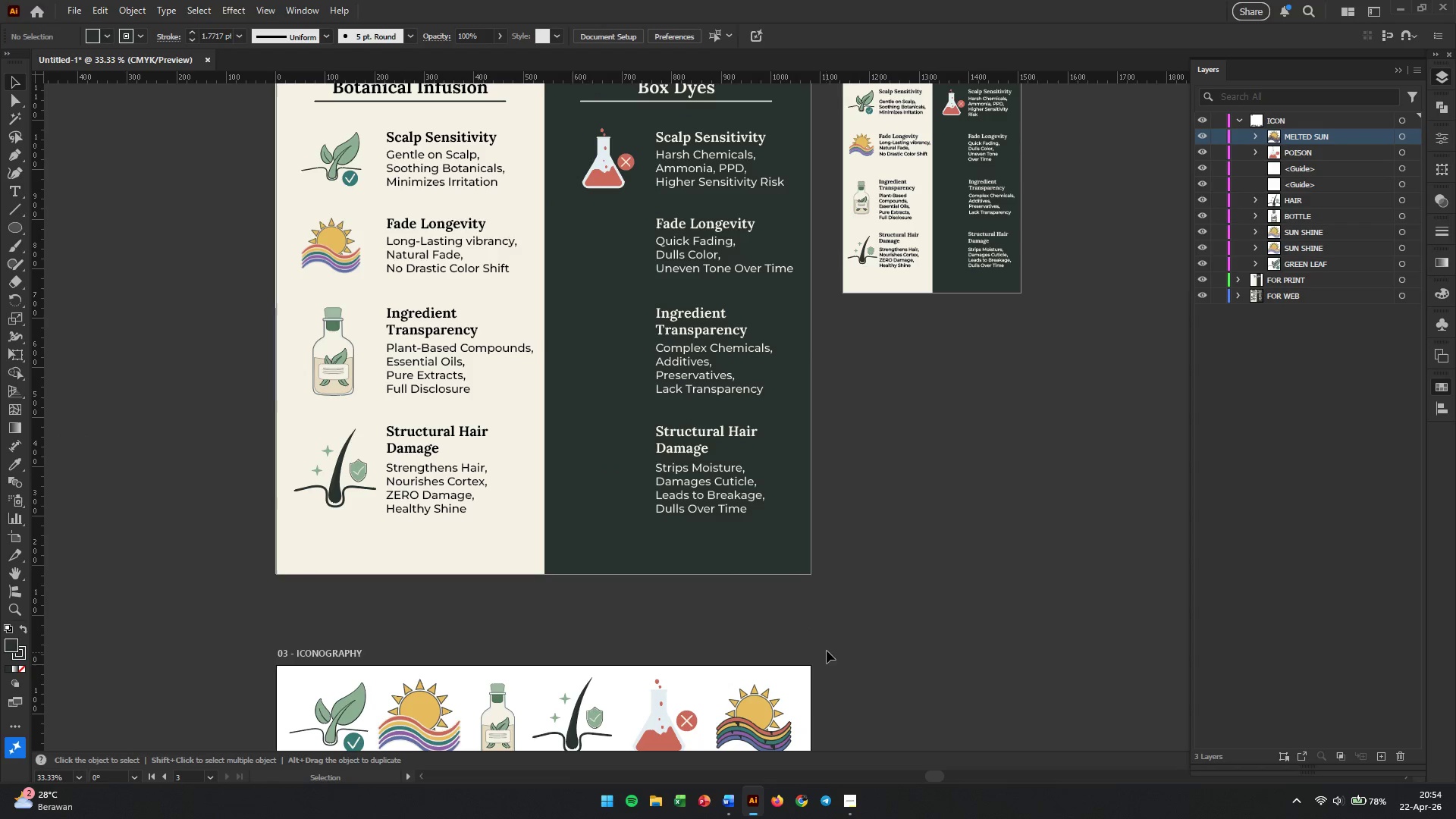 
hold_key(key=X, duration=0.47)
 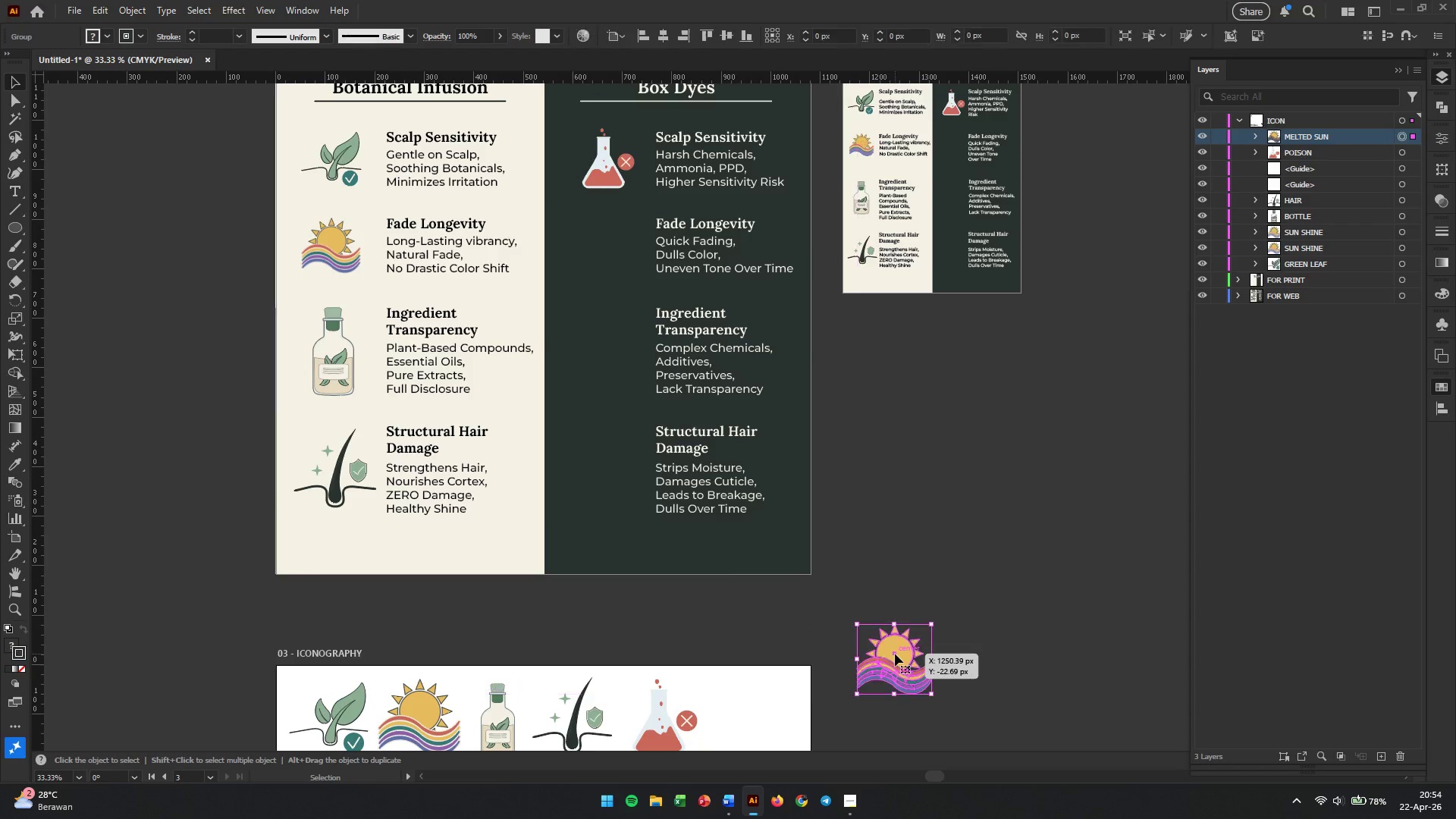 
key(Control+ControlLeft)
 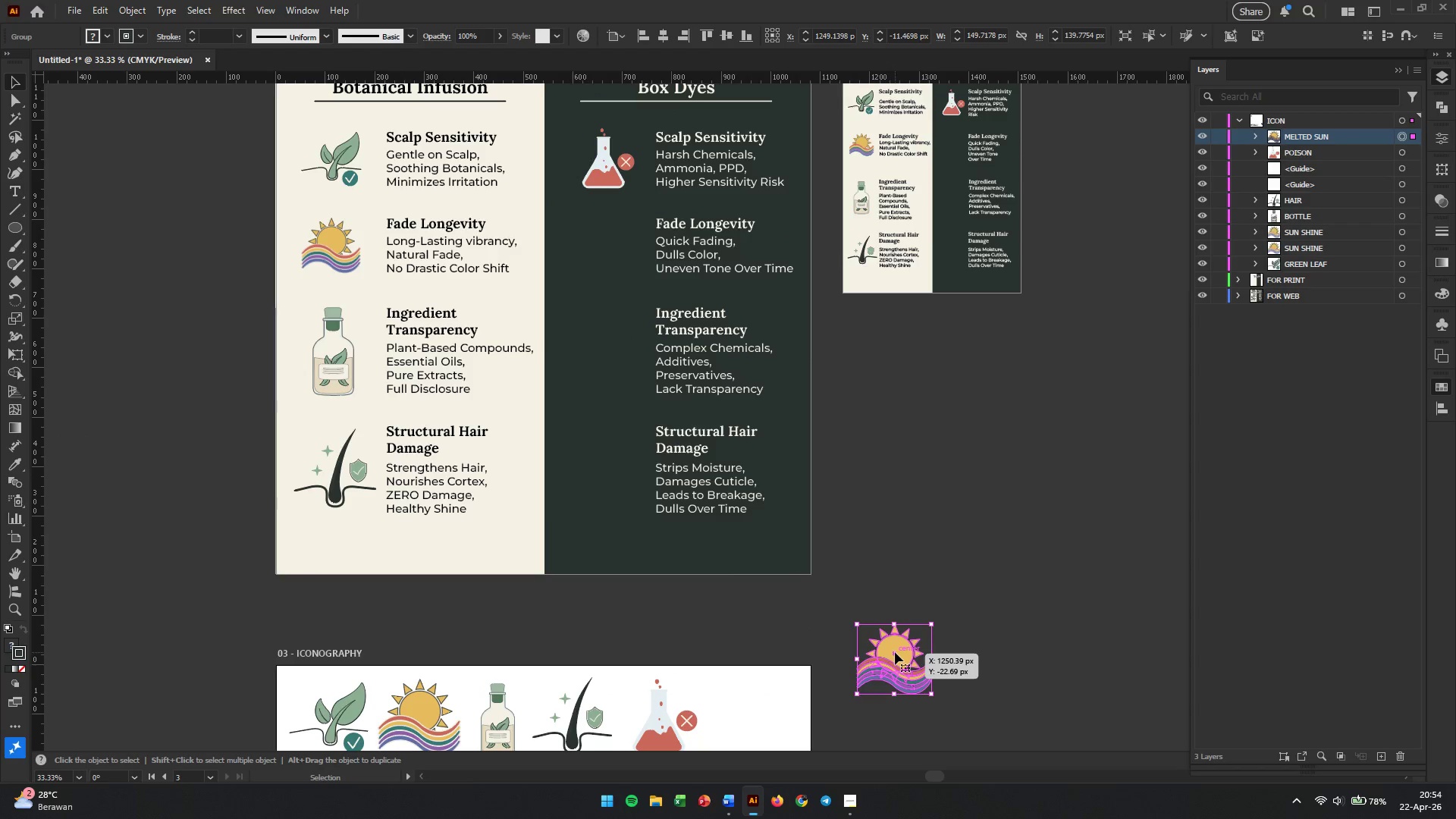 
key(Control+Z)
 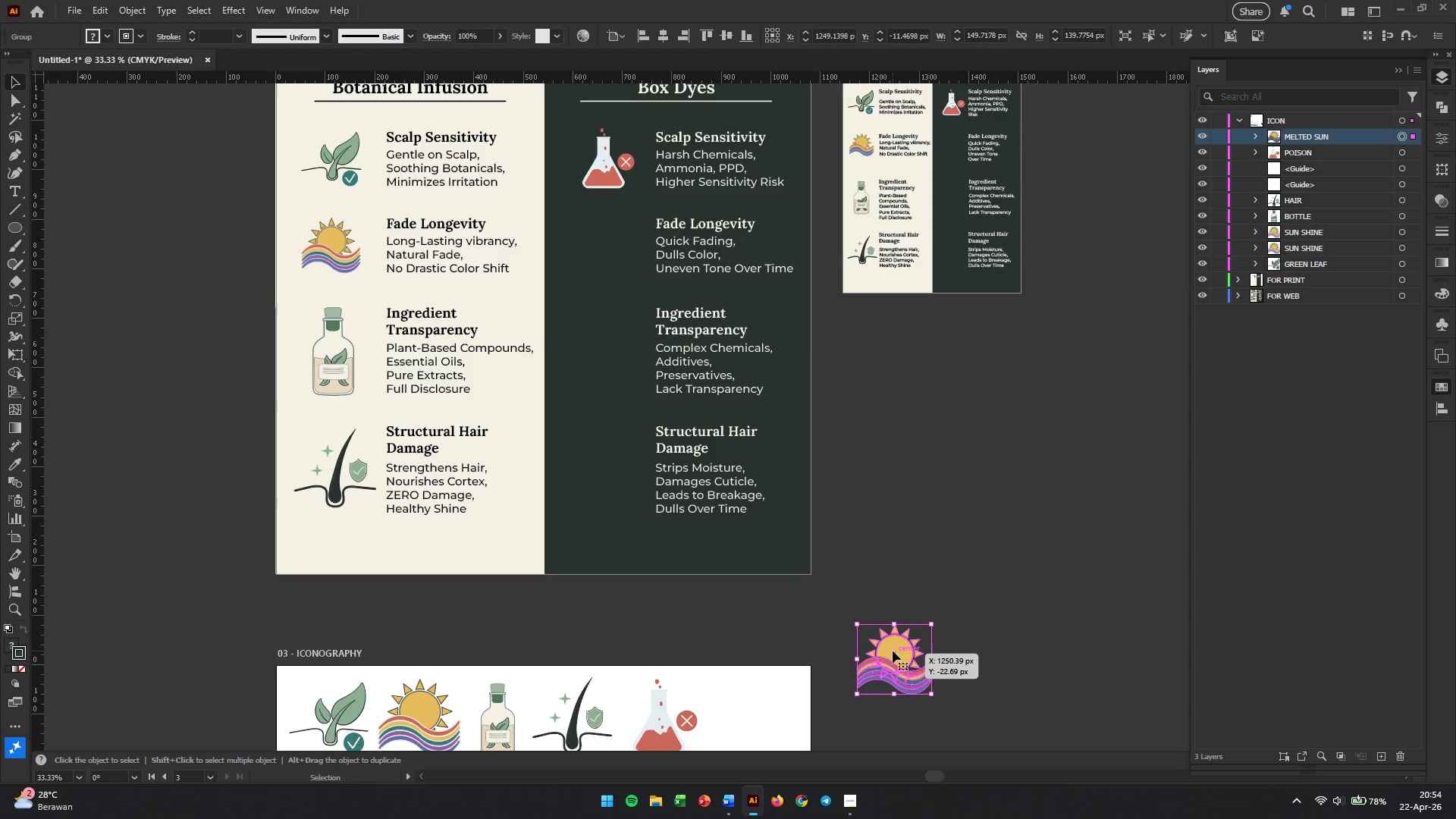 
key(Control+Z)
 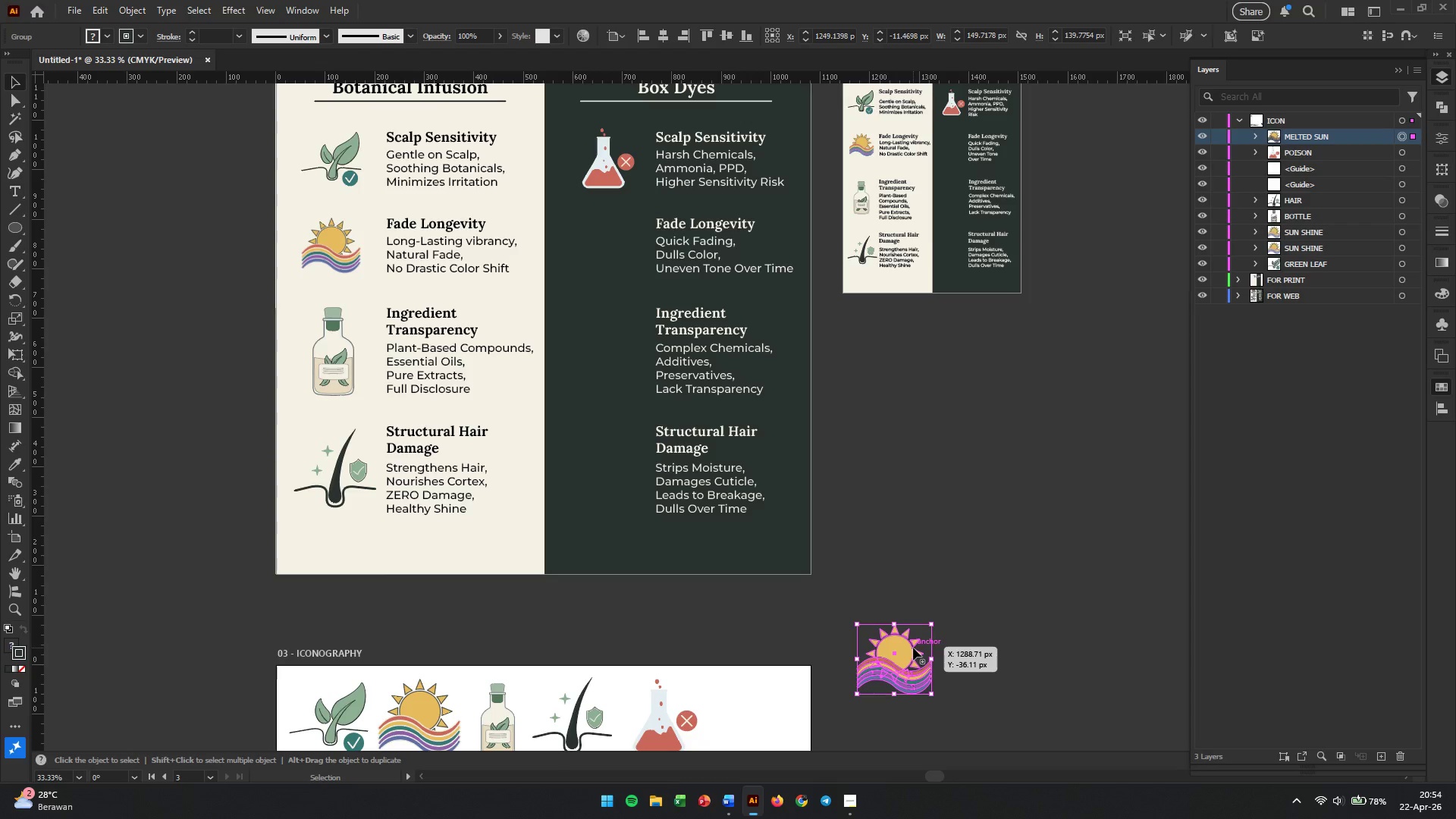 
key(Control+Z)
 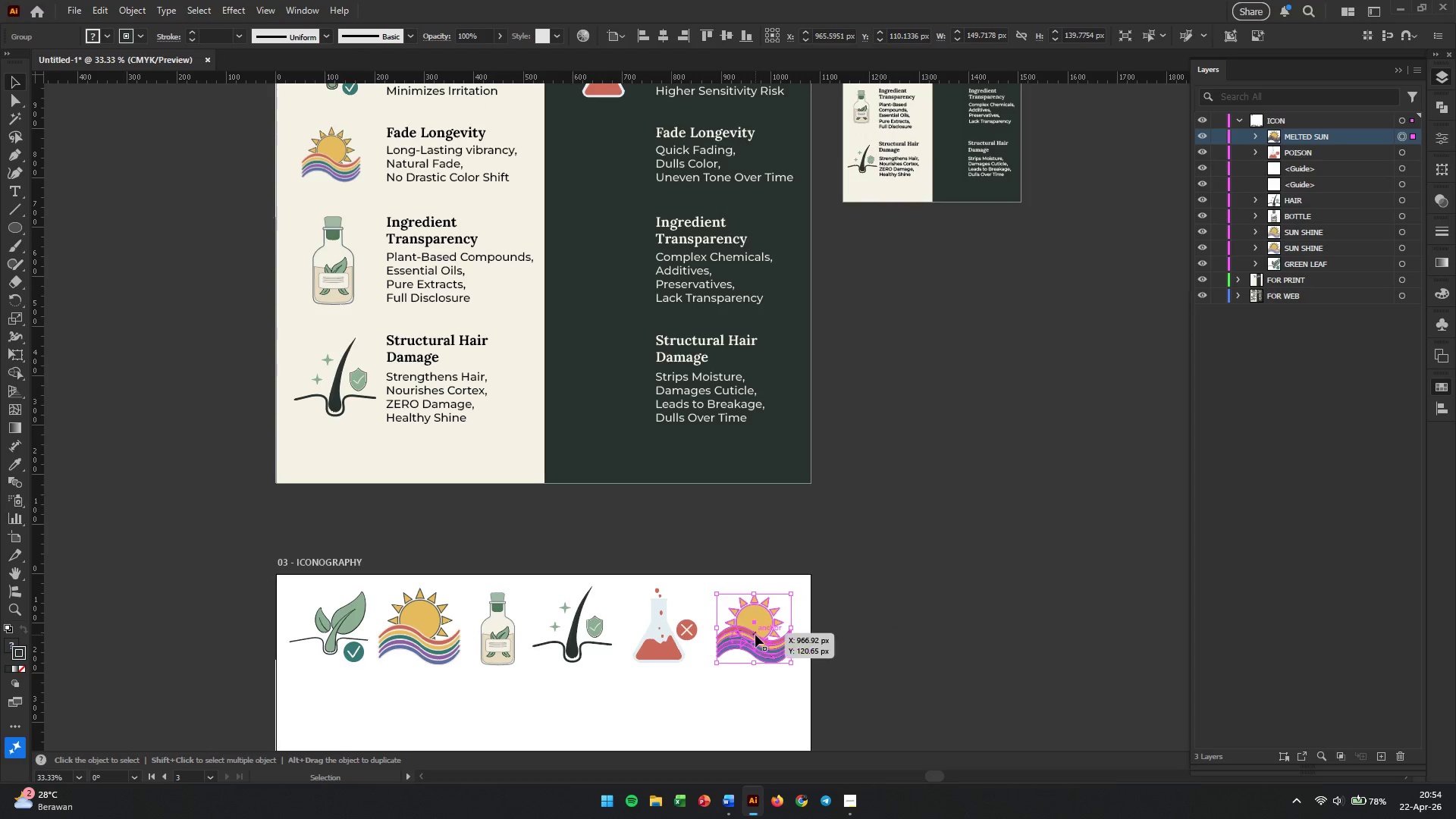 
hold_key(key=AltLeft, duration=1.44)
left_click_drag(start_coordinate=[755, 635], to_coordinate=[596, 160])
 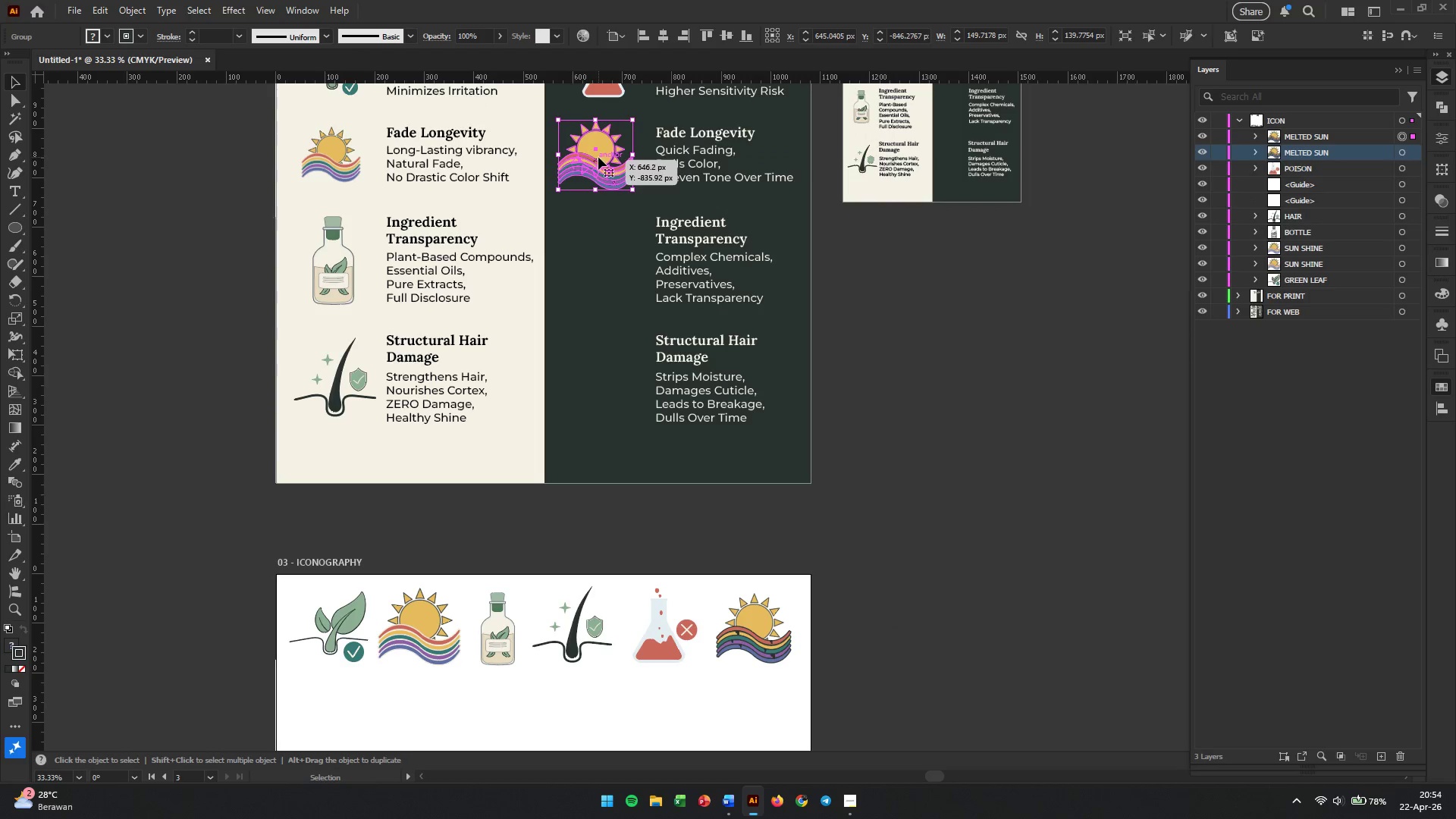 
scroll: coordinate [915, 639], scroll_direction: down, amount: 5.0
 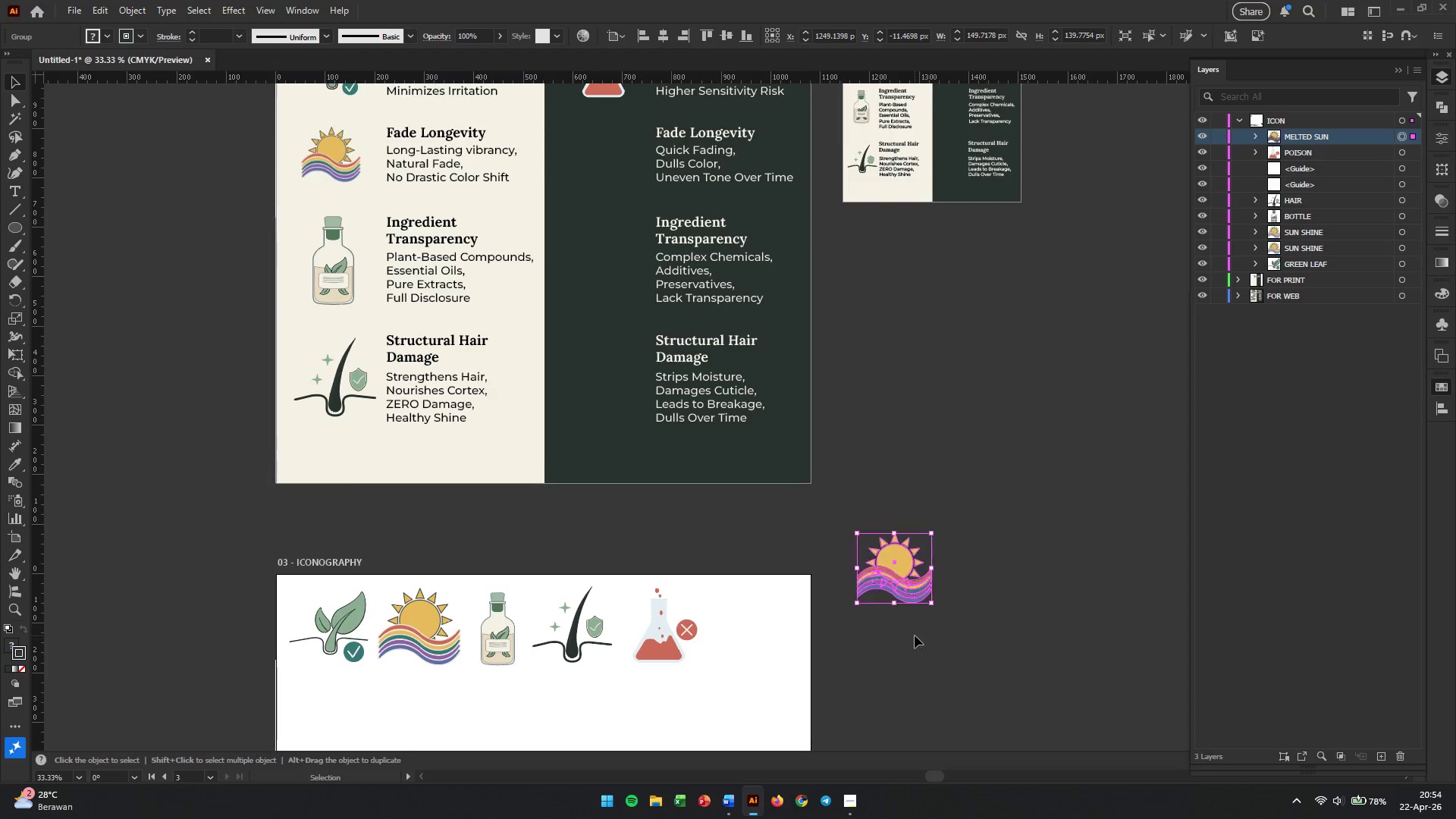 
hold_key(key=Space, duration=0.64)
 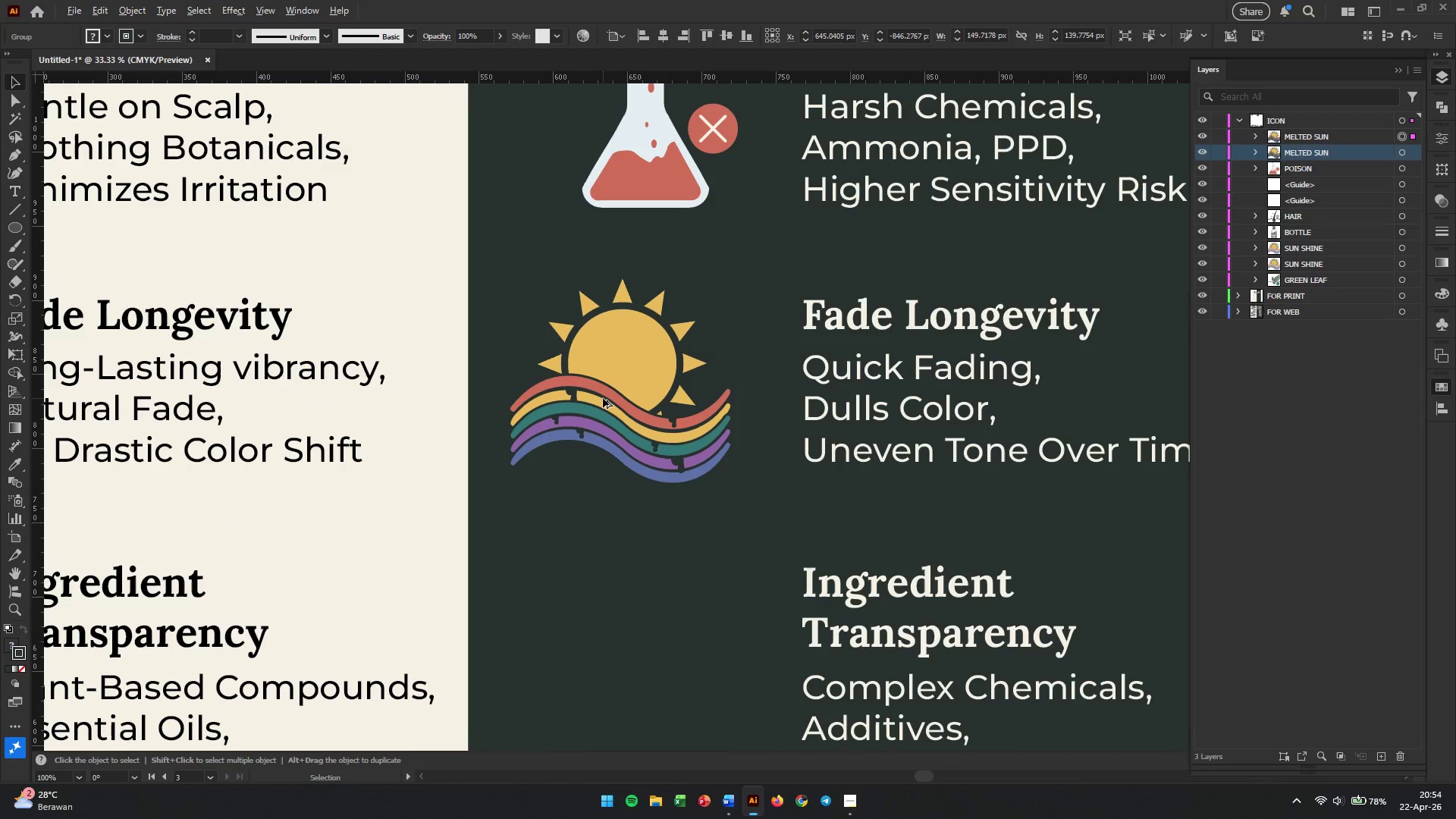 
left_click_drag(start_coordinate=[612, 202], to_coordinate=[626, 440])
 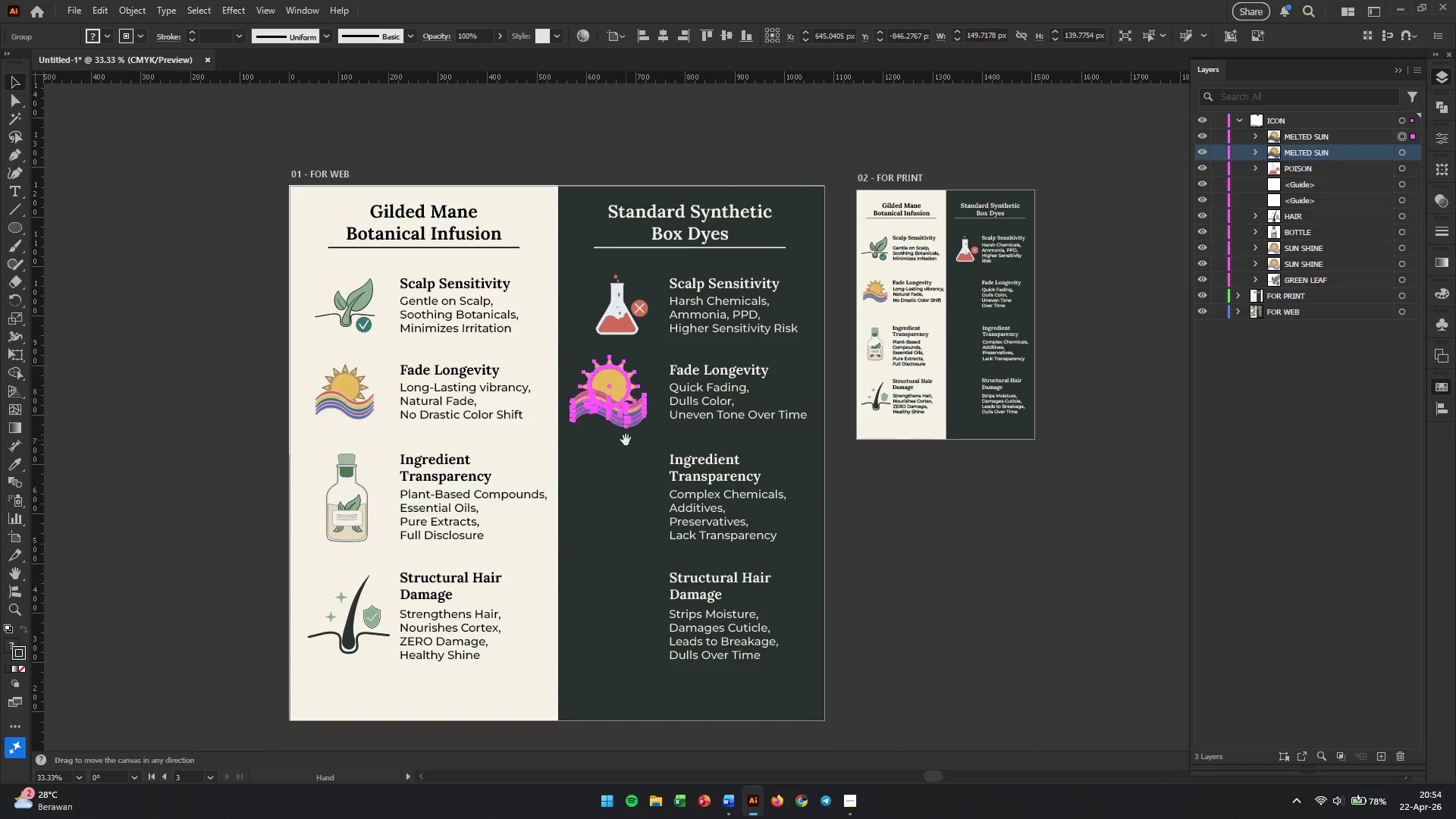 
hold_key(key=Space, duration=2.22)
 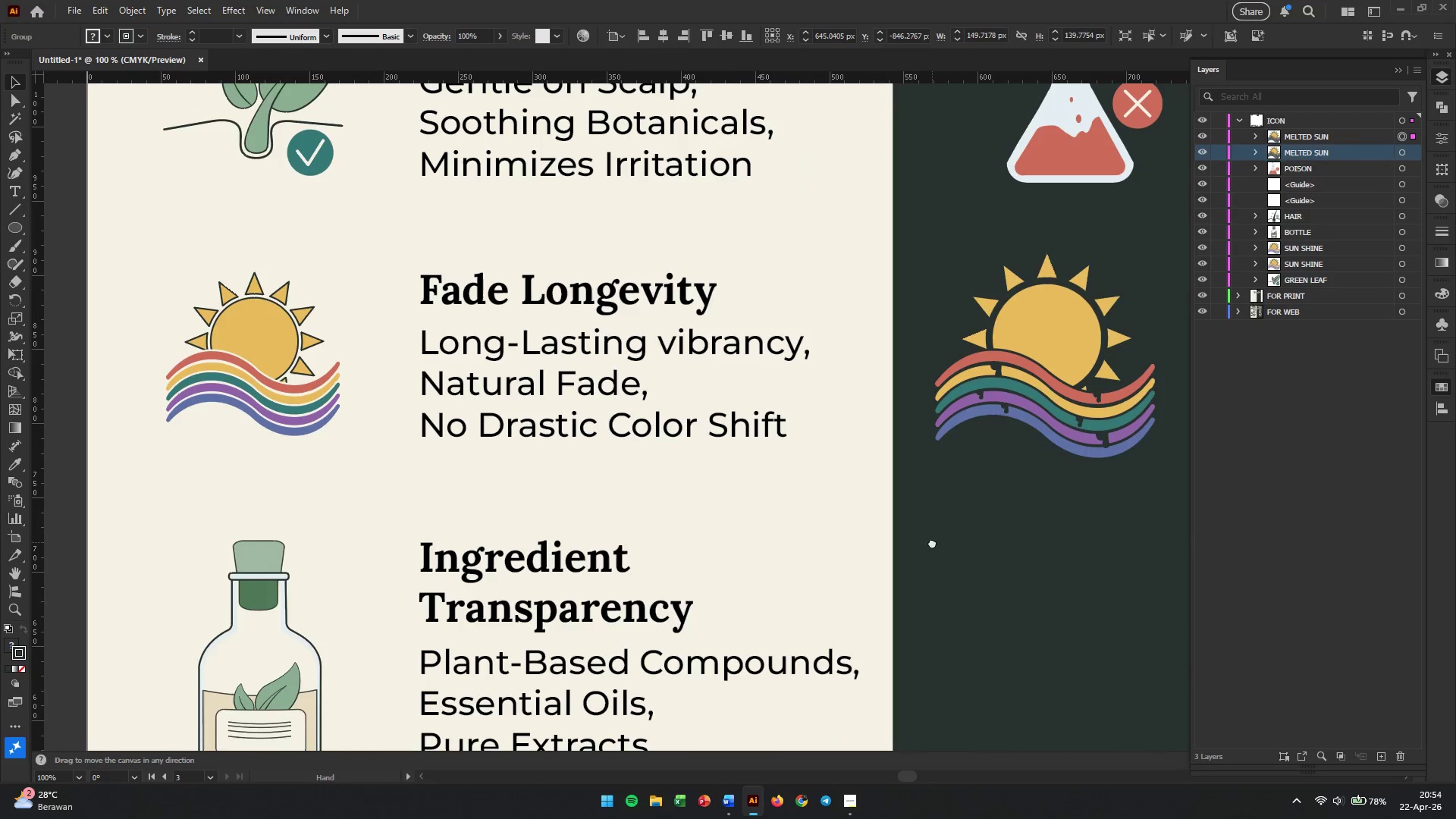 
hold_key(key=AltLeft, duration=0.59)
 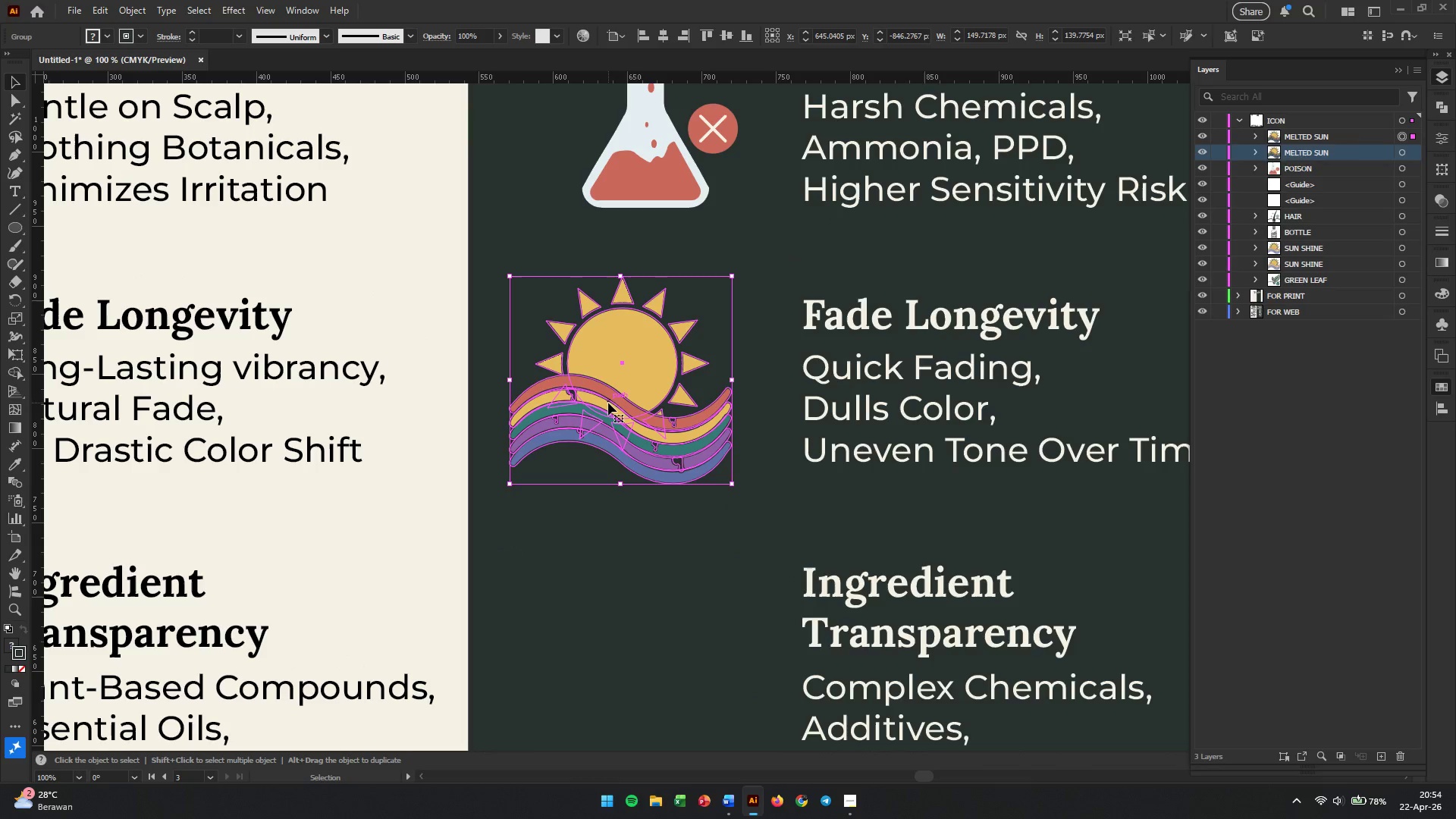 
hold_key(key=Space, duration=0.73)
 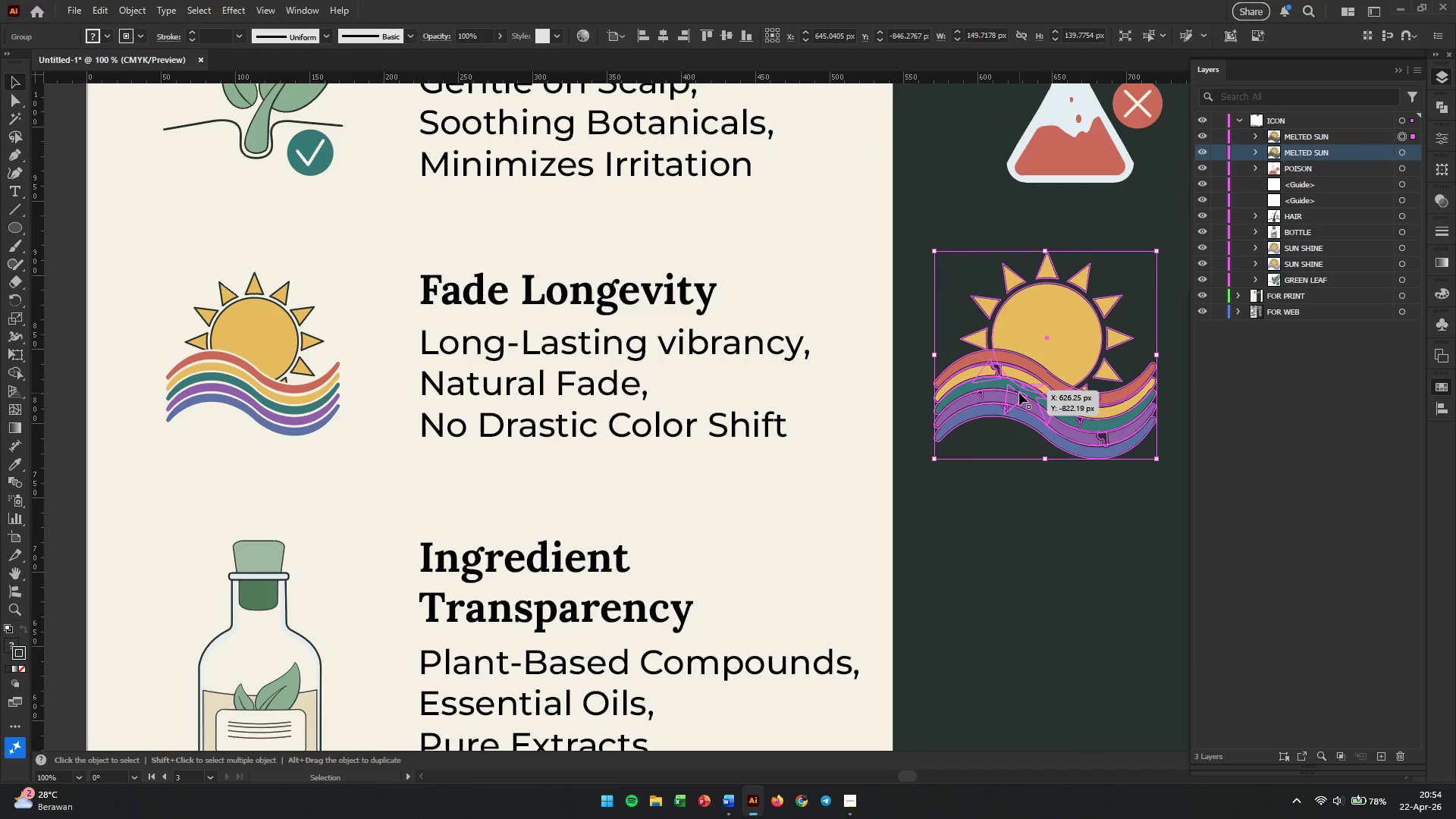 
left_click_drag(start_coordinate=[507, 568], to_coordinate=[932, 542])
 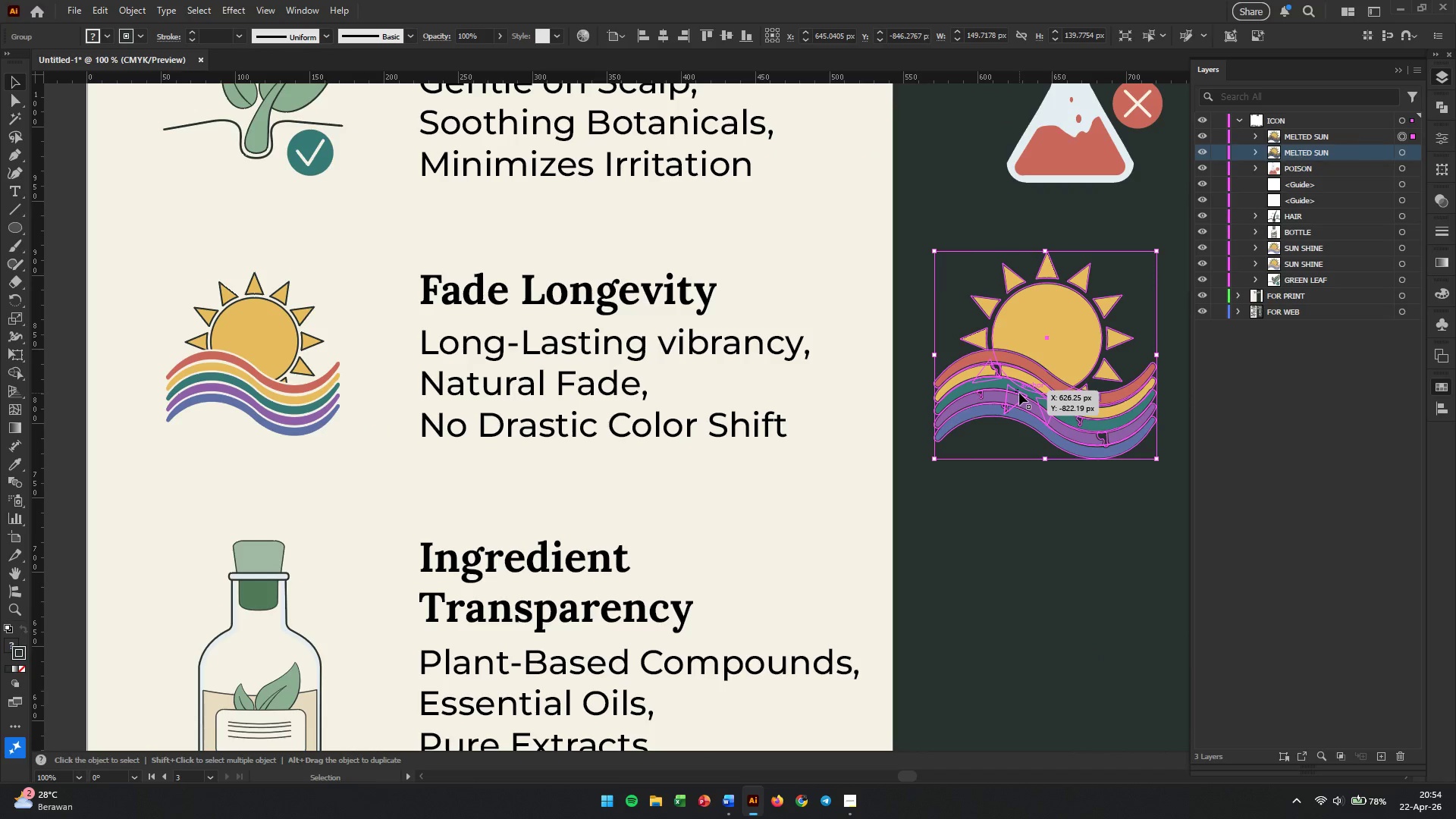 
scroll: coordinate [603, 398], scroll_direction: up, amount: 3.0
 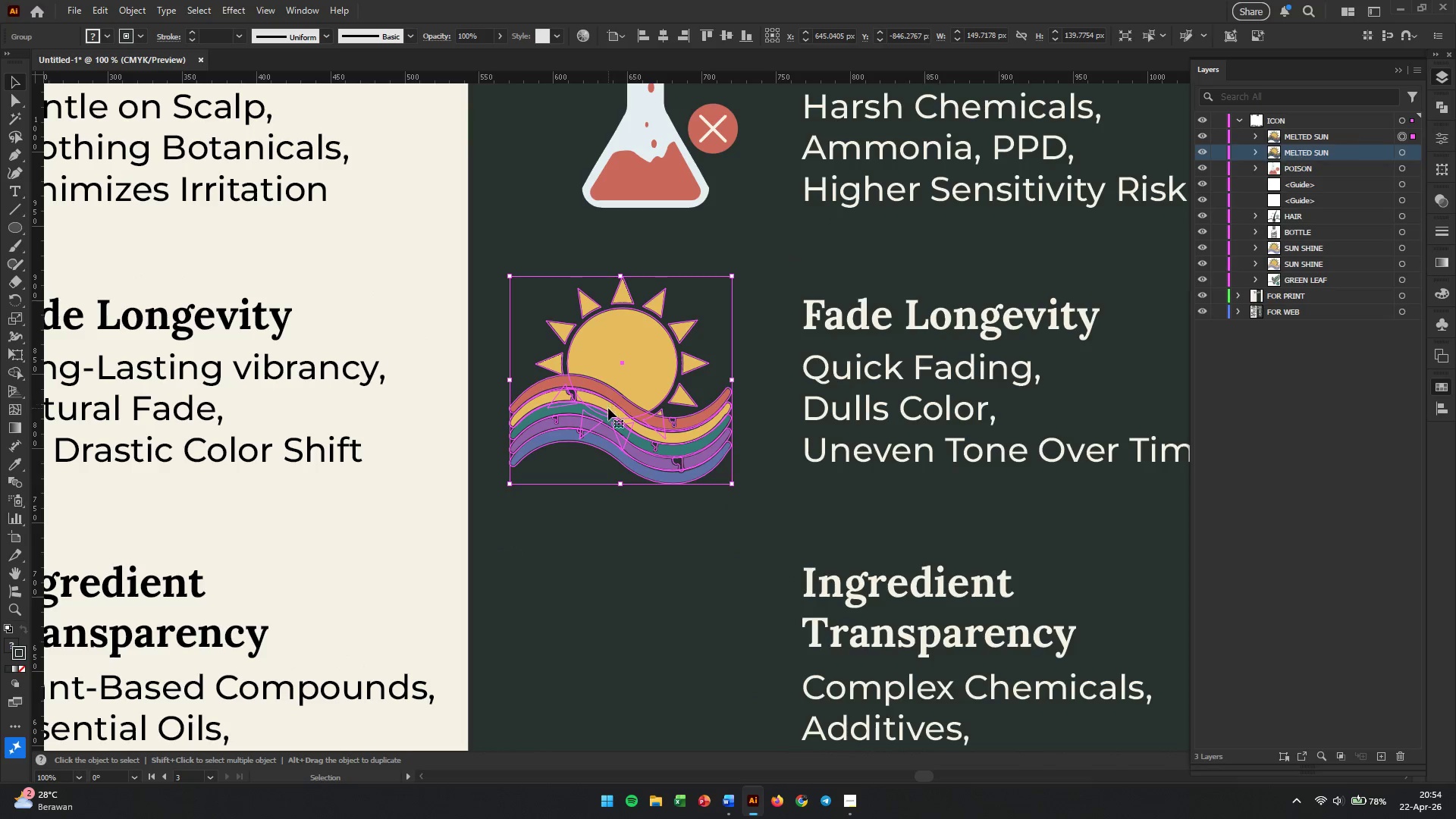 
left_click_drag(start_coordinate=[1019, 393], to_coordinate=[249, 371])
 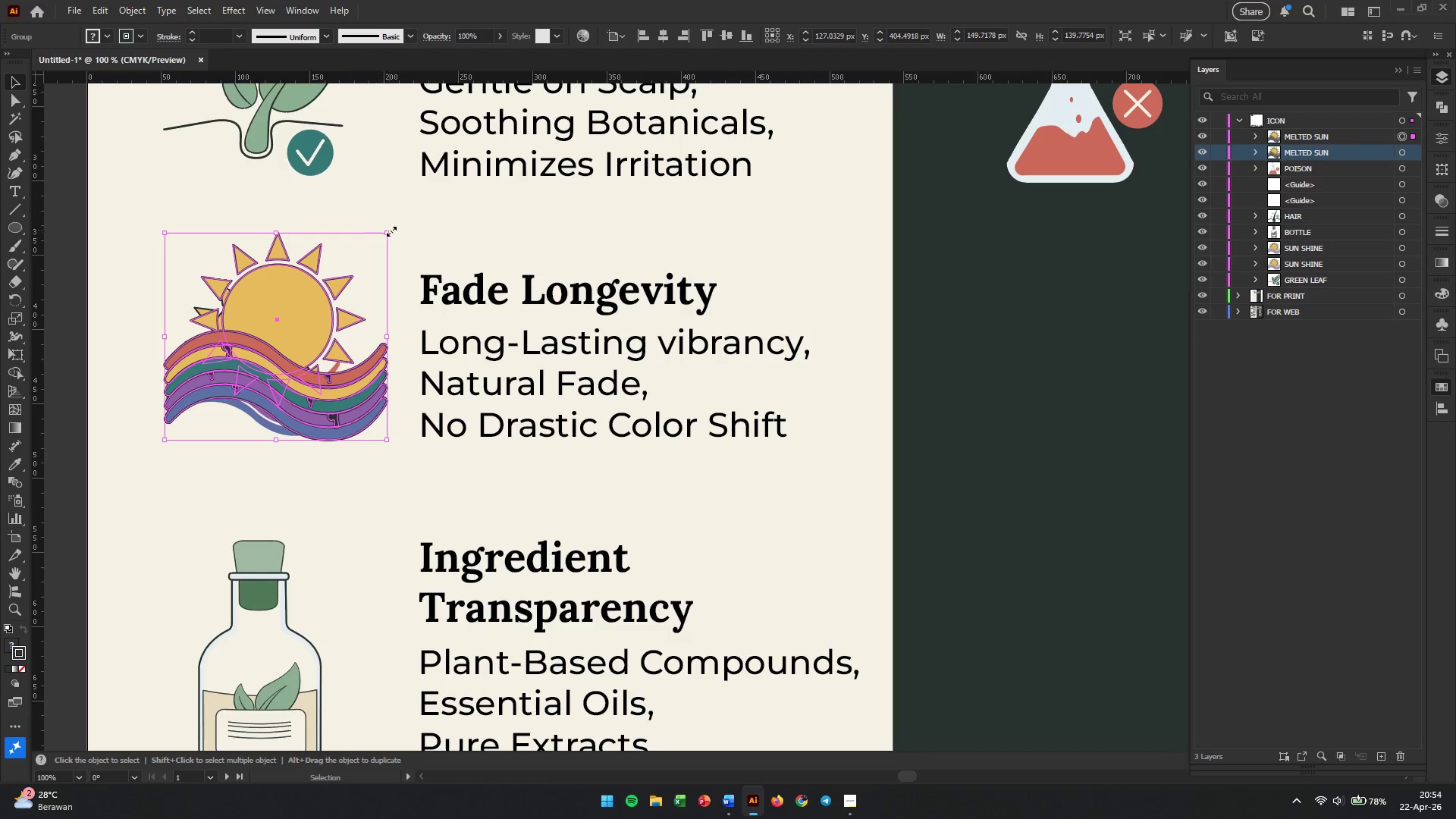 
left_click_drag(start_coordinate=[388, 230], to_coordinate=[340, 236])
 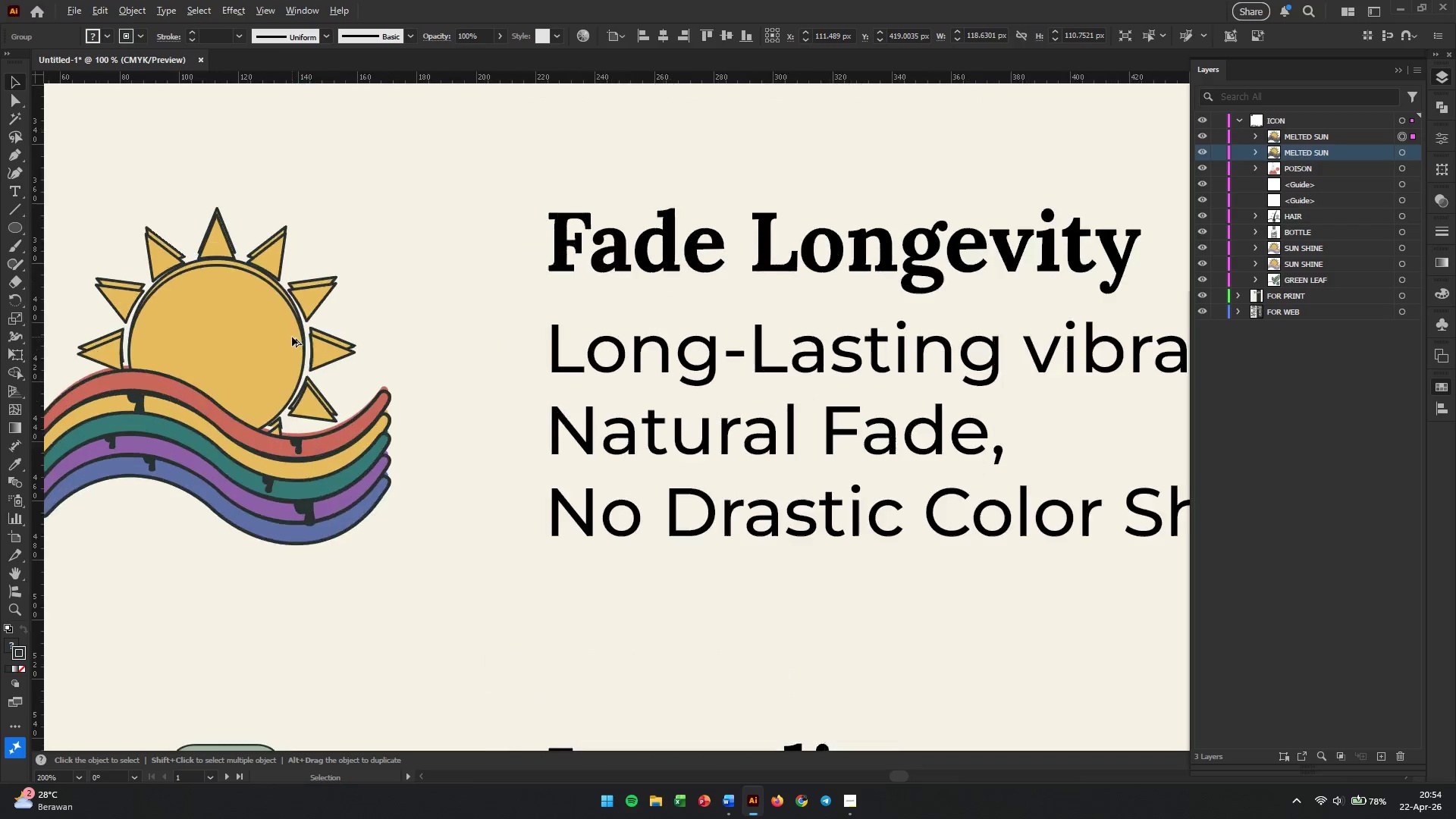 
hold_key(key=ShiftLeft, duration=2.62)
 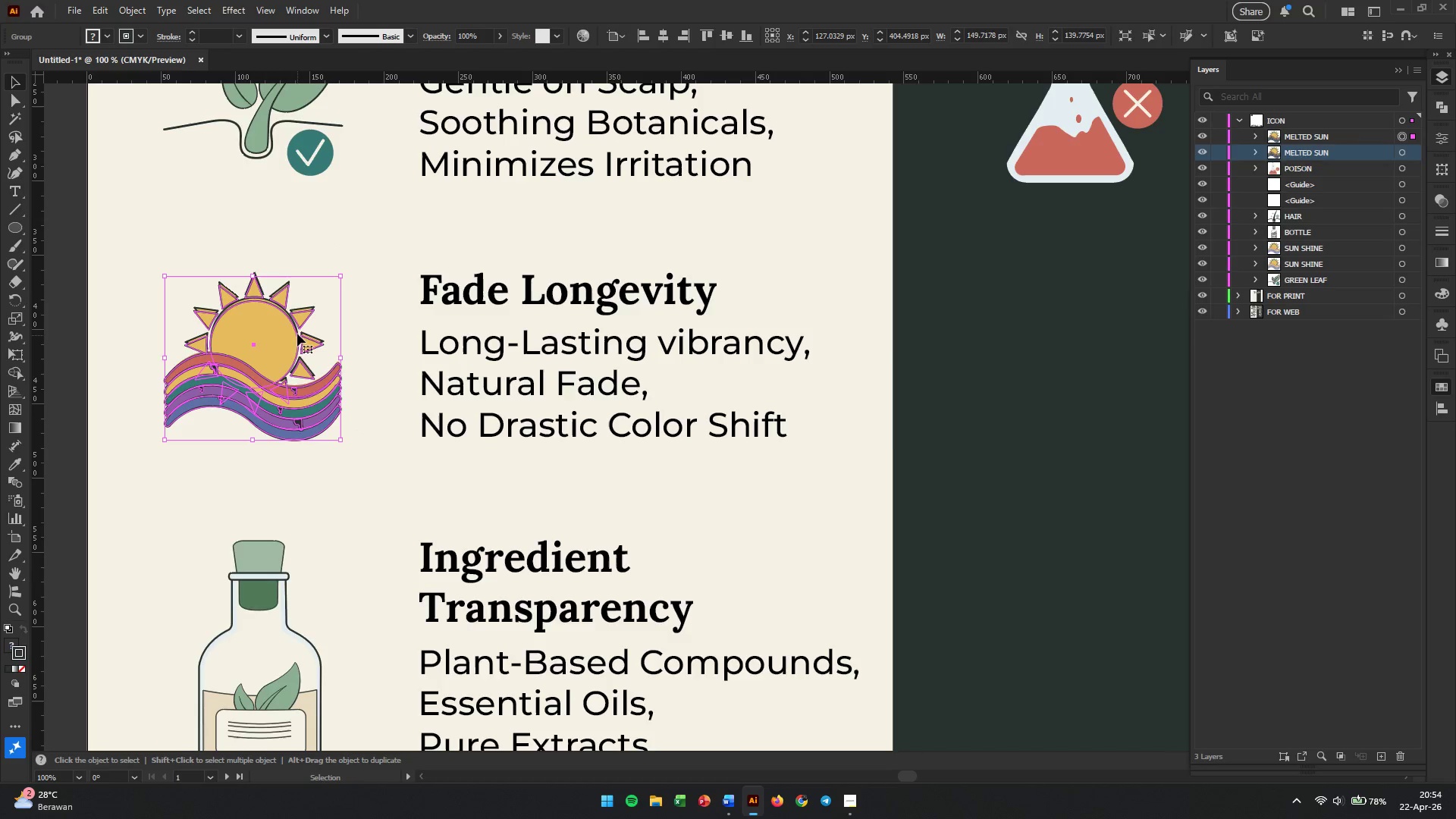 
key(Alt+AltLeft)
 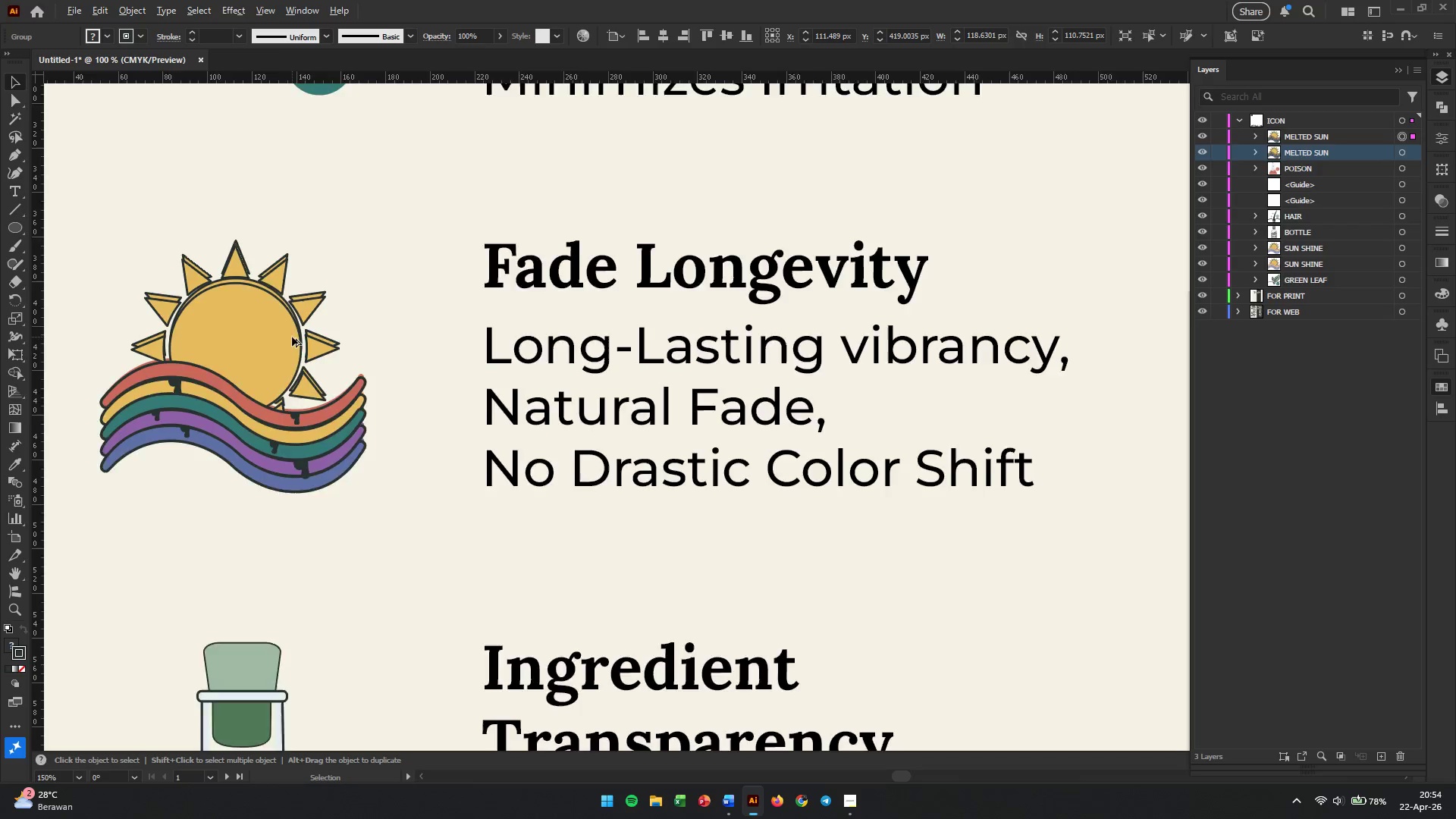 
left_click_drag(start_coordinate=[263, 338], to_coordinate=[264, 328])
 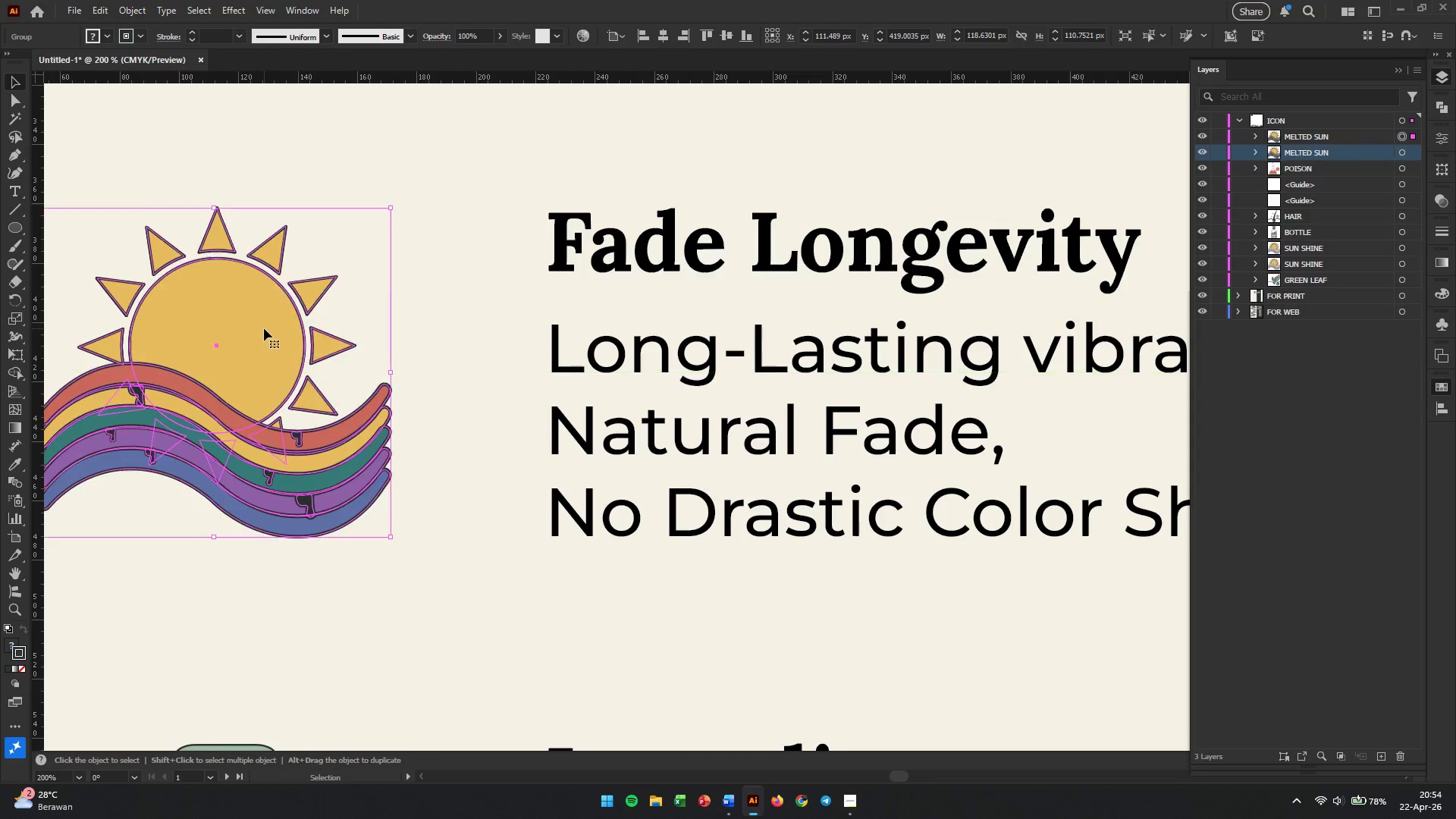 
hold_key(key=AltLeft, duration=0.59)
 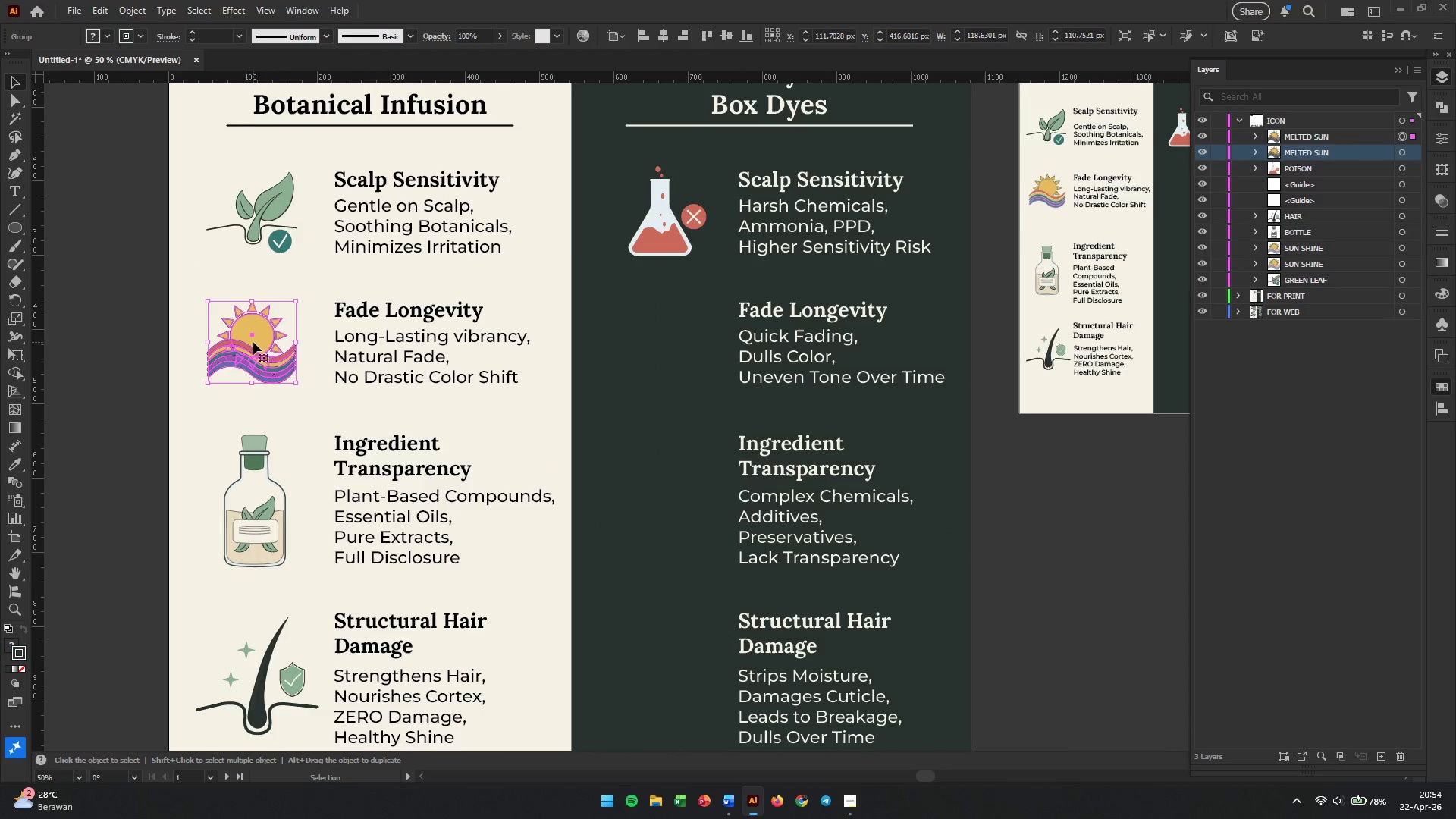 
left_click_drag(start_coordinate=[253, 342], to_coordinate=[663, 344])
 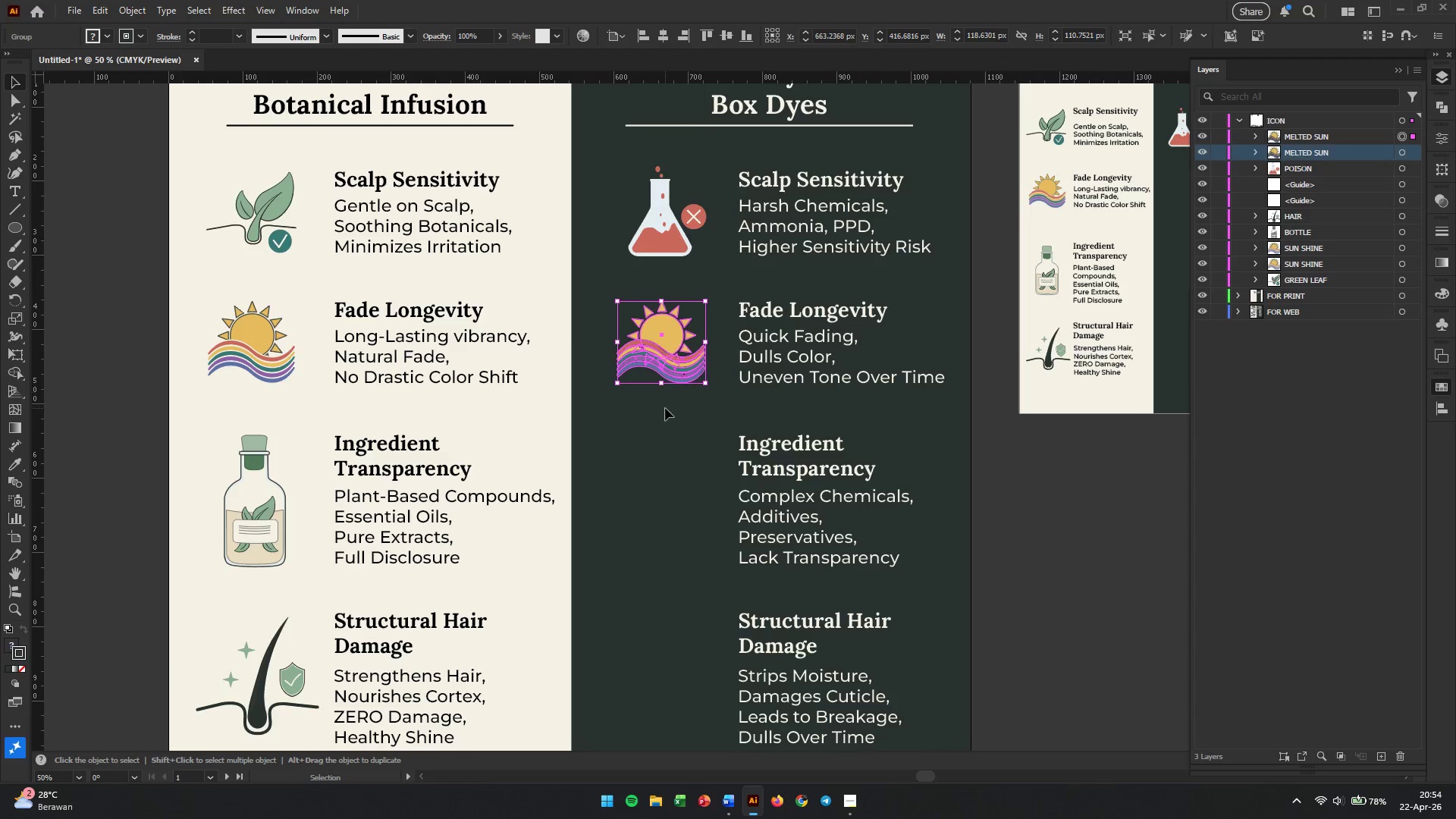 
scroll: coordinate [292, 337], scroll_direction: up, amount: 2.0
 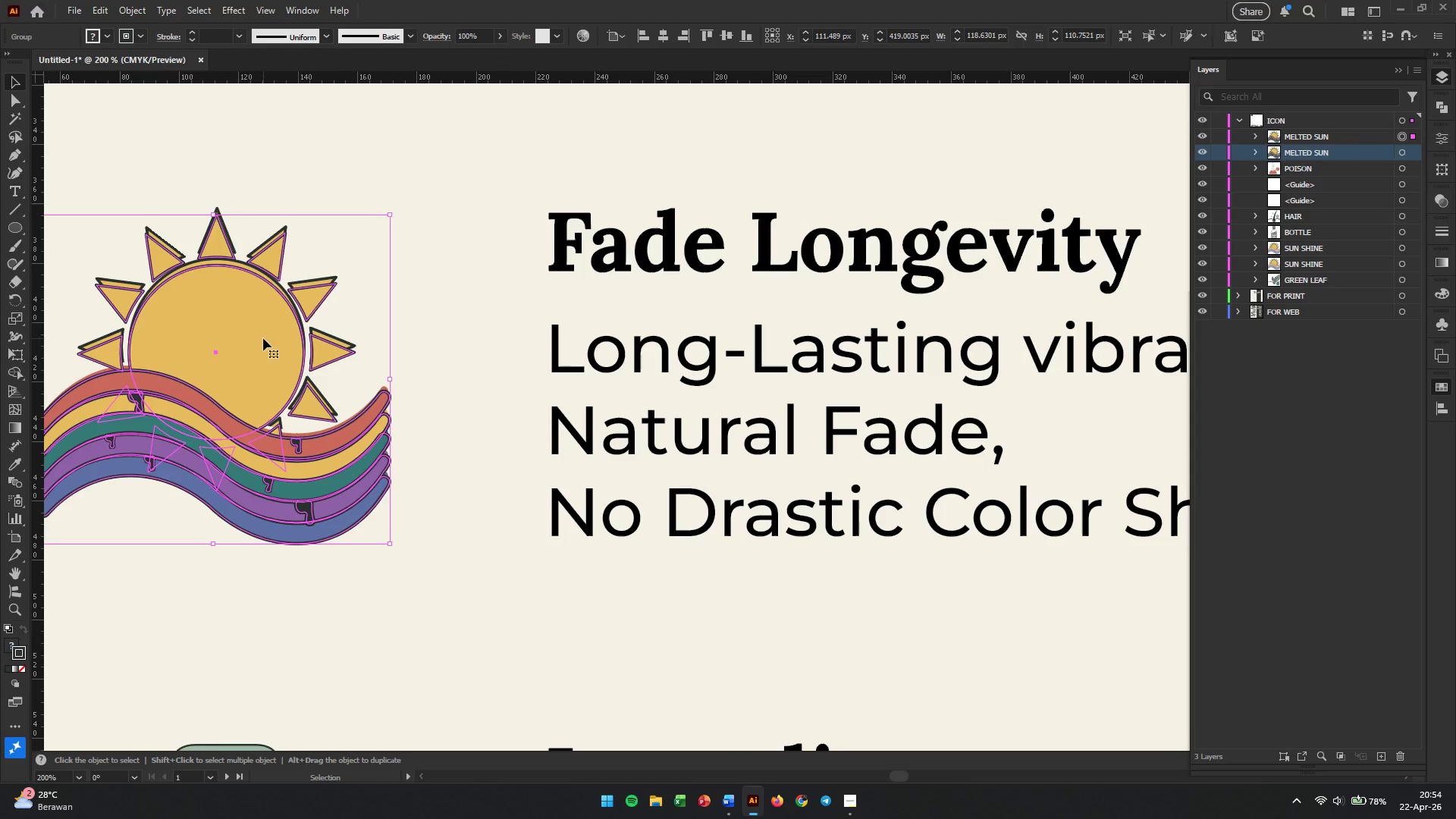 
hold_key(key=ShiftLeft, duration=6.41)
 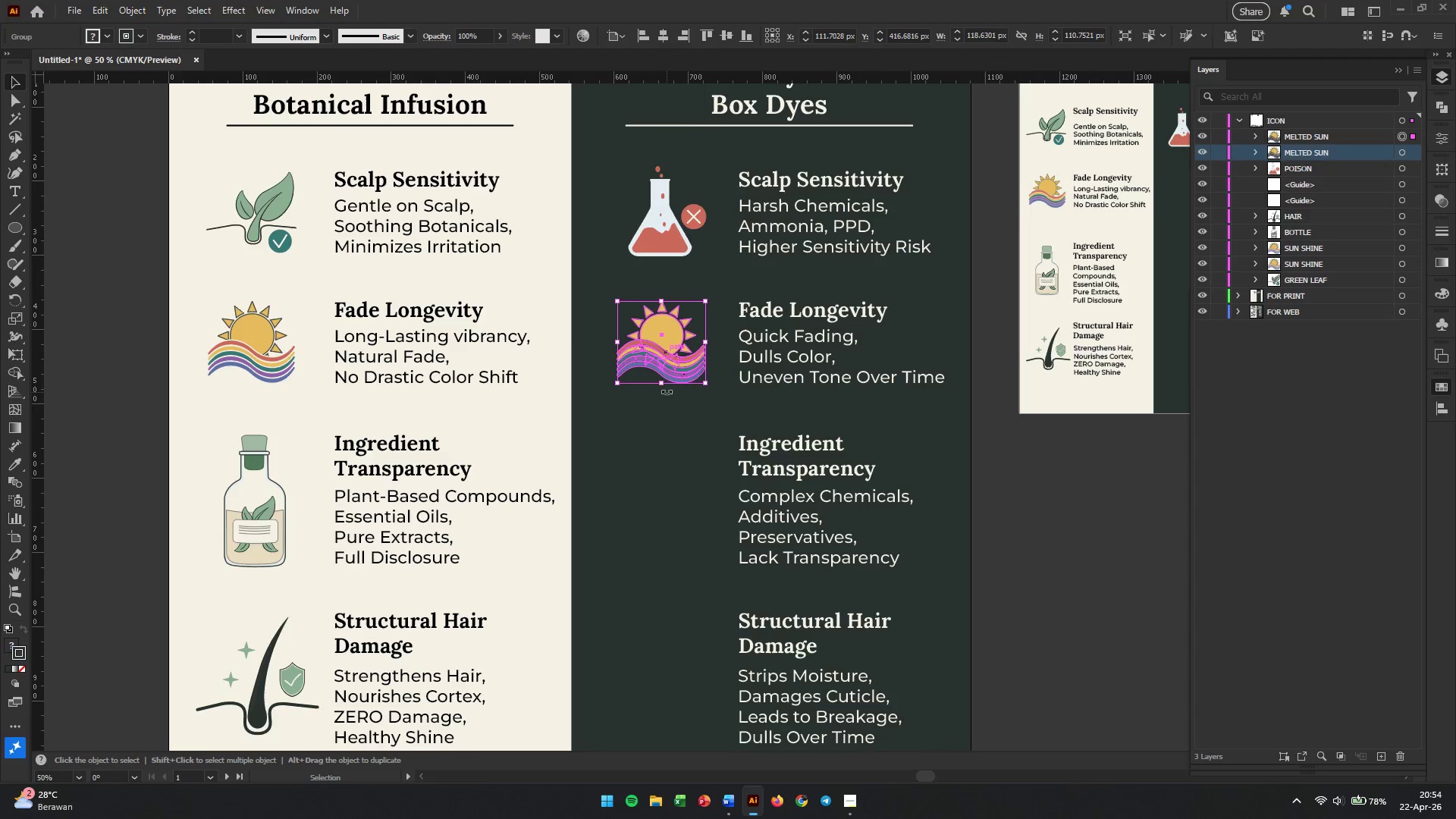 
scroll: coordinate [264, 332], scroll_direction: down, amount: 4.0
 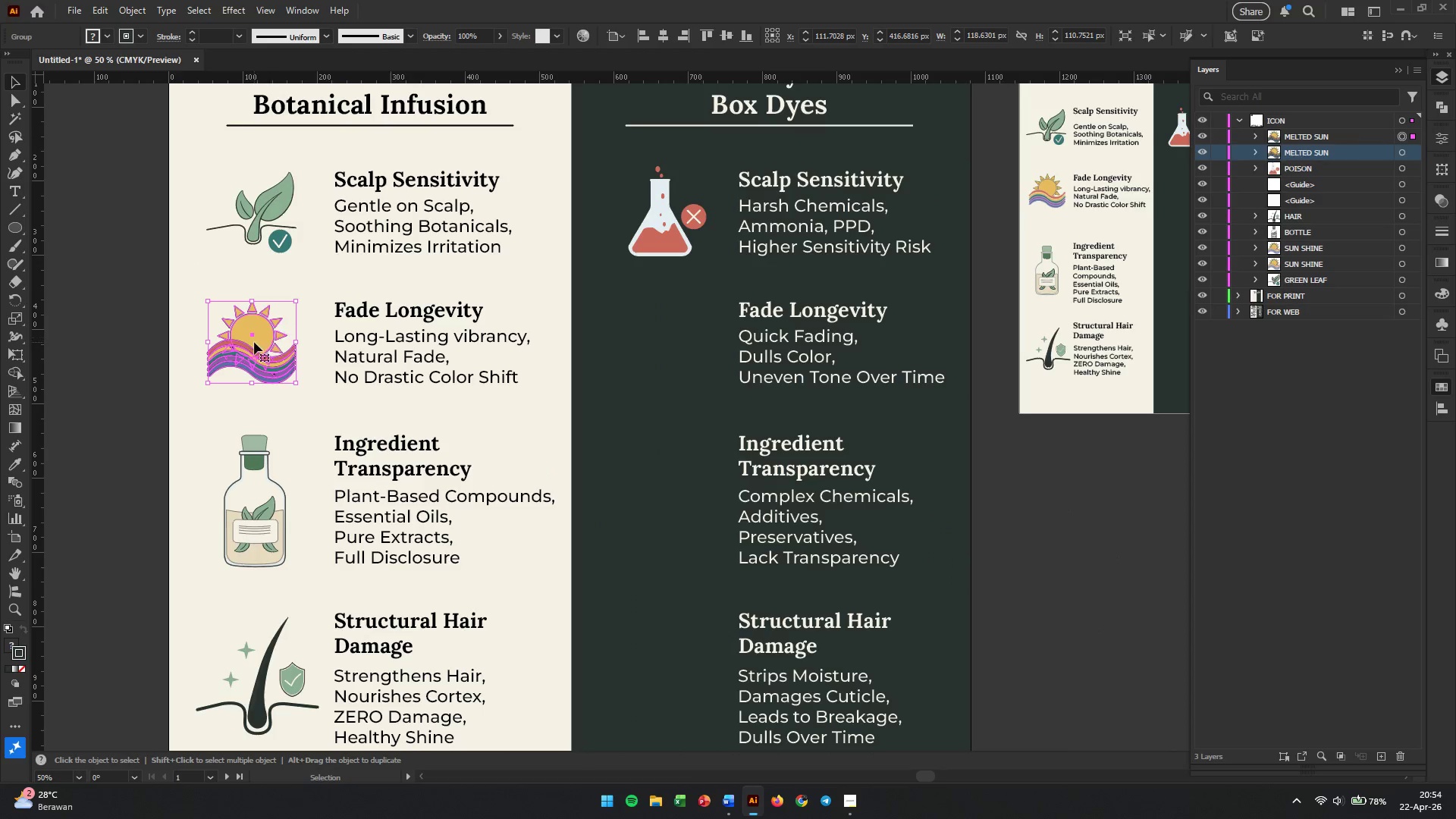 
left_click([665, 408])
 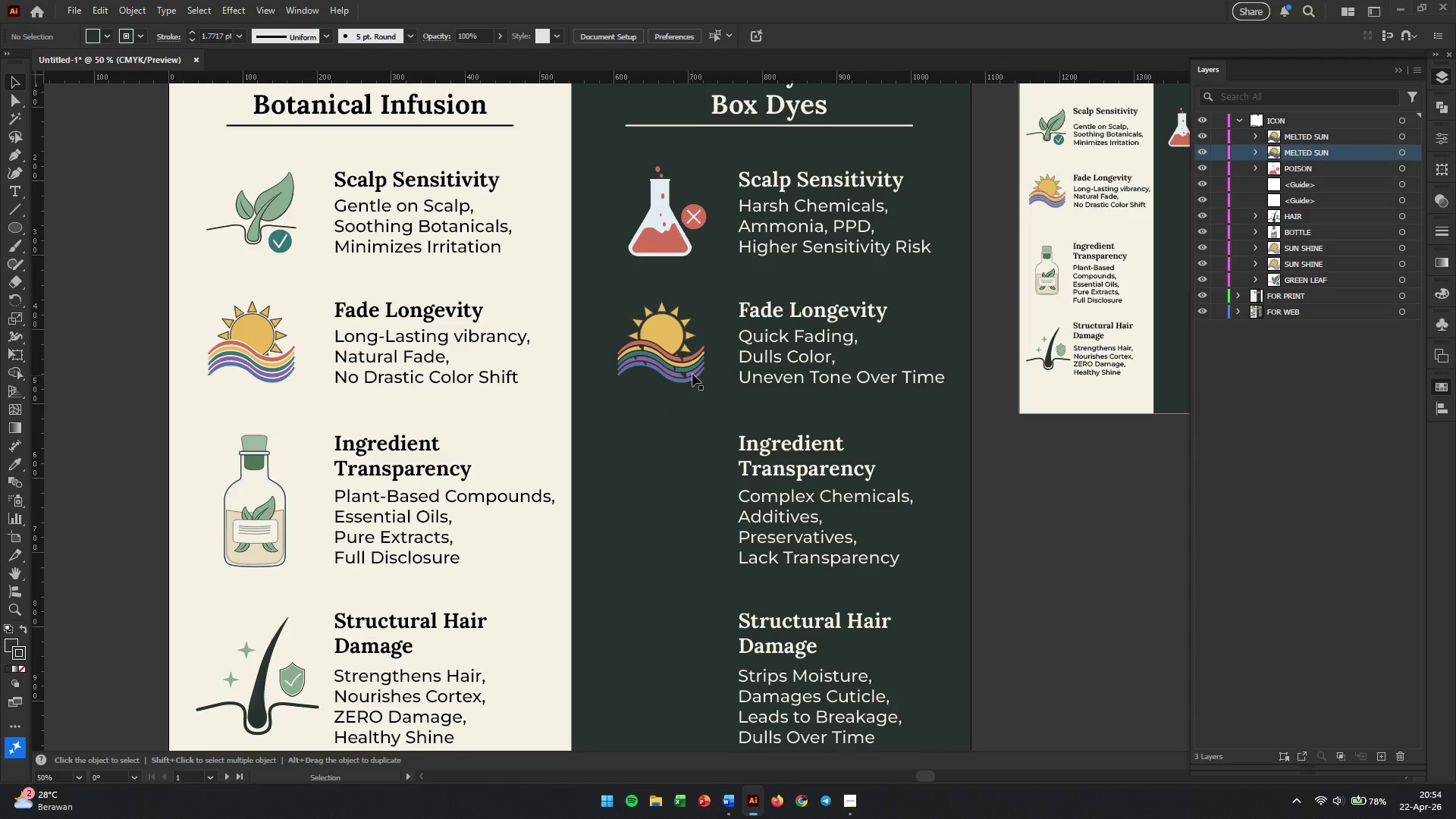 
left_click([660, 355])
 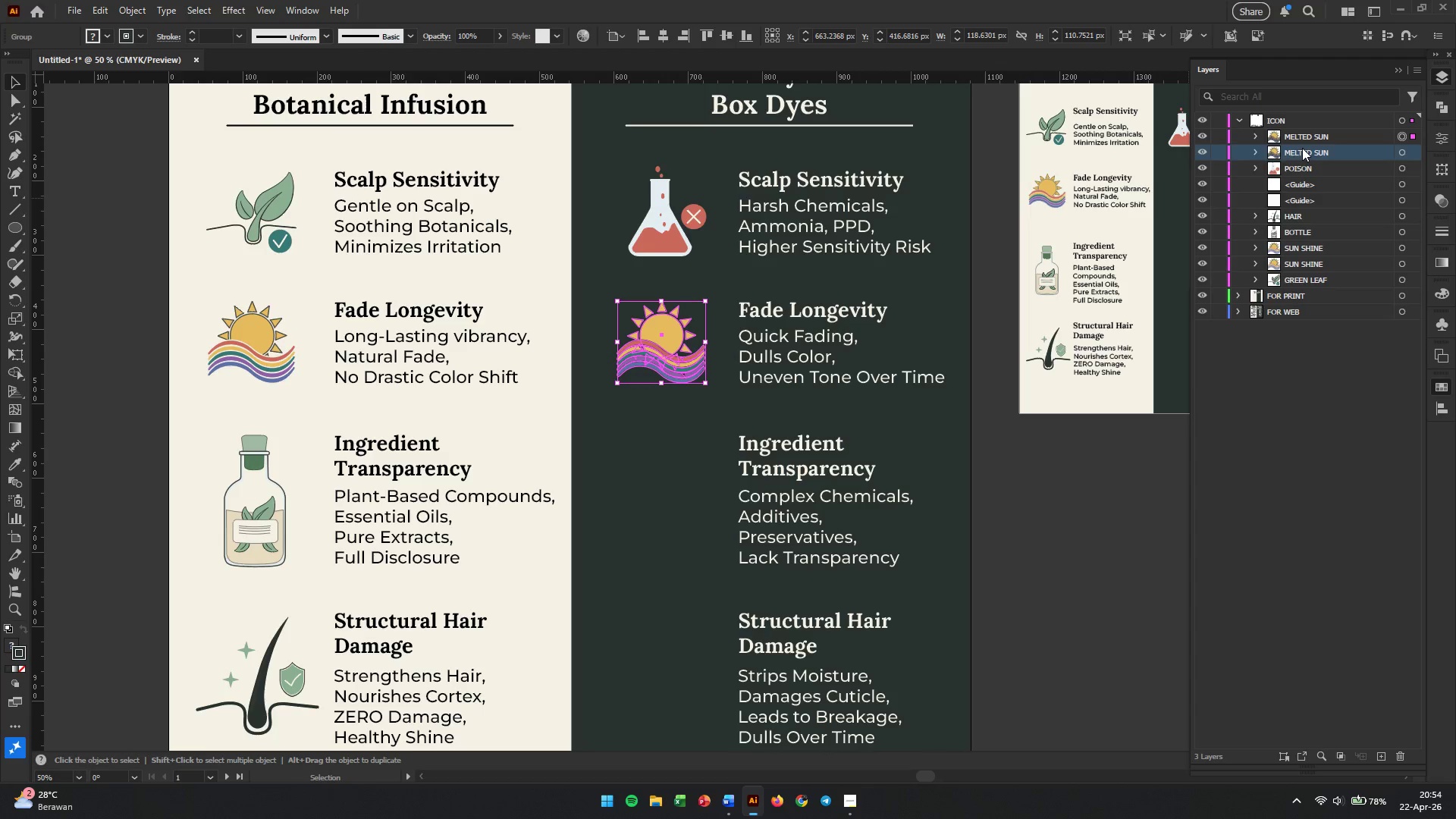 
double_click([1298, 151])
 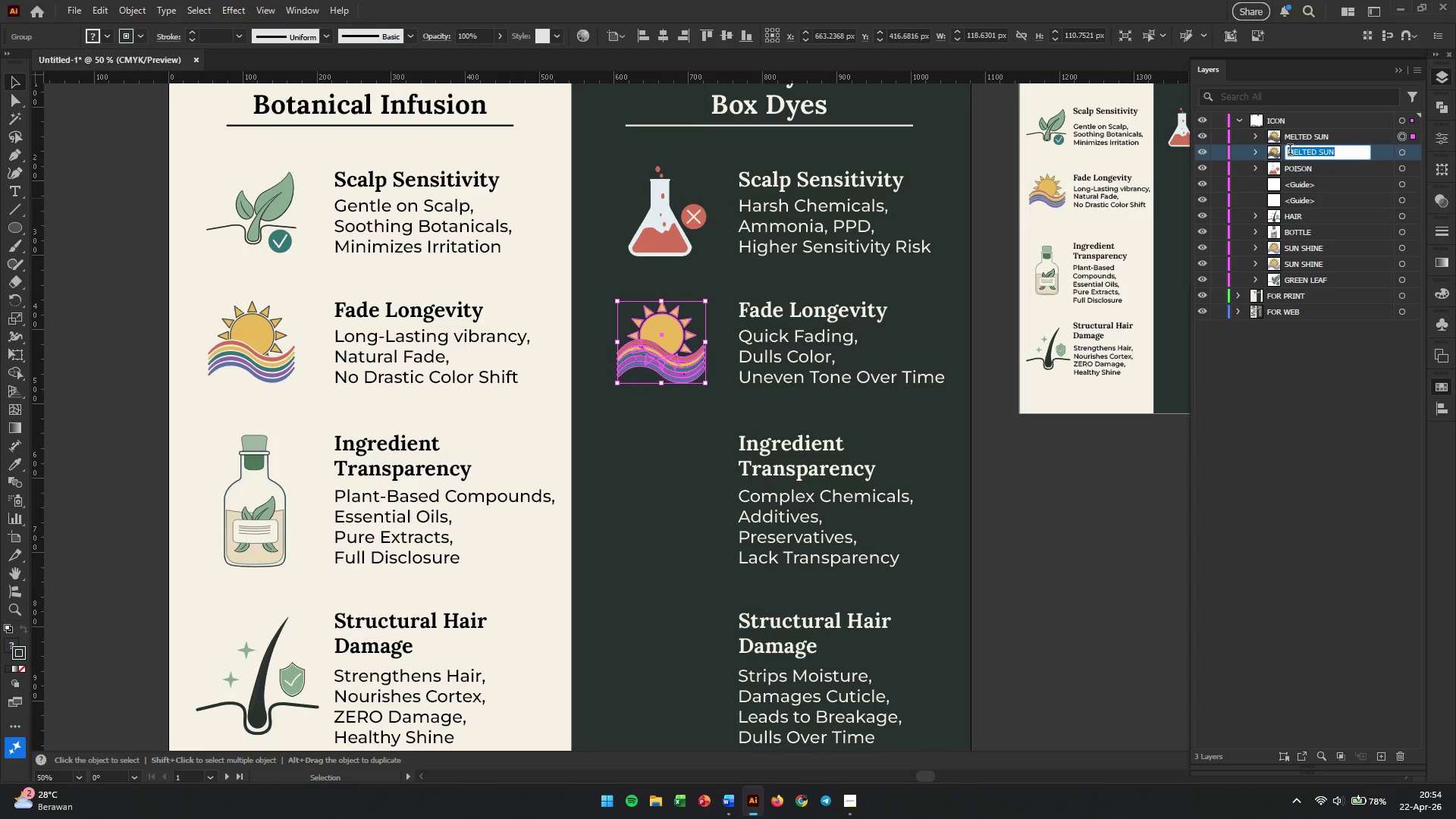 
left_click([1287, 151])
 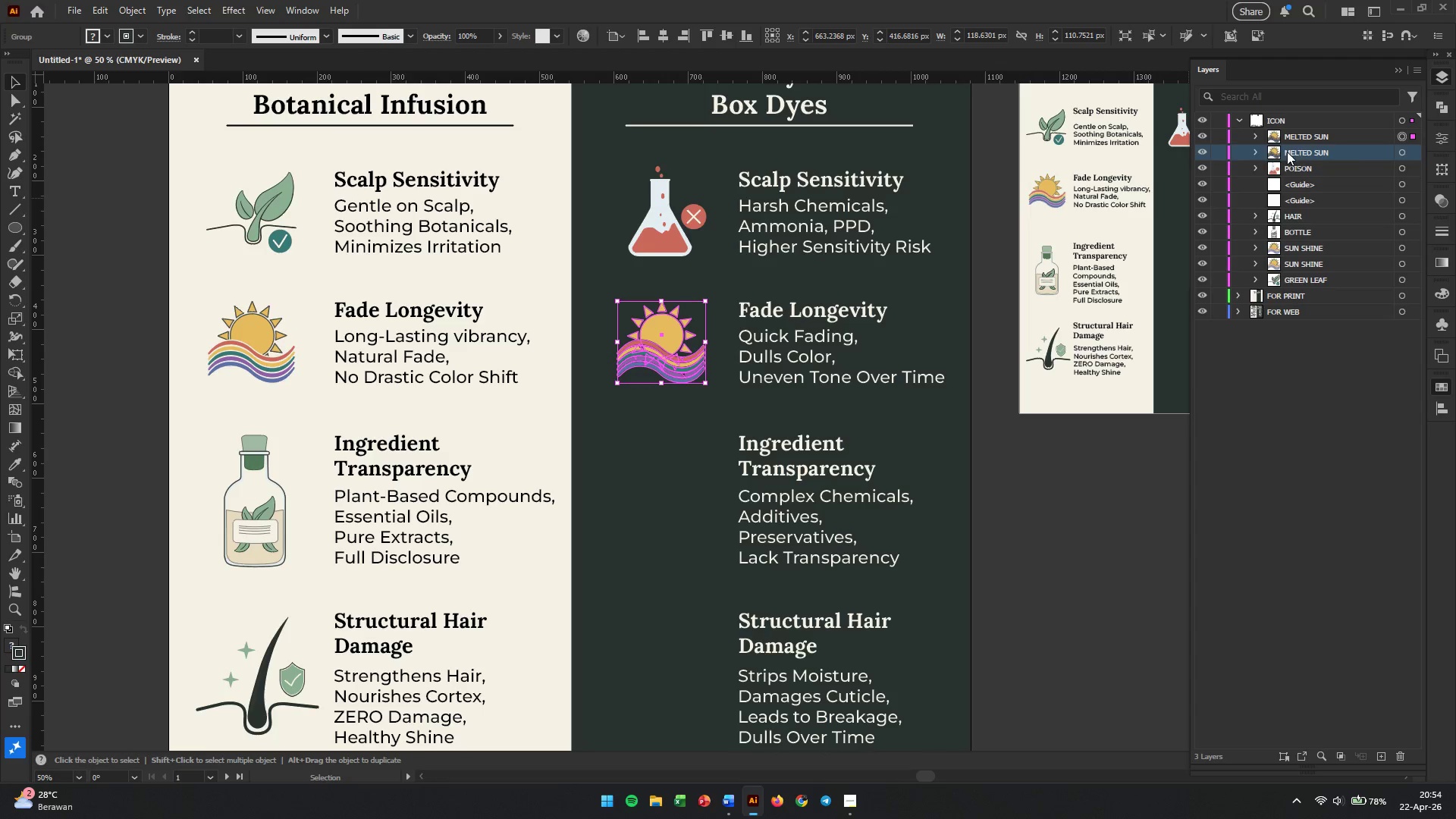 
double_click([1287, 152])
 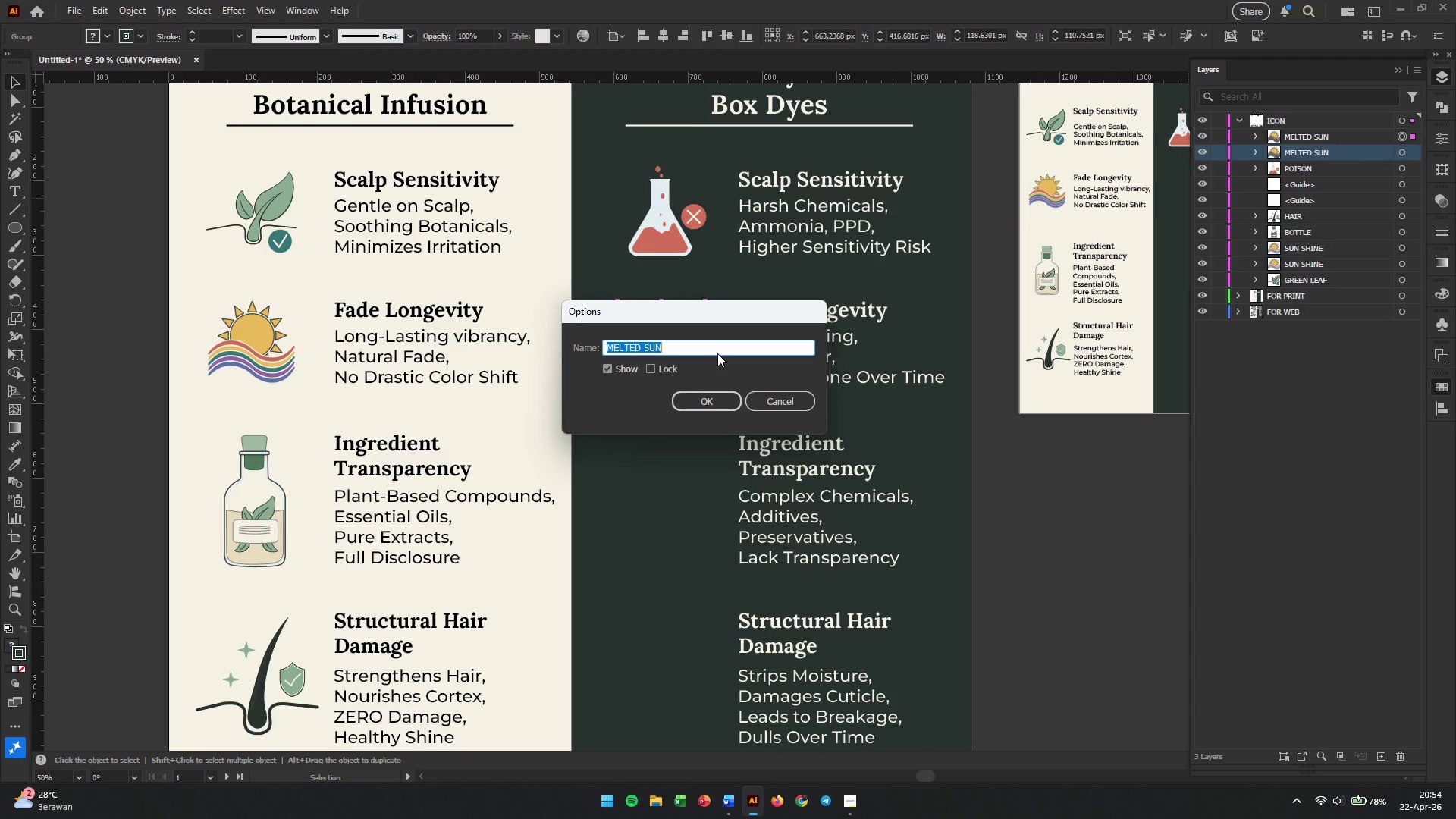 
left_click([692, 337])
 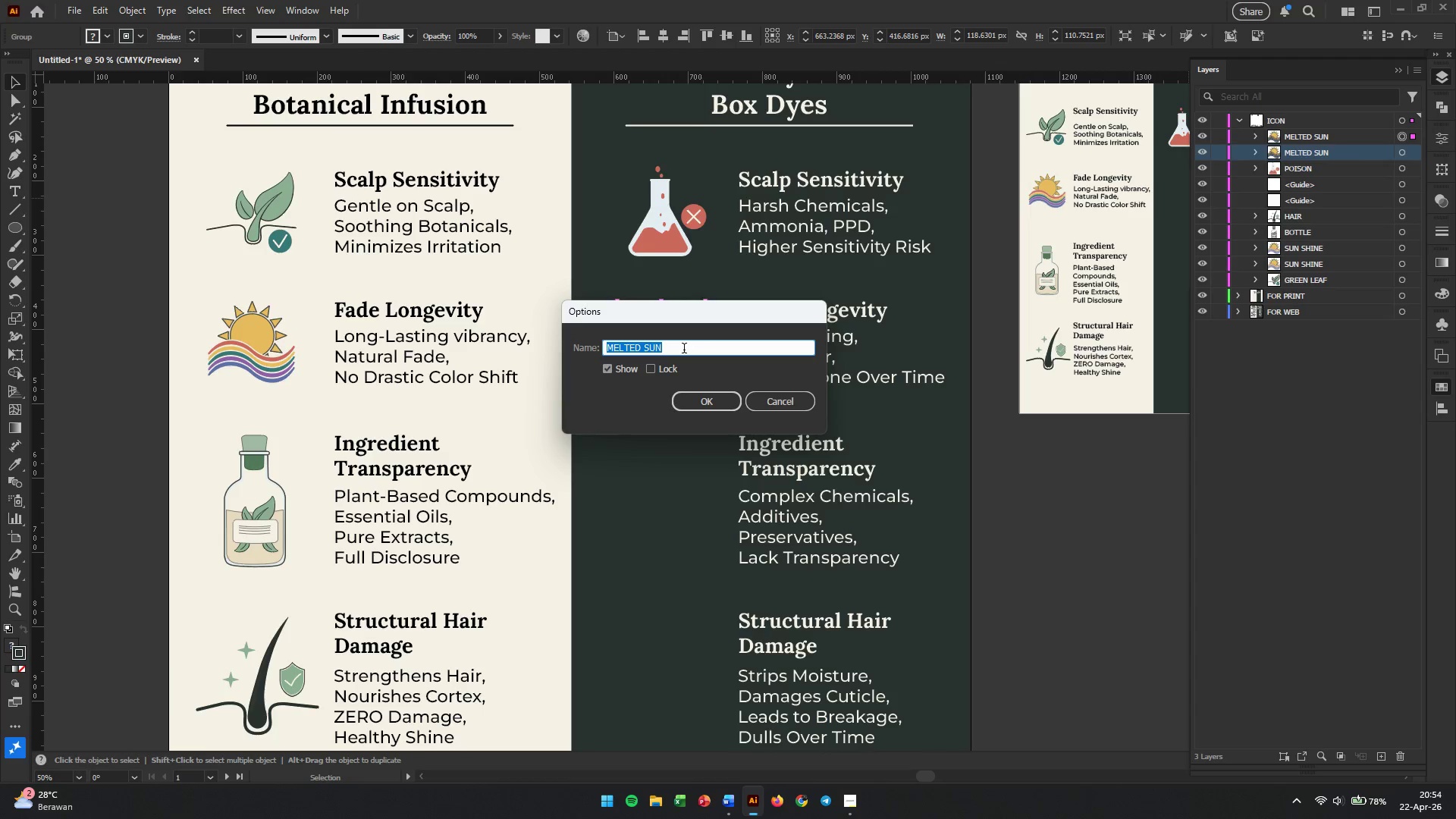 
left_click_drag(start_coordinate=[683, 350], to_coordinate=[591, 347])
 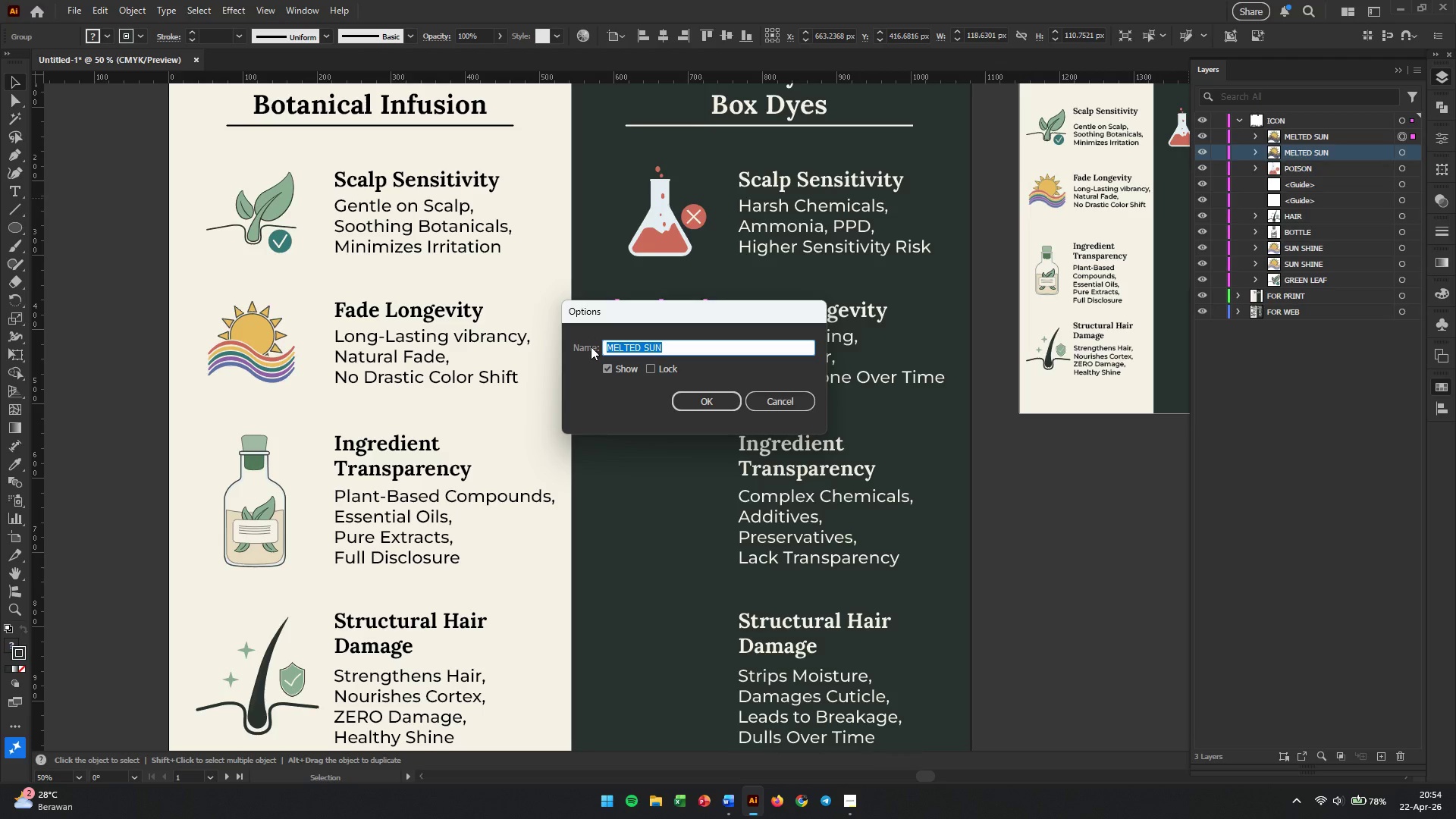 
key(Control+ArrowLeft)
 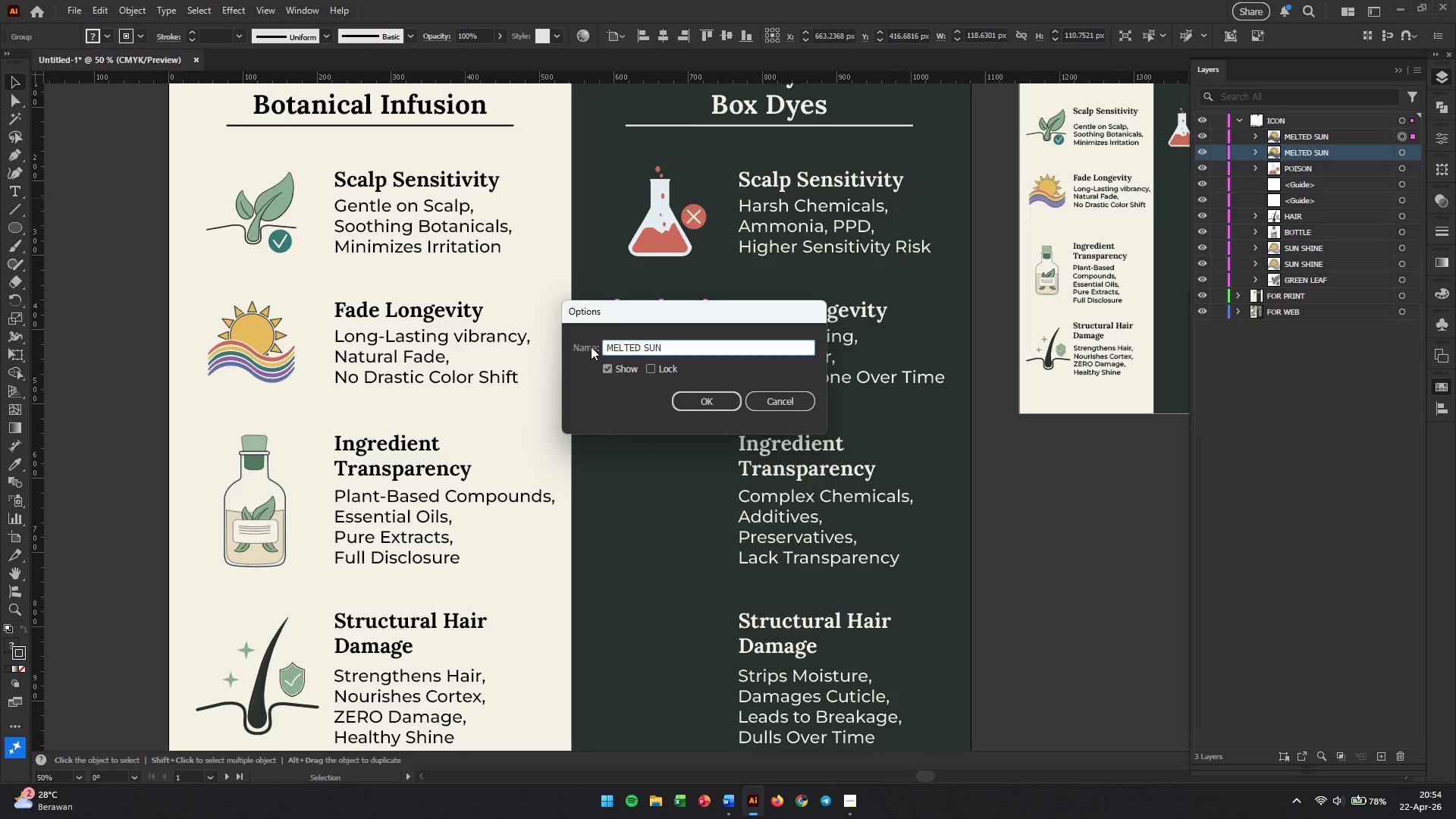 
type(ICON - )
 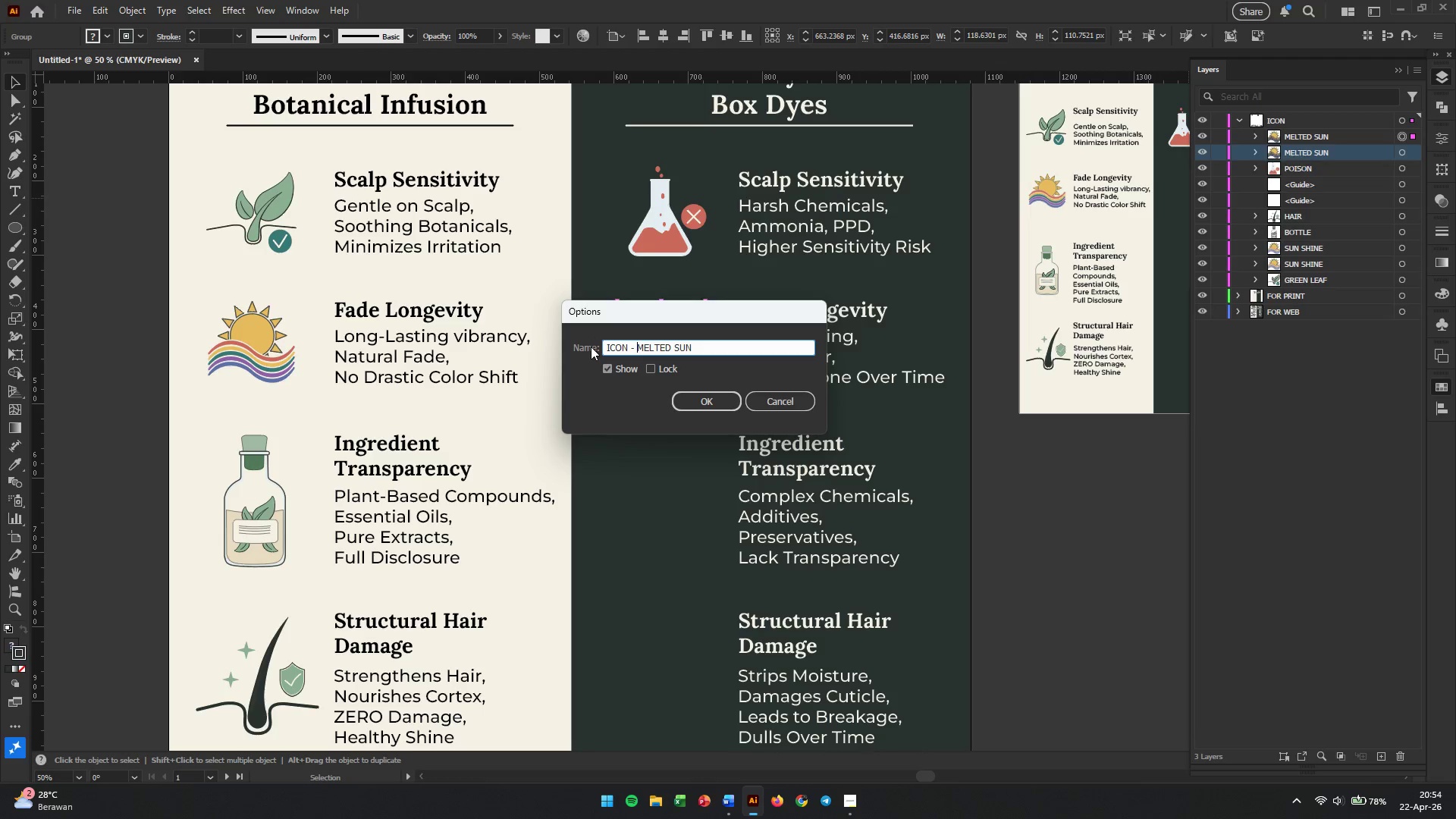 
key(Enter)
 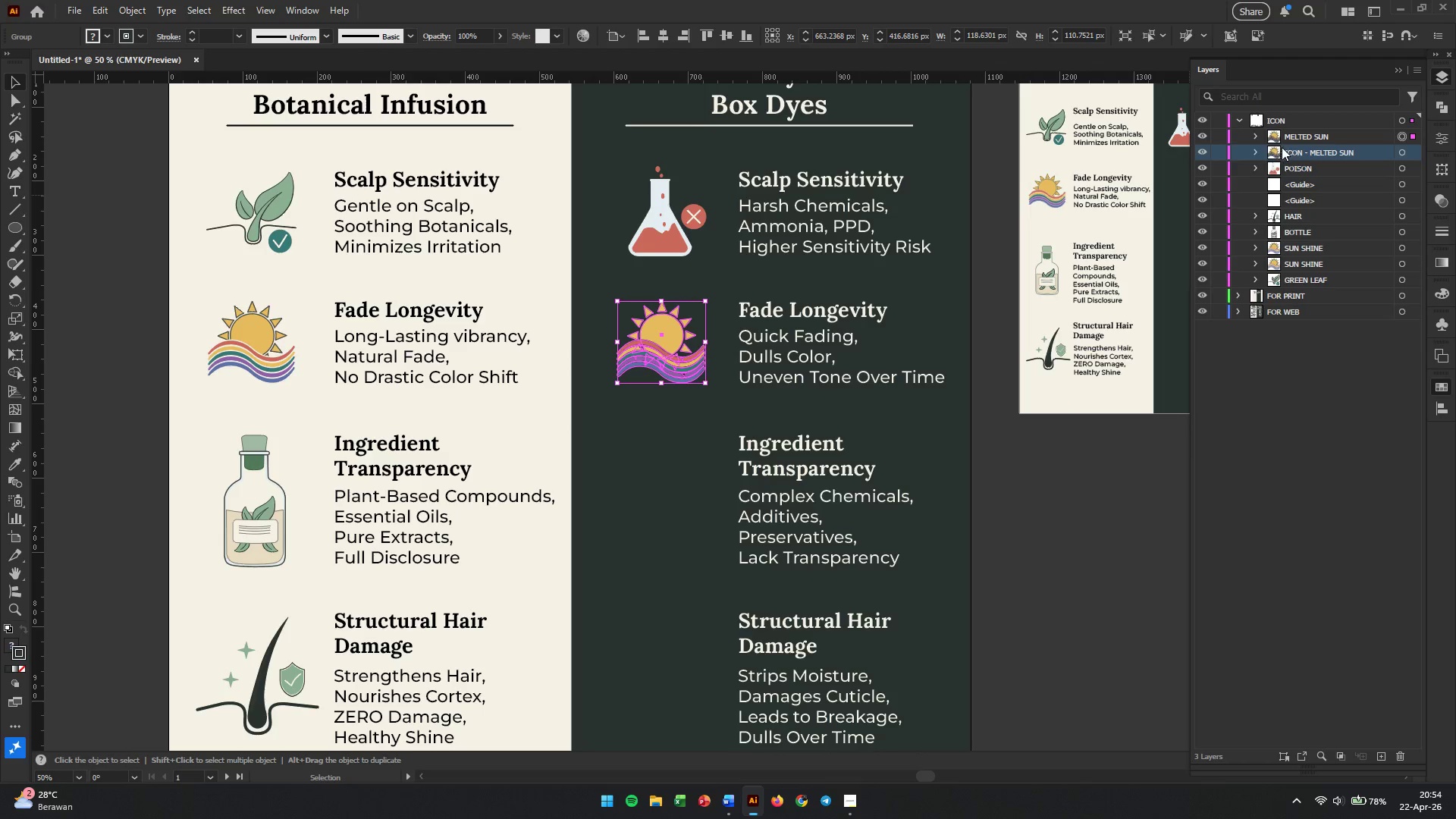 
left_click_drag(start_coordinate=[1271, 149], to_coordinate=[1282, 312])
 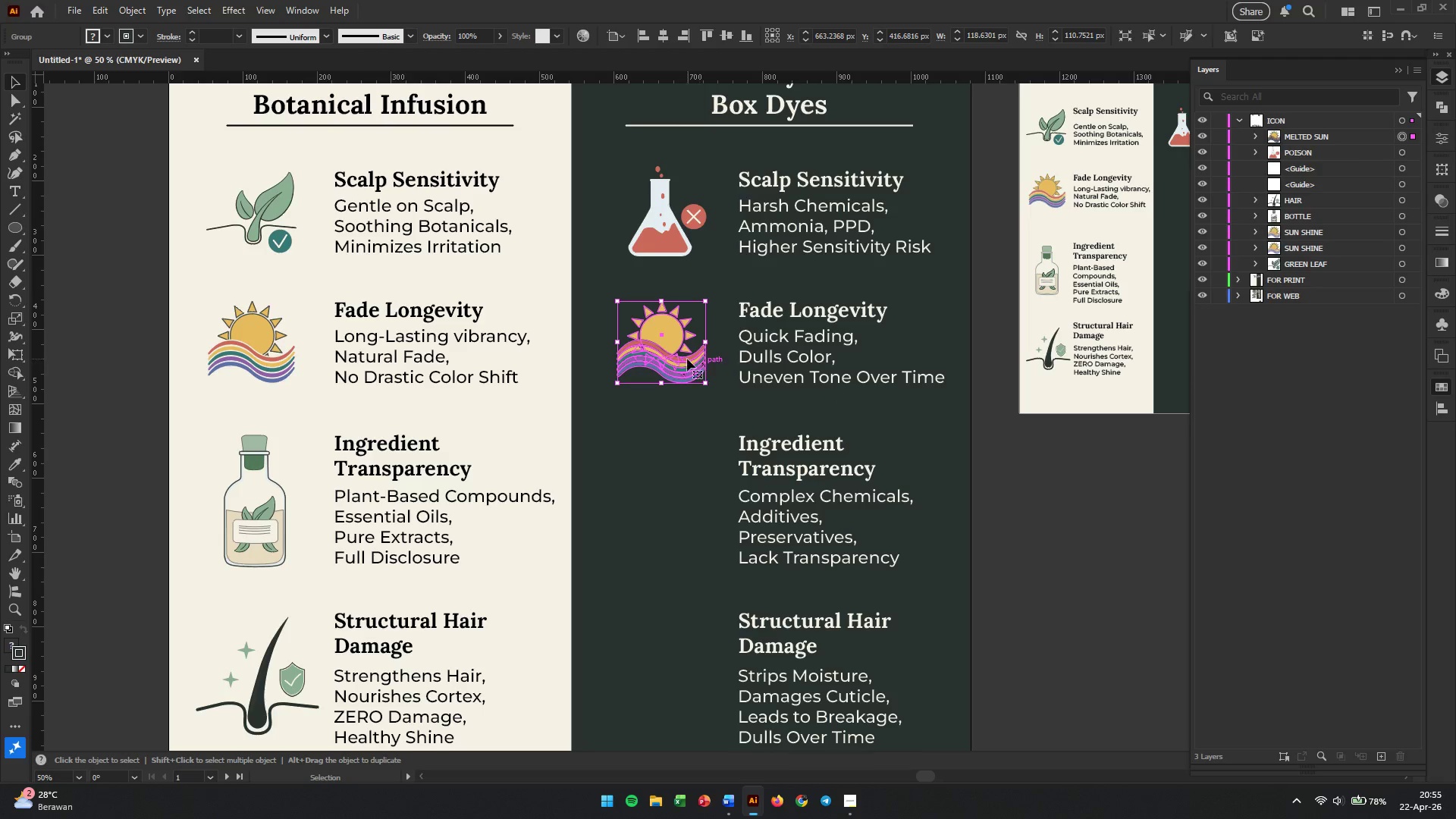 
hold_key(key=AltLeft, duration=1.28)
left_click_drag(start_coordinate=[681, 358], to_coordinate=[1146, 521])
 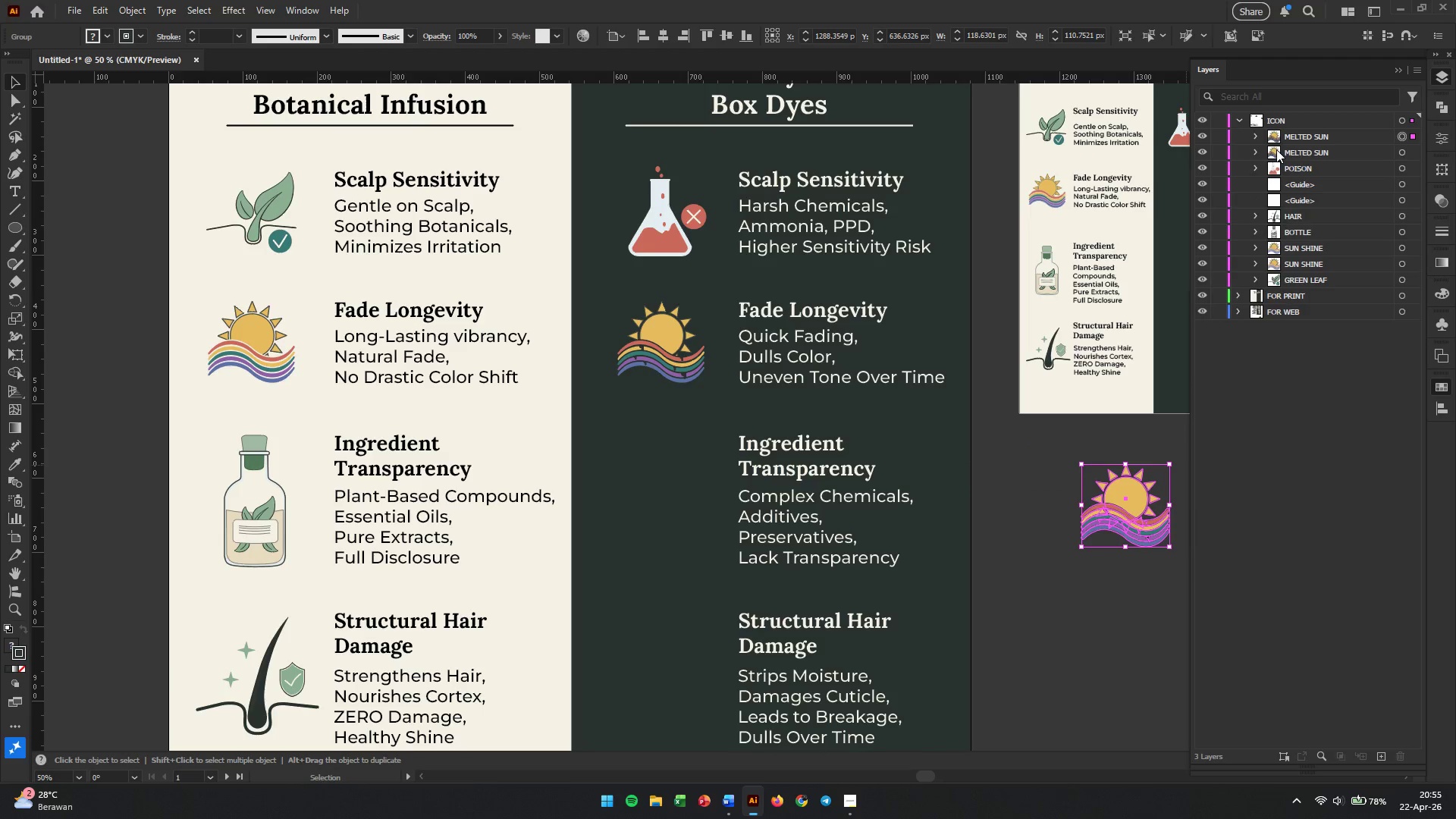 
left_click([1274, 149])
 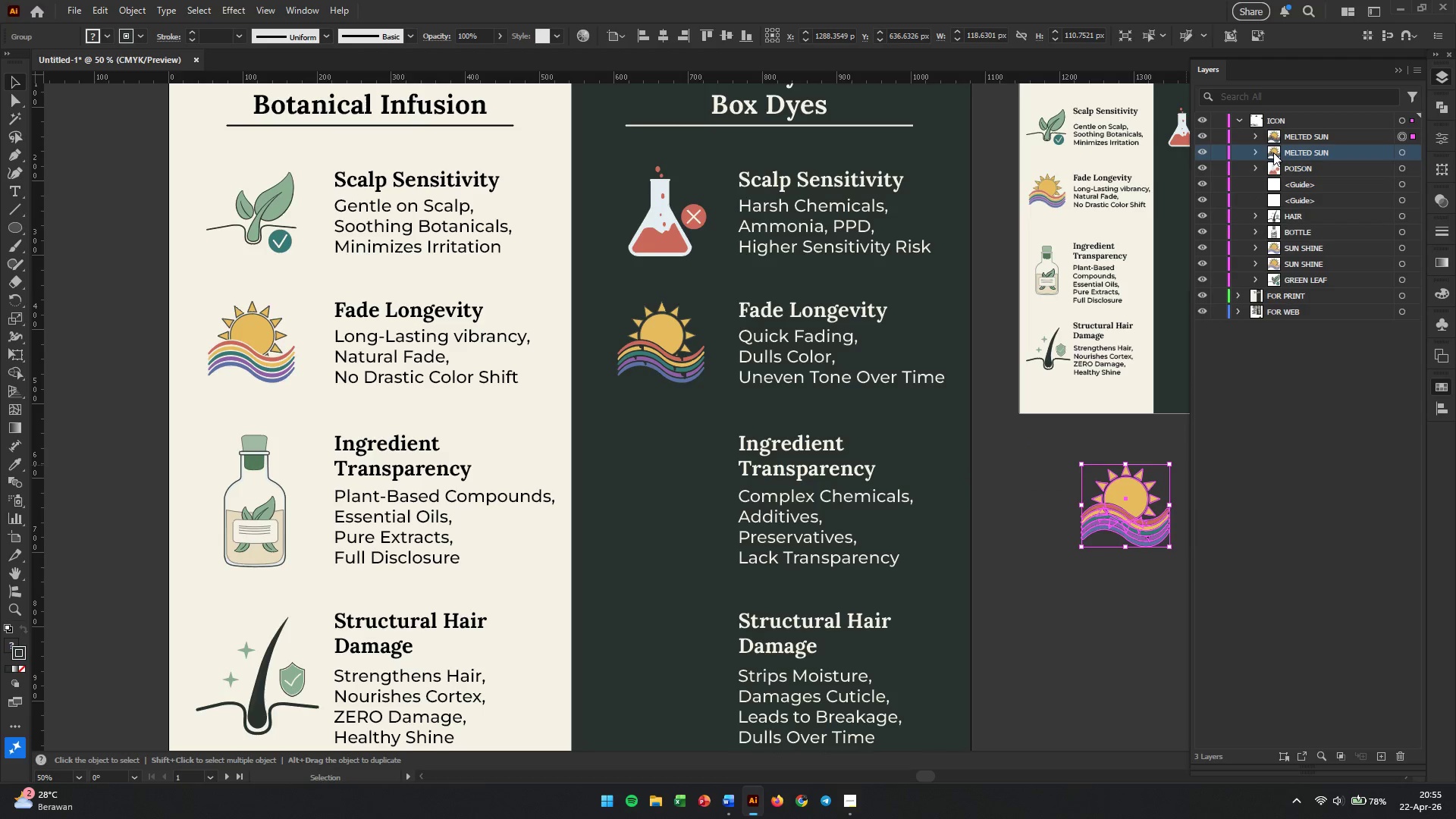 
left_click_drag(start_coordinate=[1273, 152], to_coordinate=[1279, 293])
 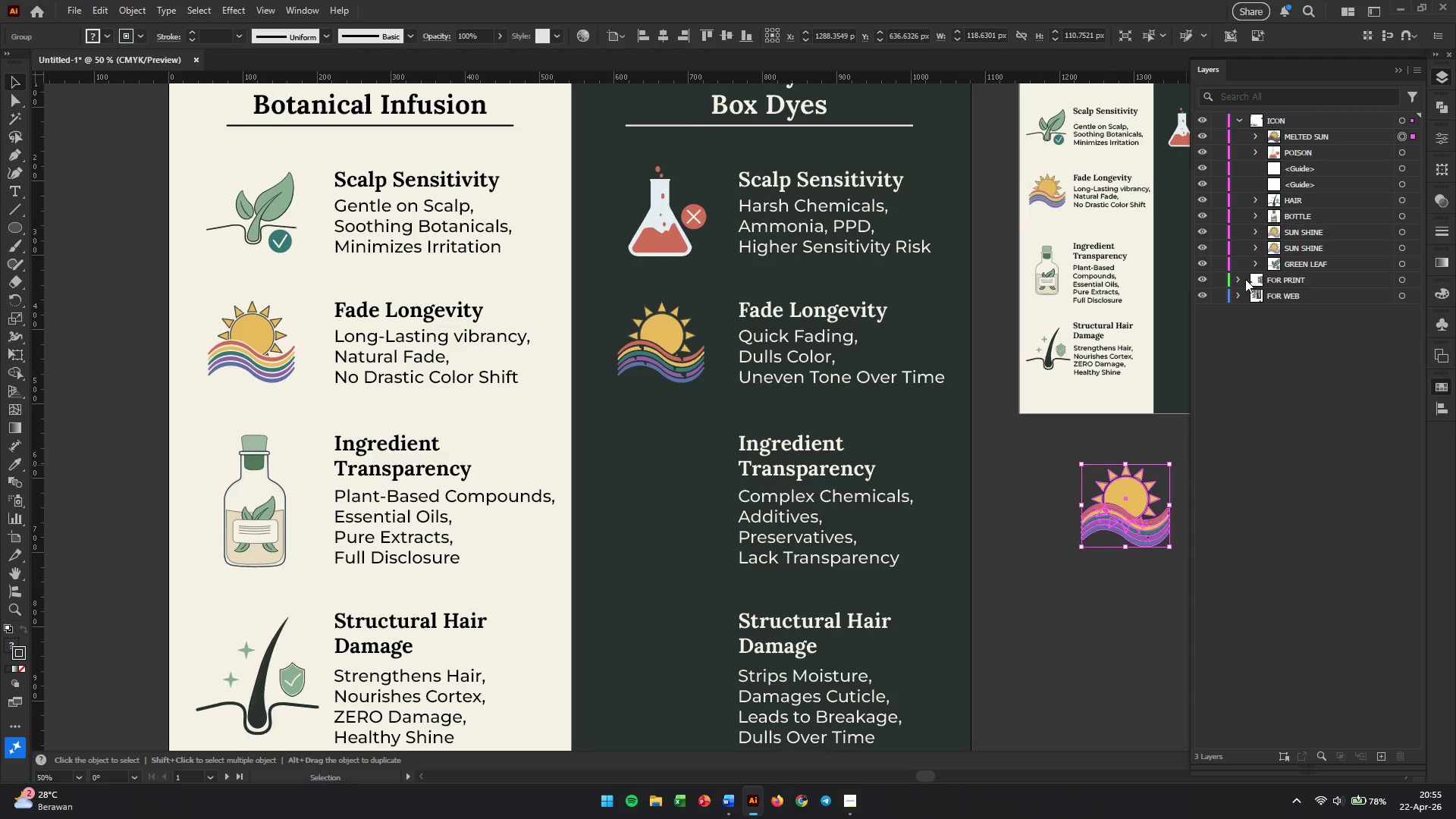 
left_click([1239, 279])
 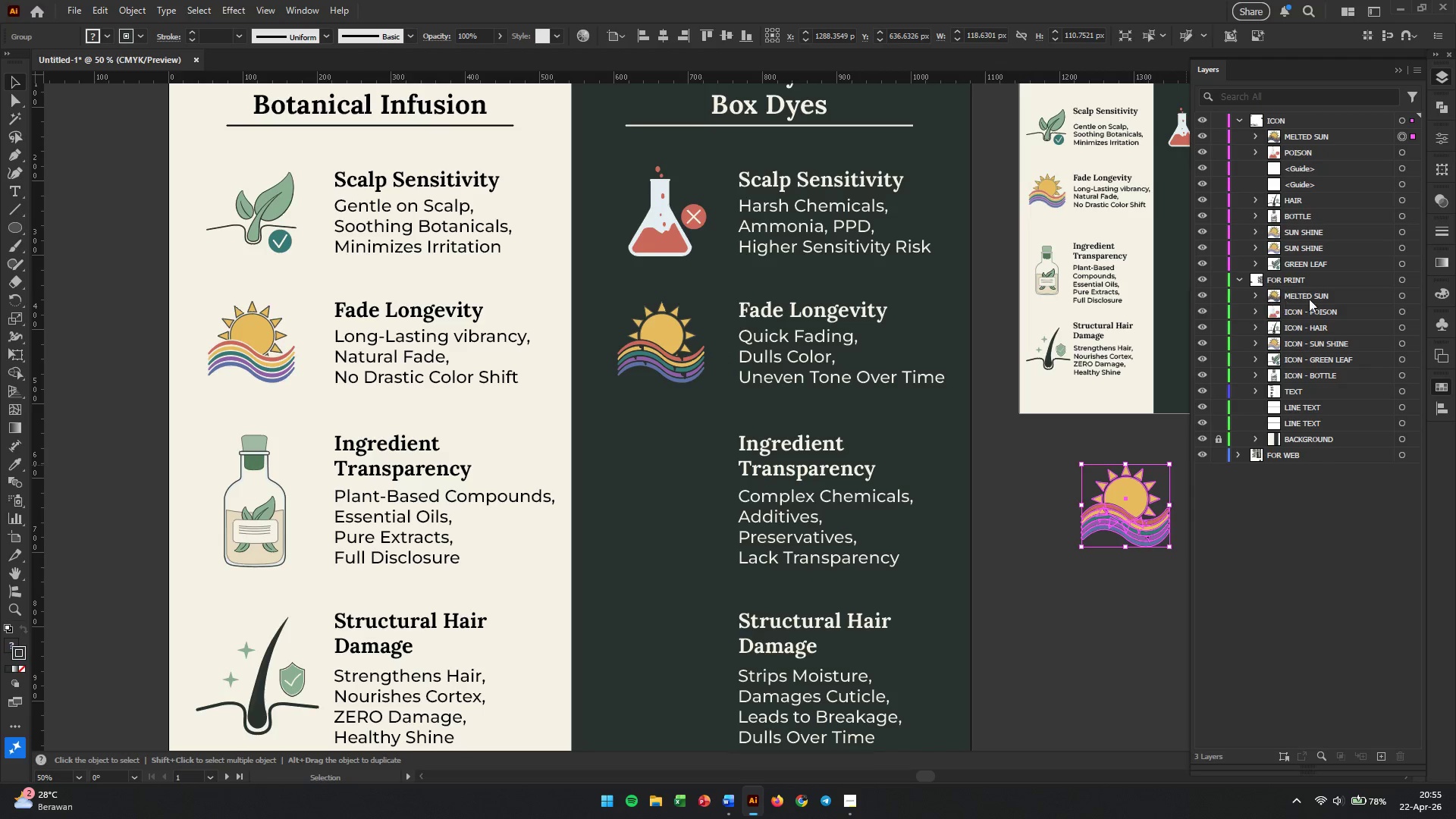 
double_click([1313, 299])
 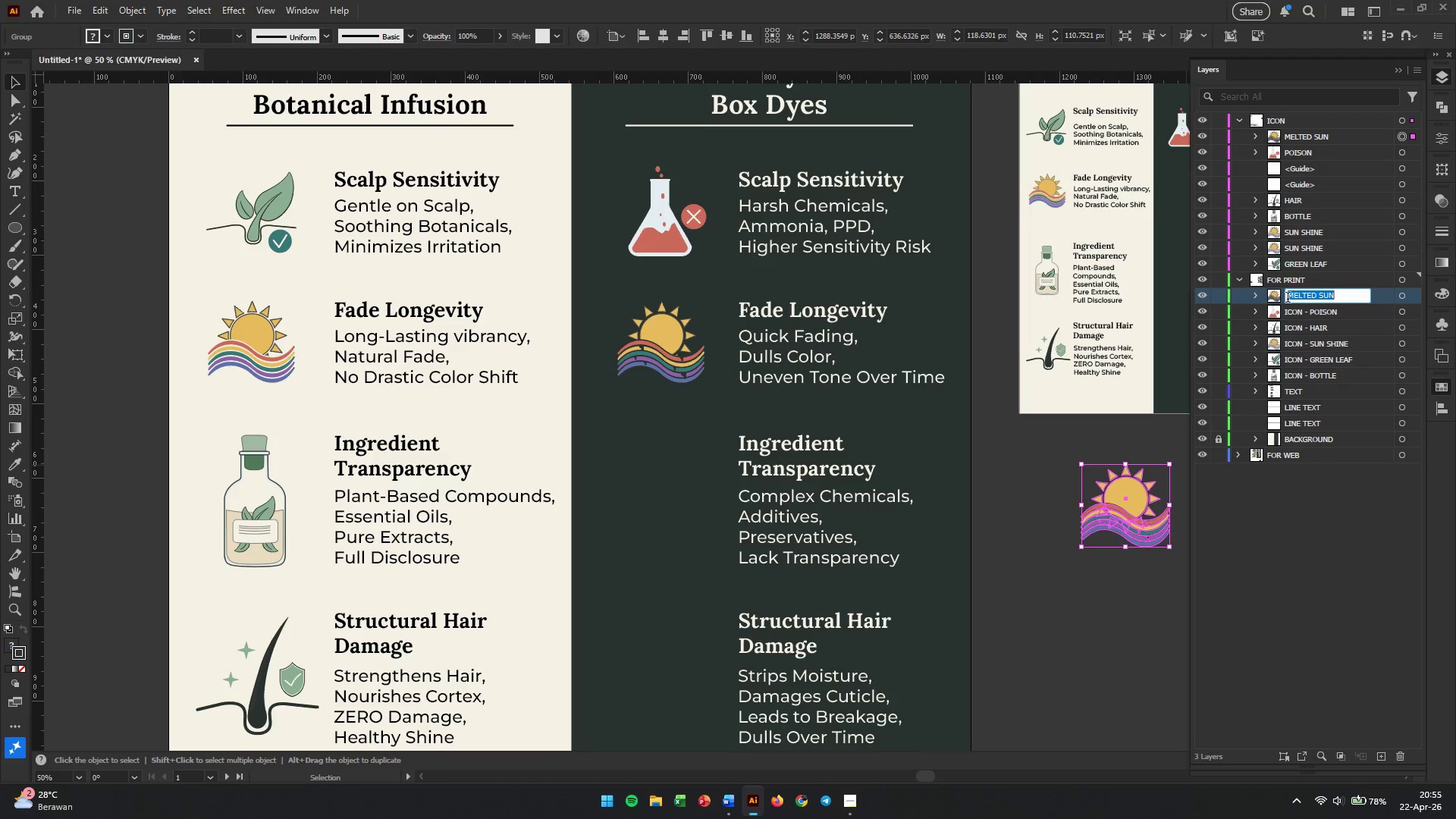 
left_click([1288, 299])
 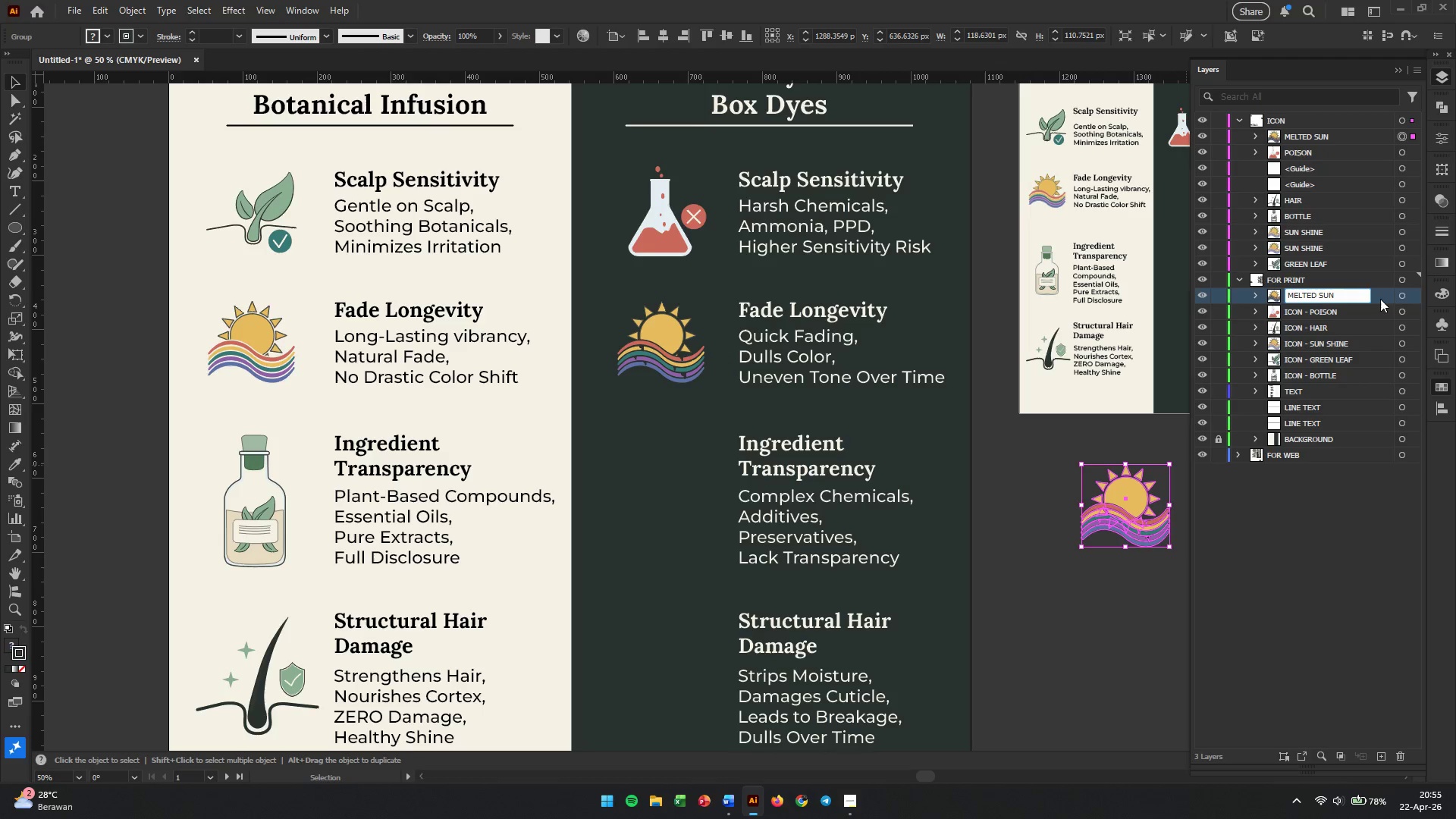 
type(ICON - )
 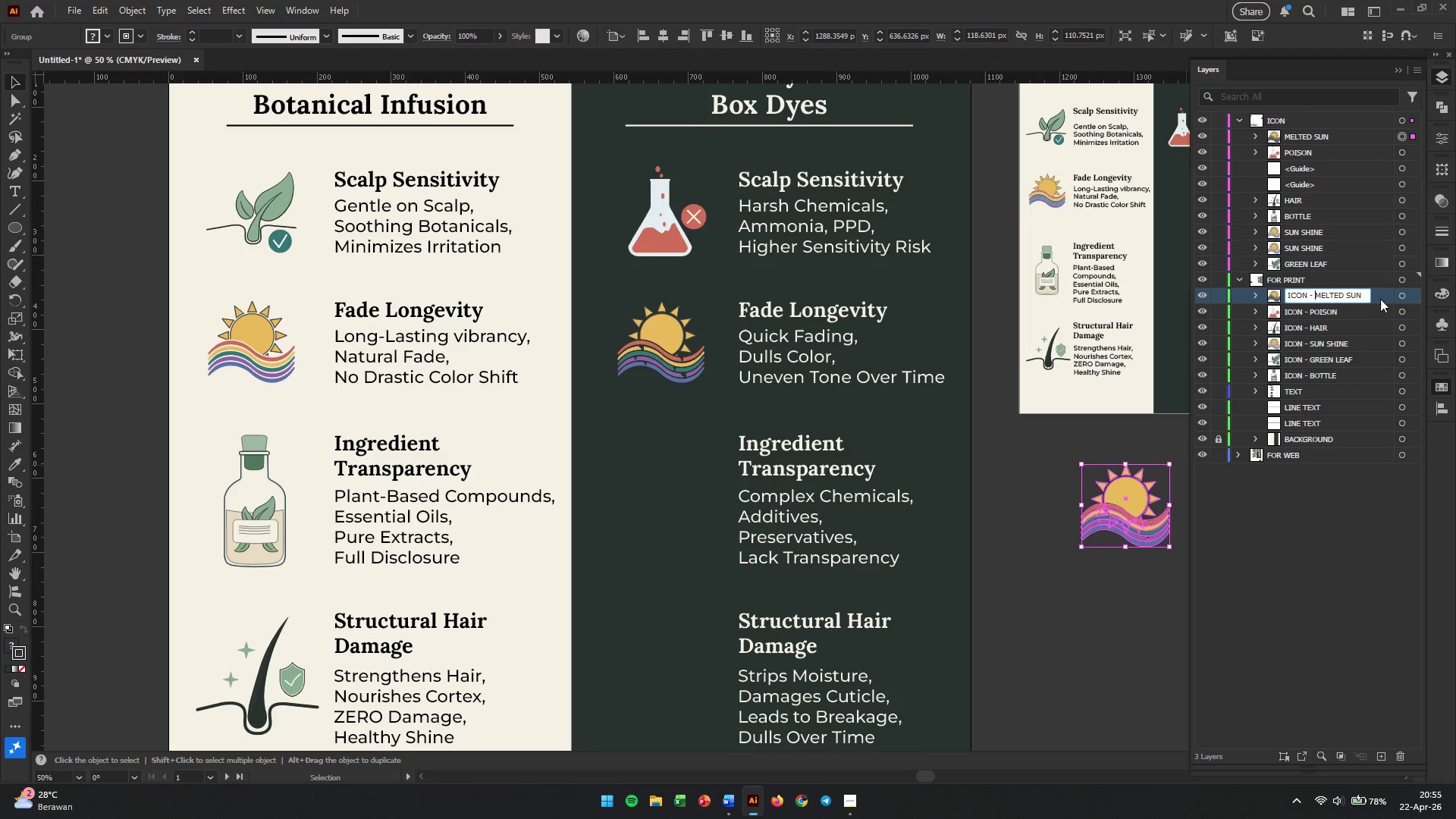 
key(Enter)
 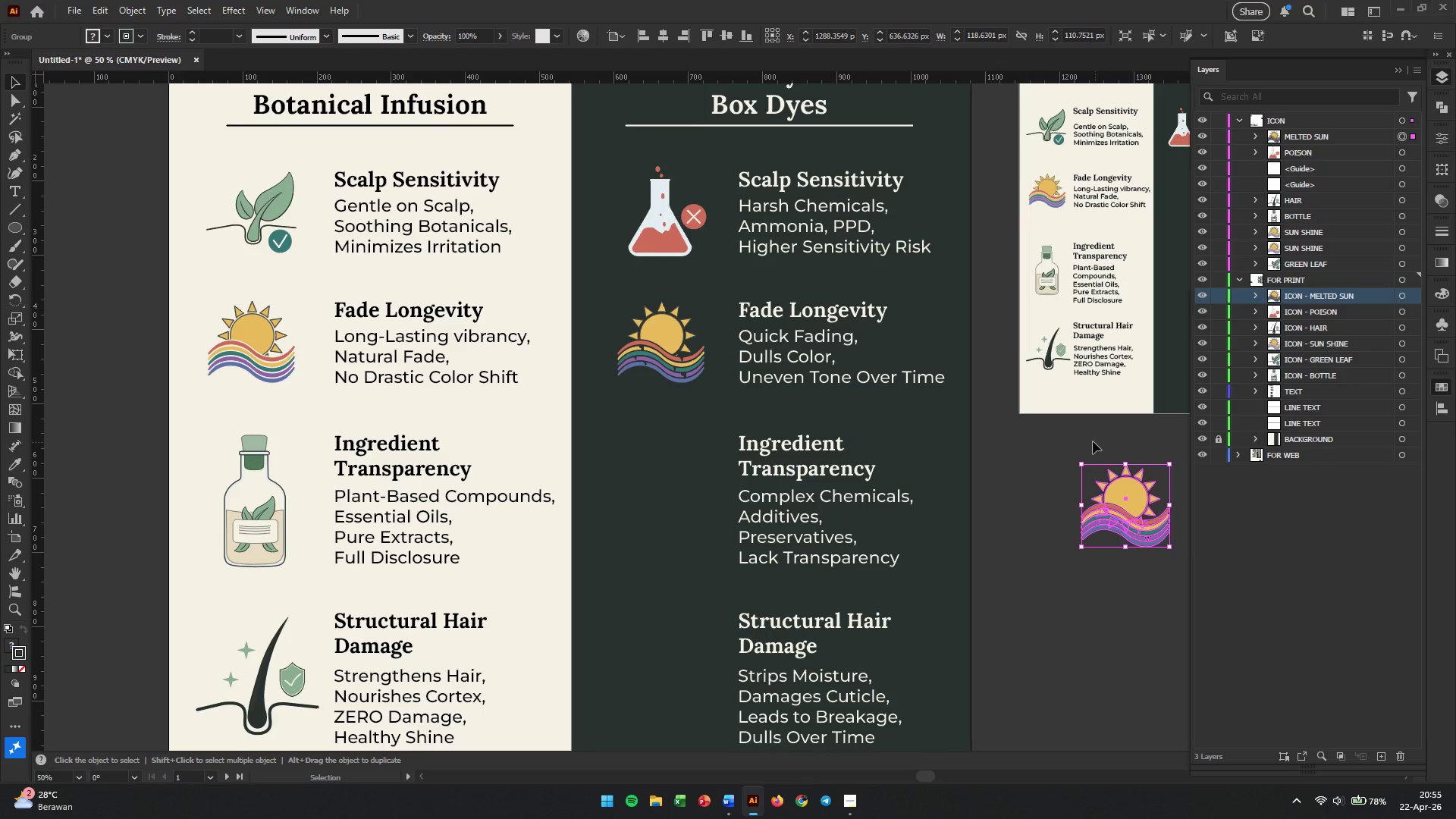 
hold_key(key=Space, duration=0.91)
 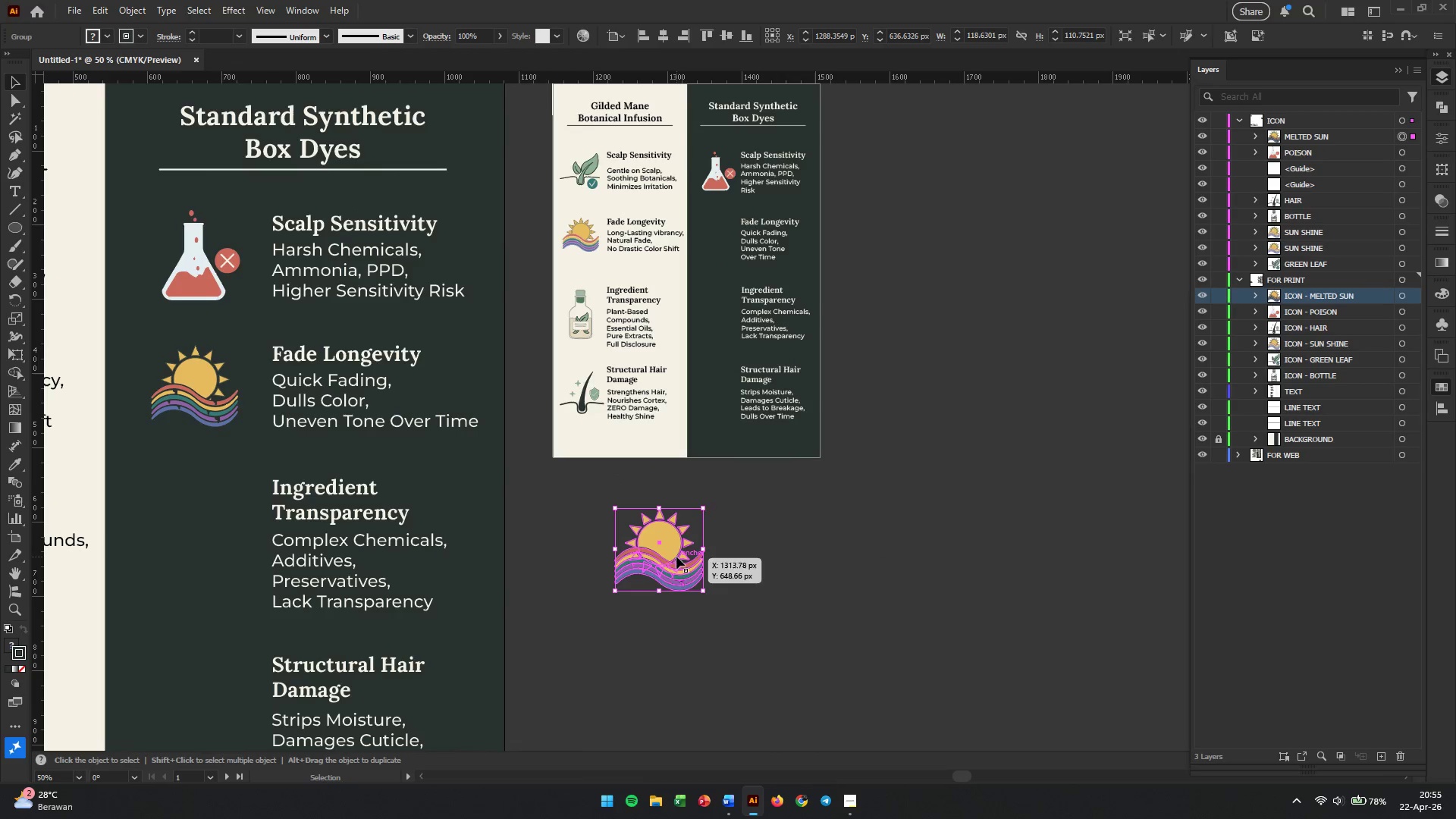 
left_click_drag(start_coordinate=[1078, 439], to_coordinate=[611, 483])
 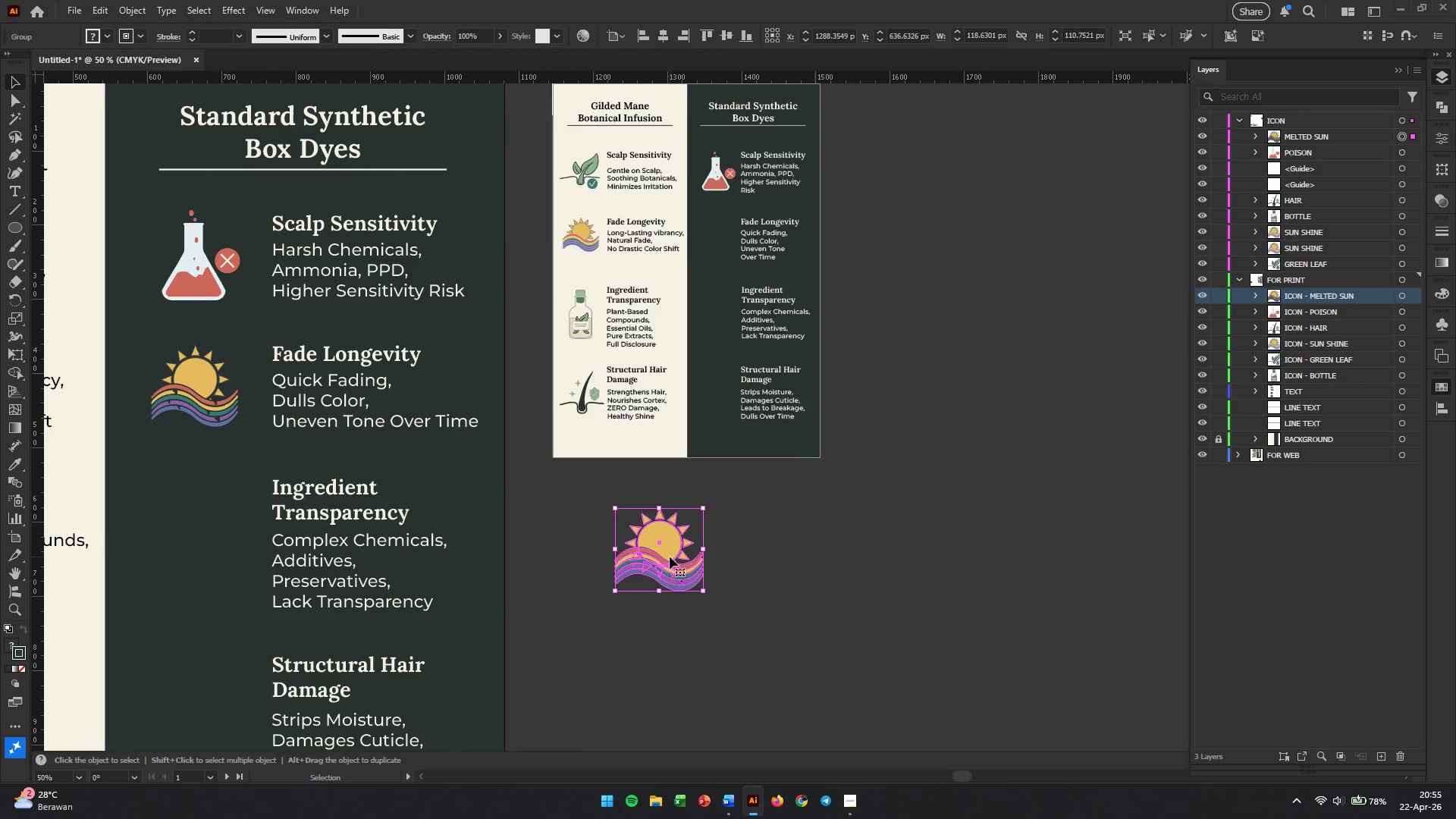 
left_click_drag(start_coordinate=[665, 554], to_coordinate=[741, 238])
 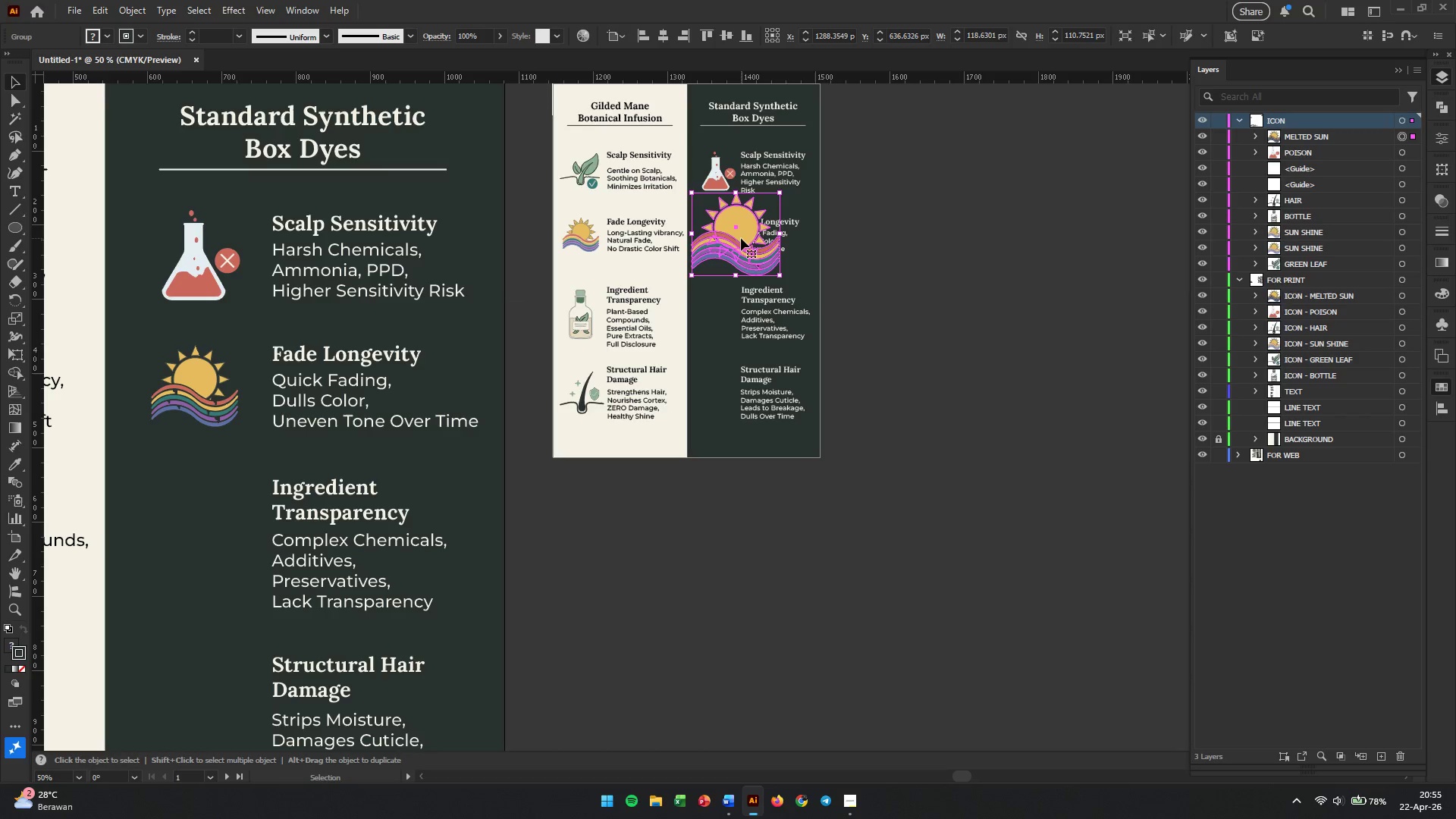 
hold_key(key=AltLeft, duration=0.77)
 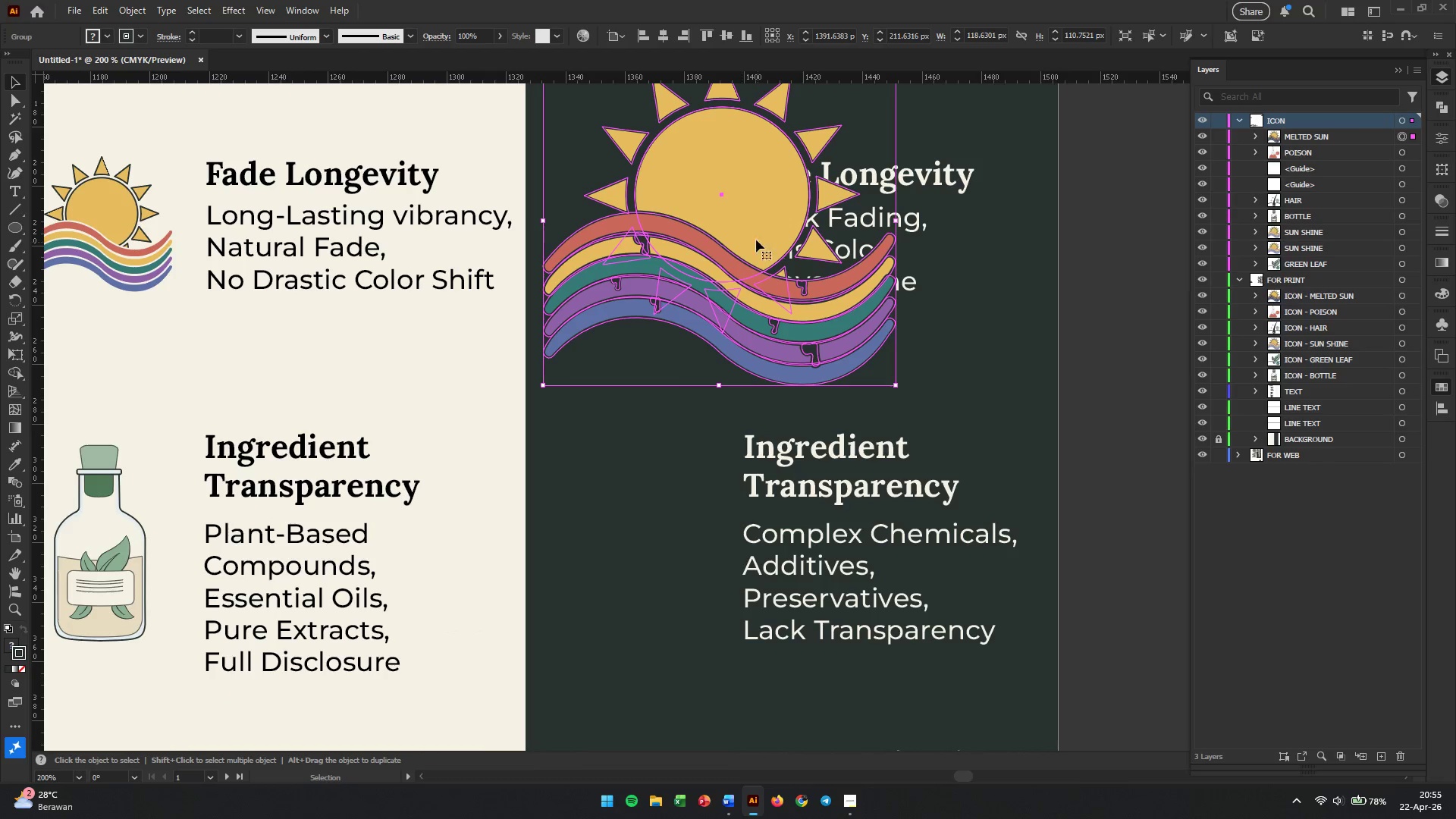 
left_click_drag(start_coordinate=[893, 384], to_coordinate=[710, 207])
 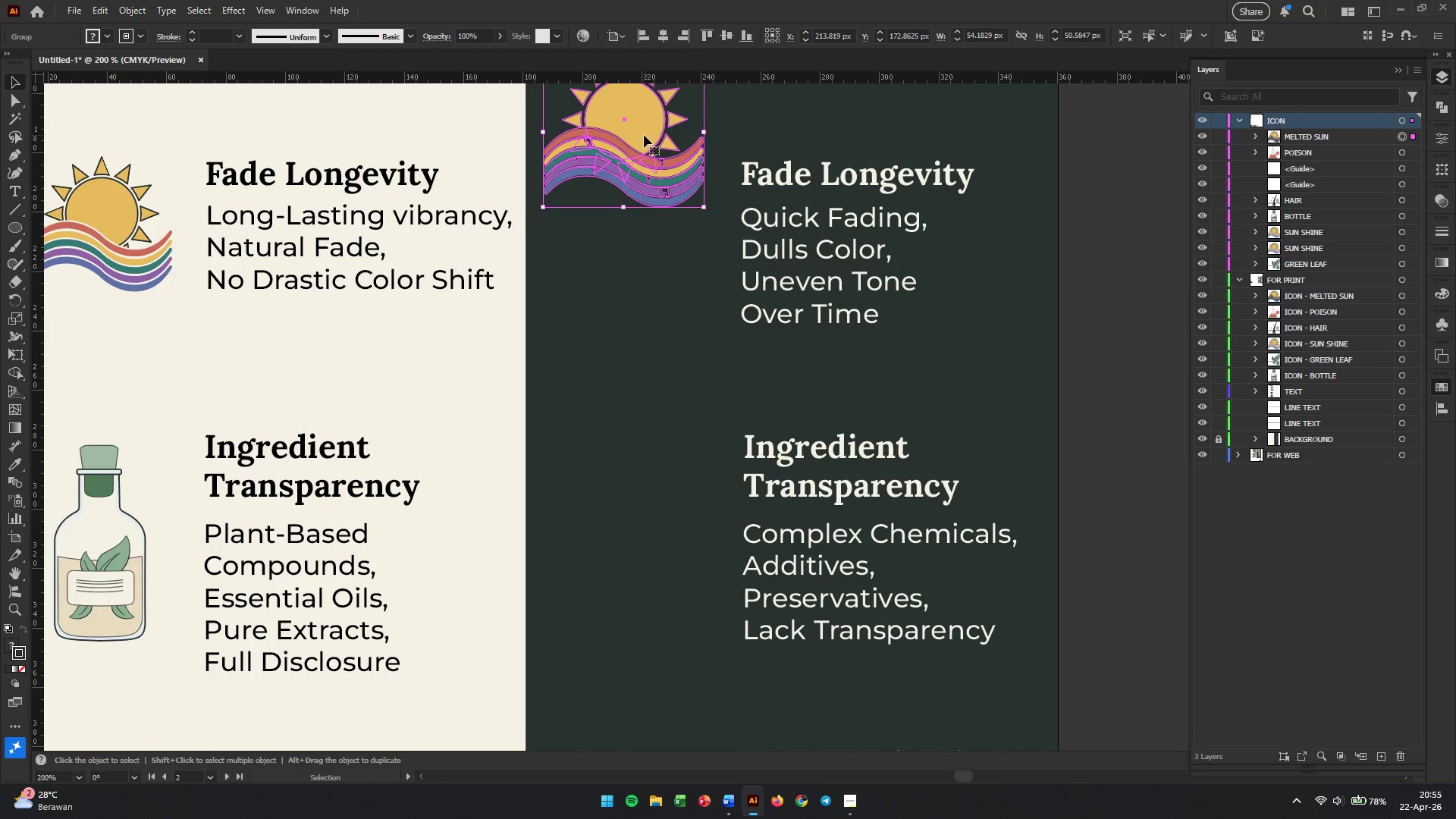 
hold_key(key=ShiftLeft, duration=0.88)
 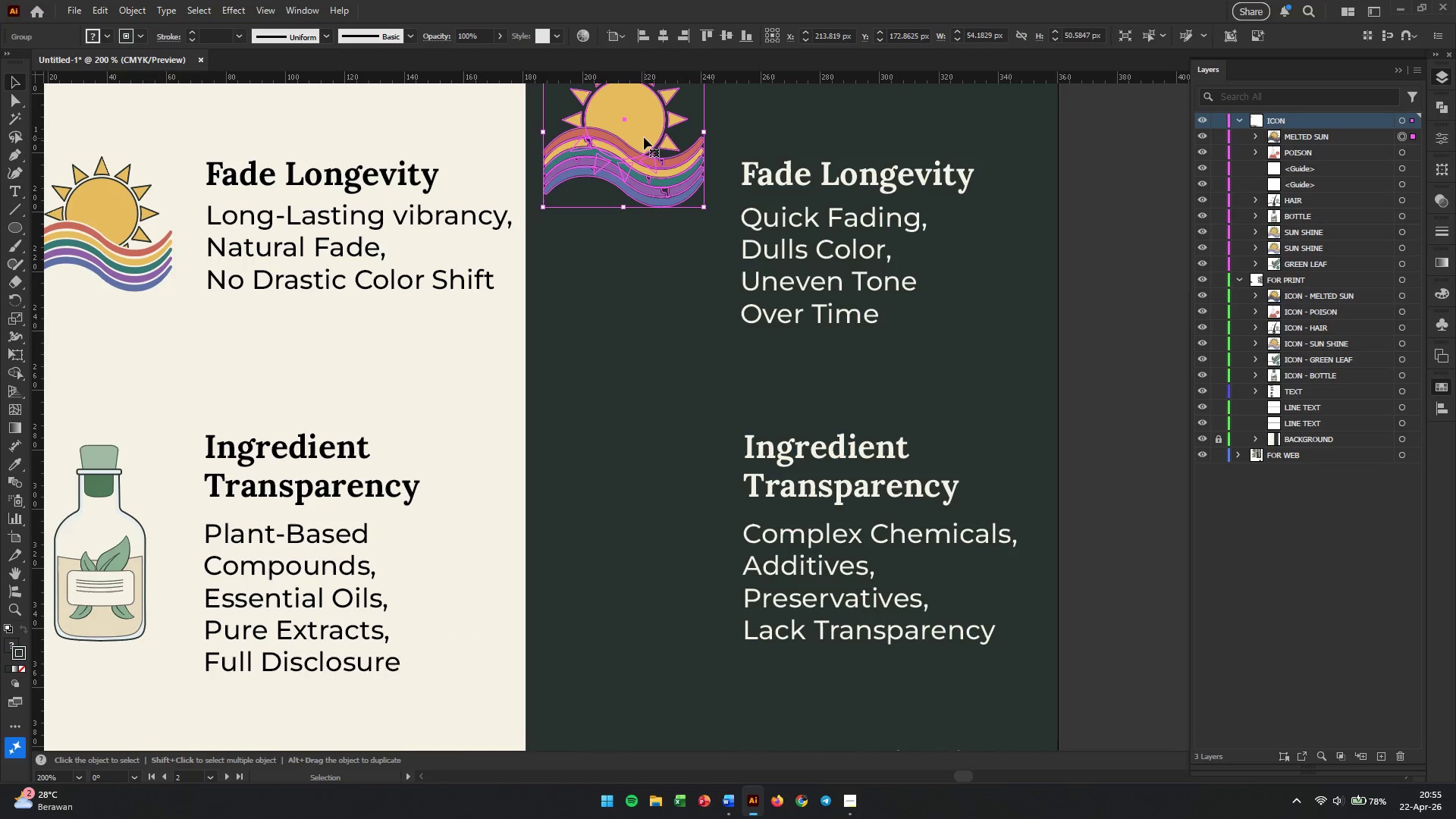 
scroll: coordinate [741, 238], scroll_direction: up, amount: 4.0
 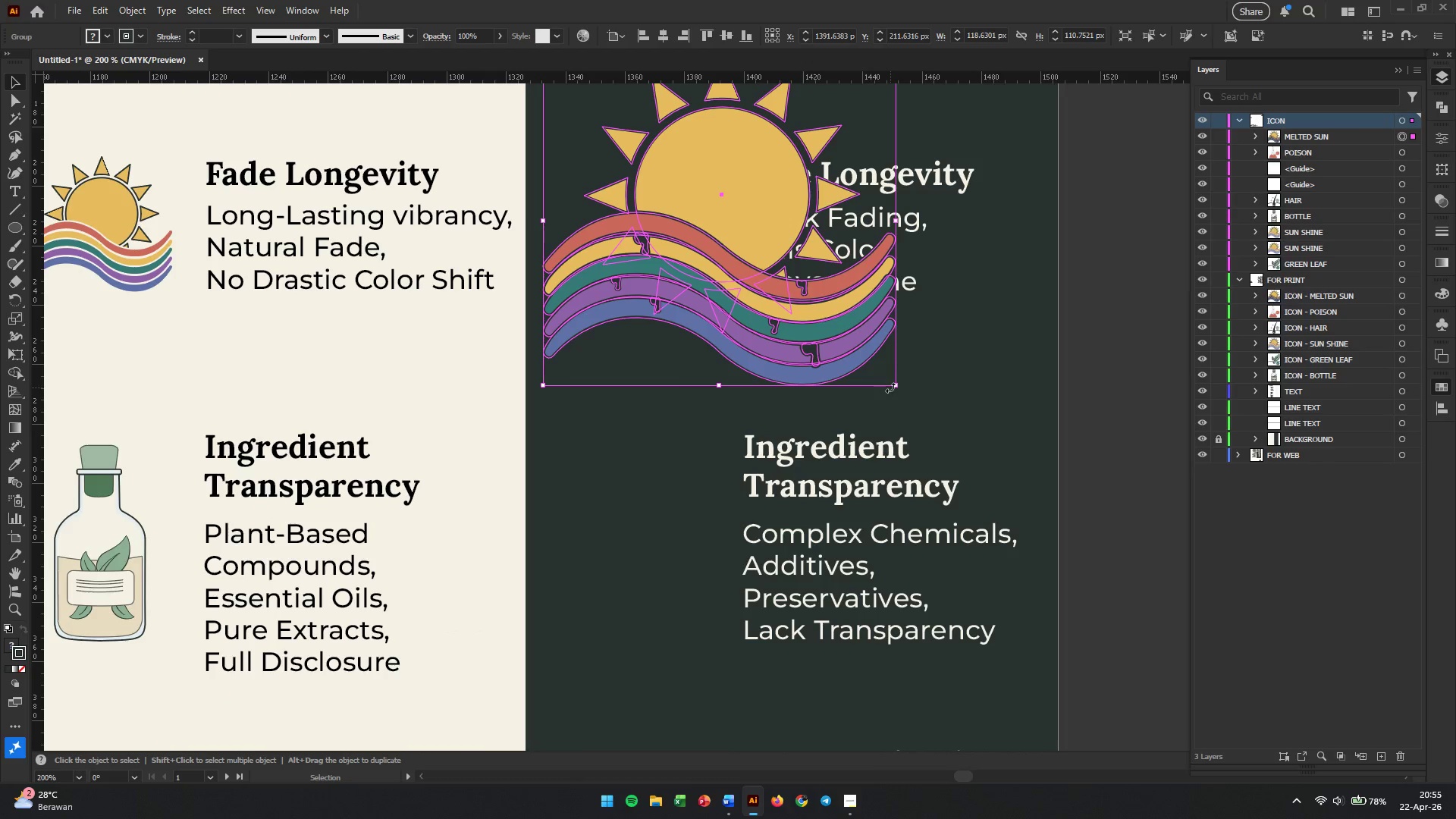 
left_click_drag(start_coordinate=[644, 134], to_coordinate=[352, 216])
 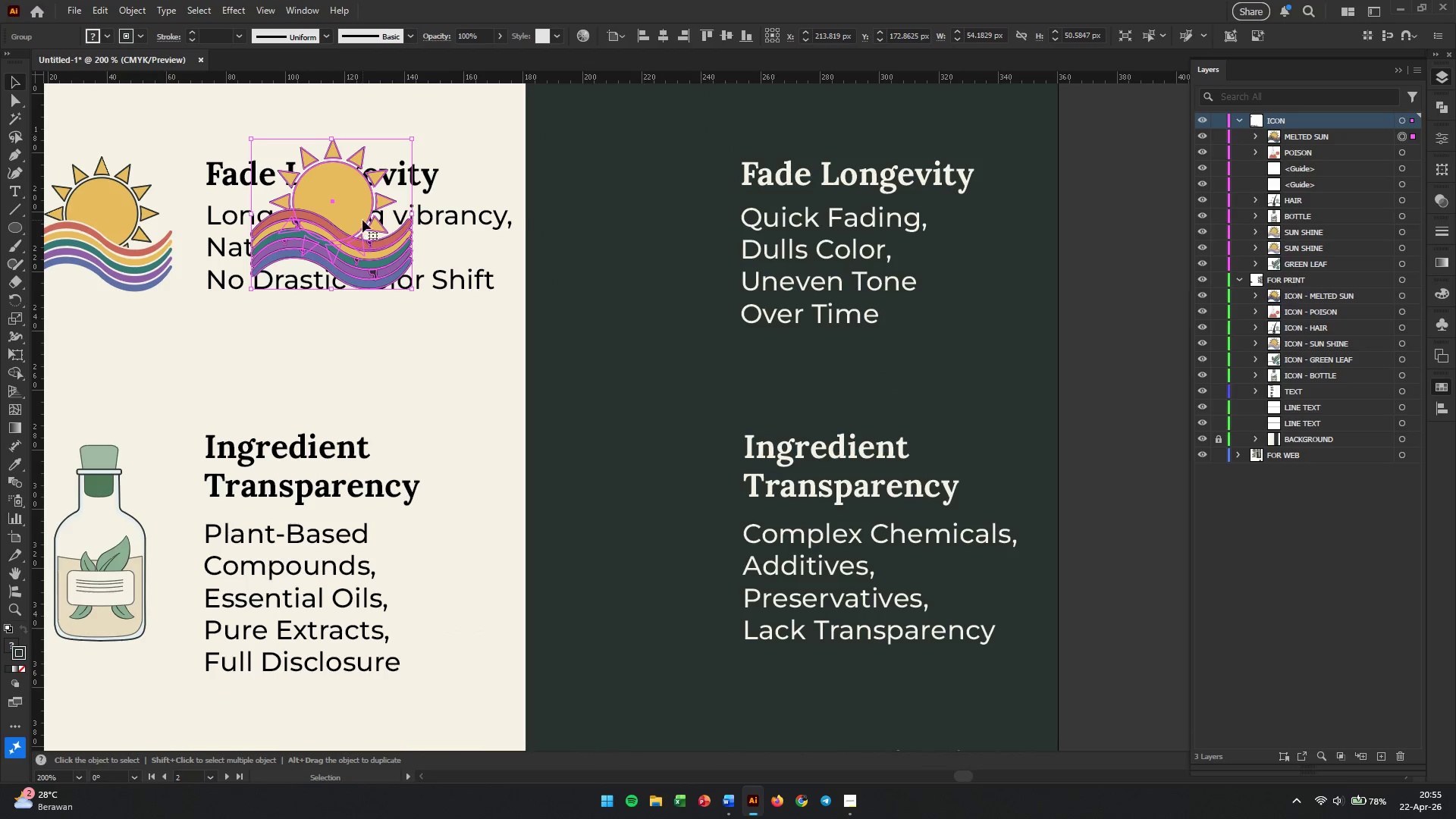 
hold_key(key=Space, duration=1.16)
 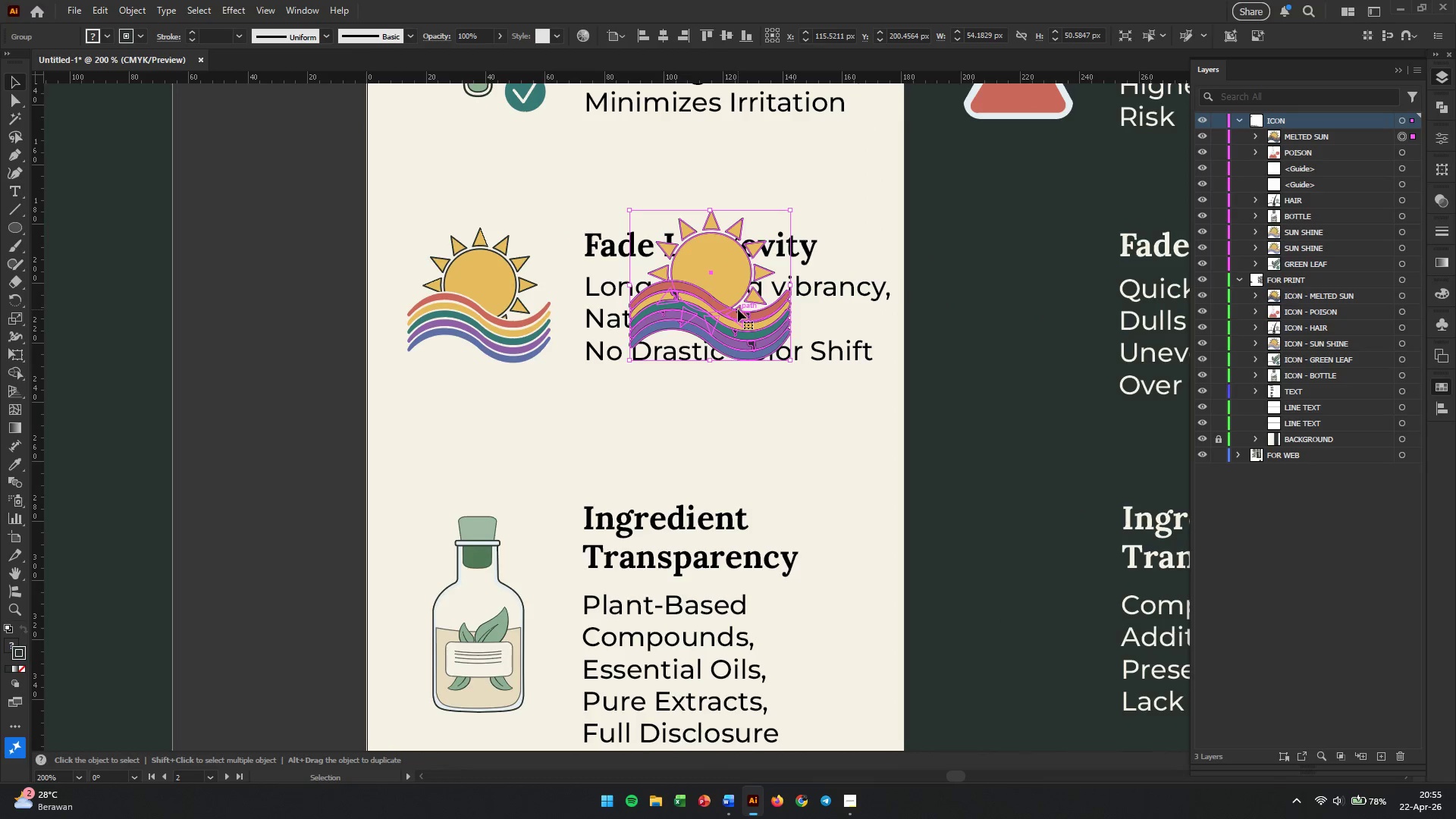 
left_click_drag(start_coordinate=[399, 360], to_coordinate=[777, 432])
 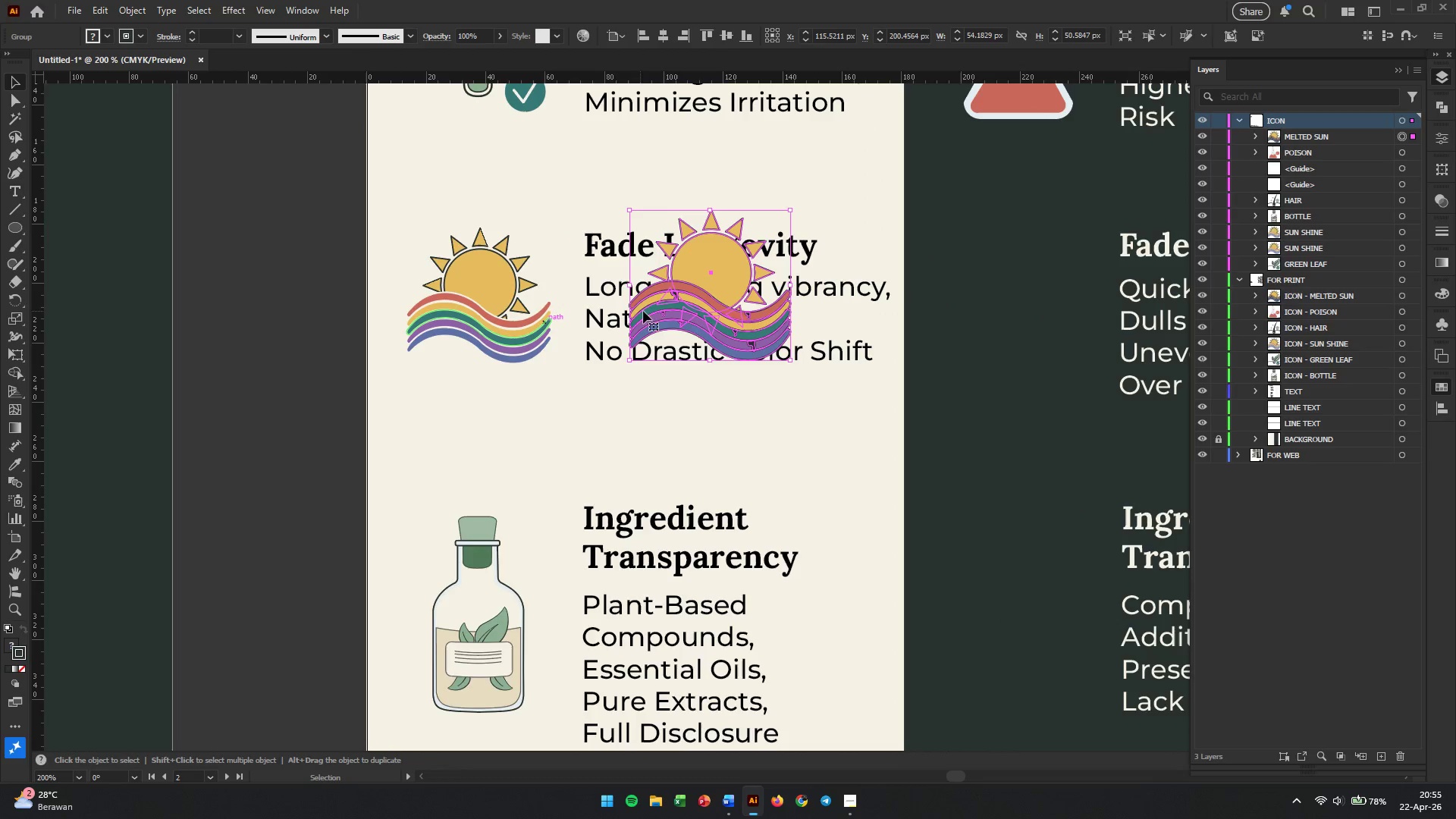 
left_click_drag(start_coordinate=[730, 282], to_coordinate=[504, 297])
 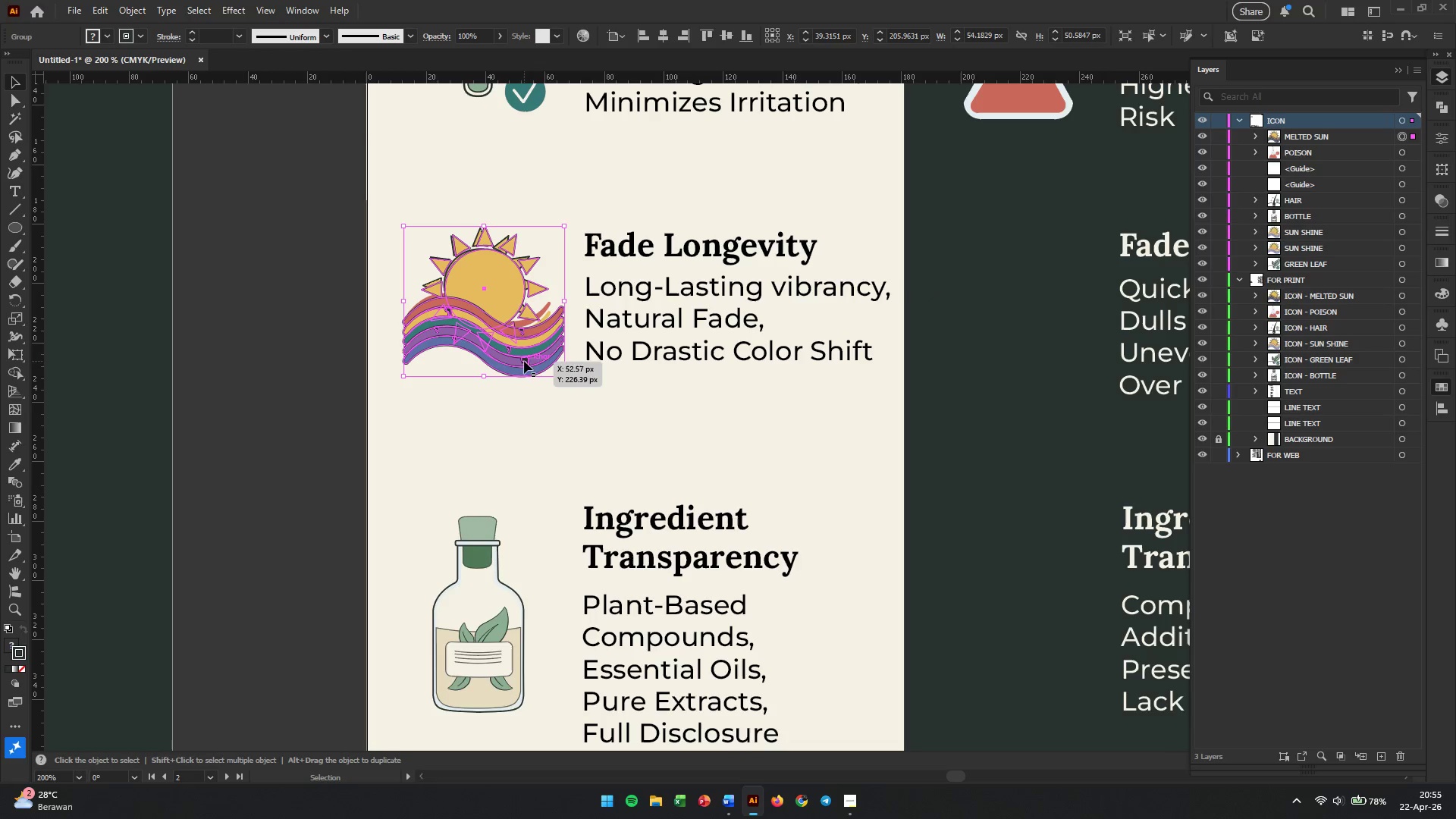 
key(Alt+AltLeft)
 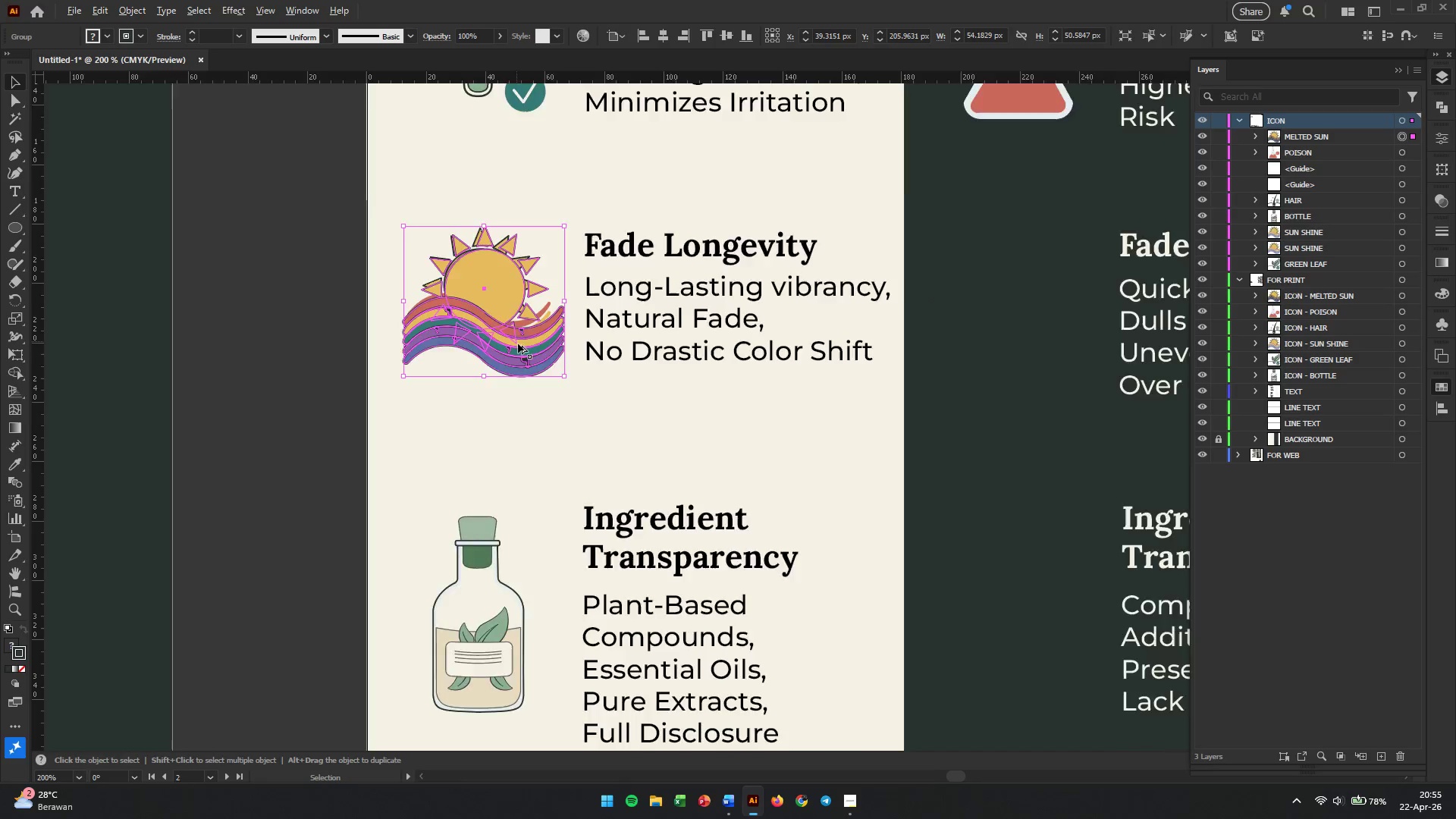 
hold_key(key=ShiftLeft, duration=1.72)
left_click_drag(start_coordinate=[612, 410], to_coordinate=[586, 391])
 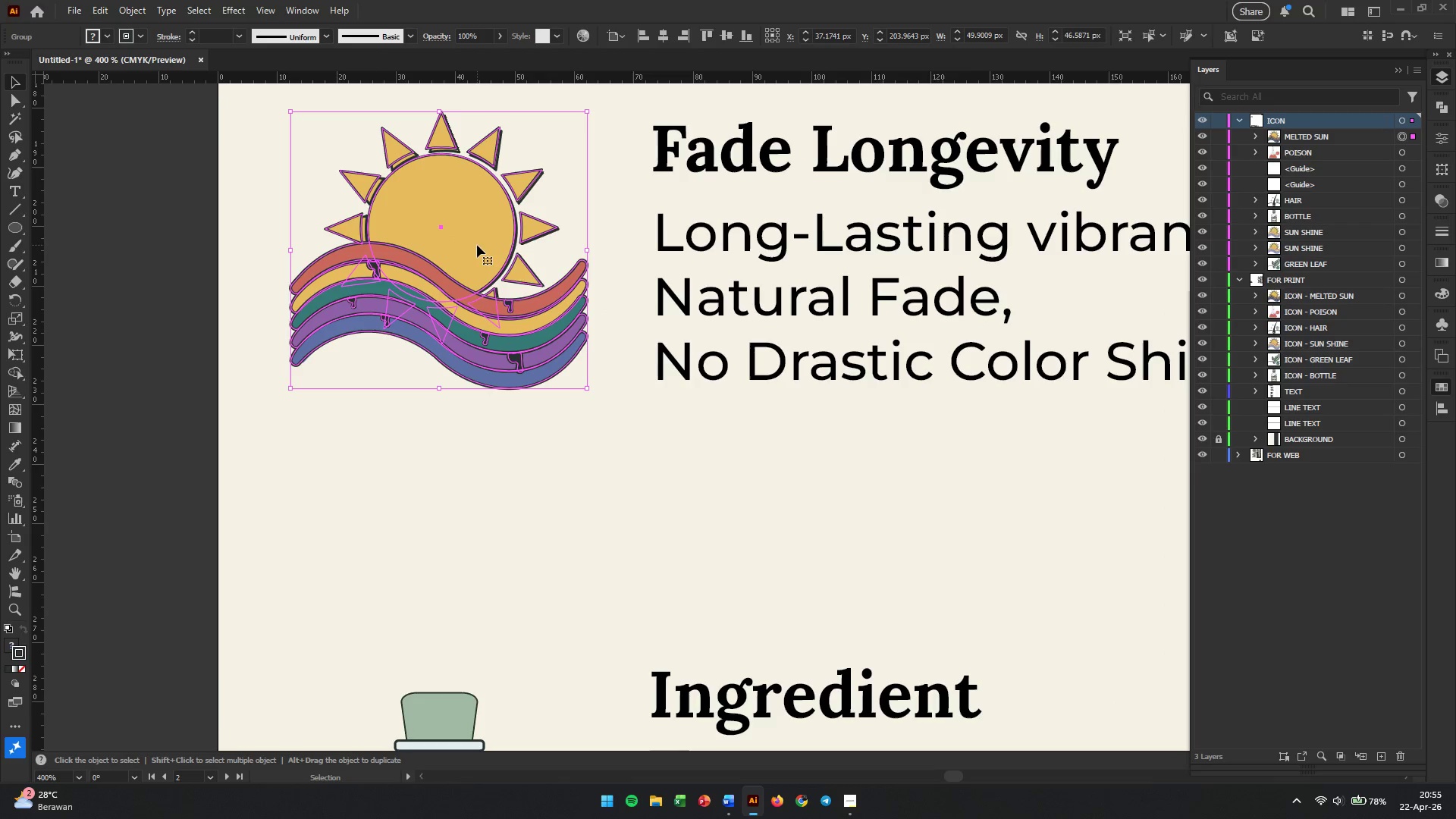 
scroll: coordinate [516, 340], scroll_direction: up, amount: 2.0
 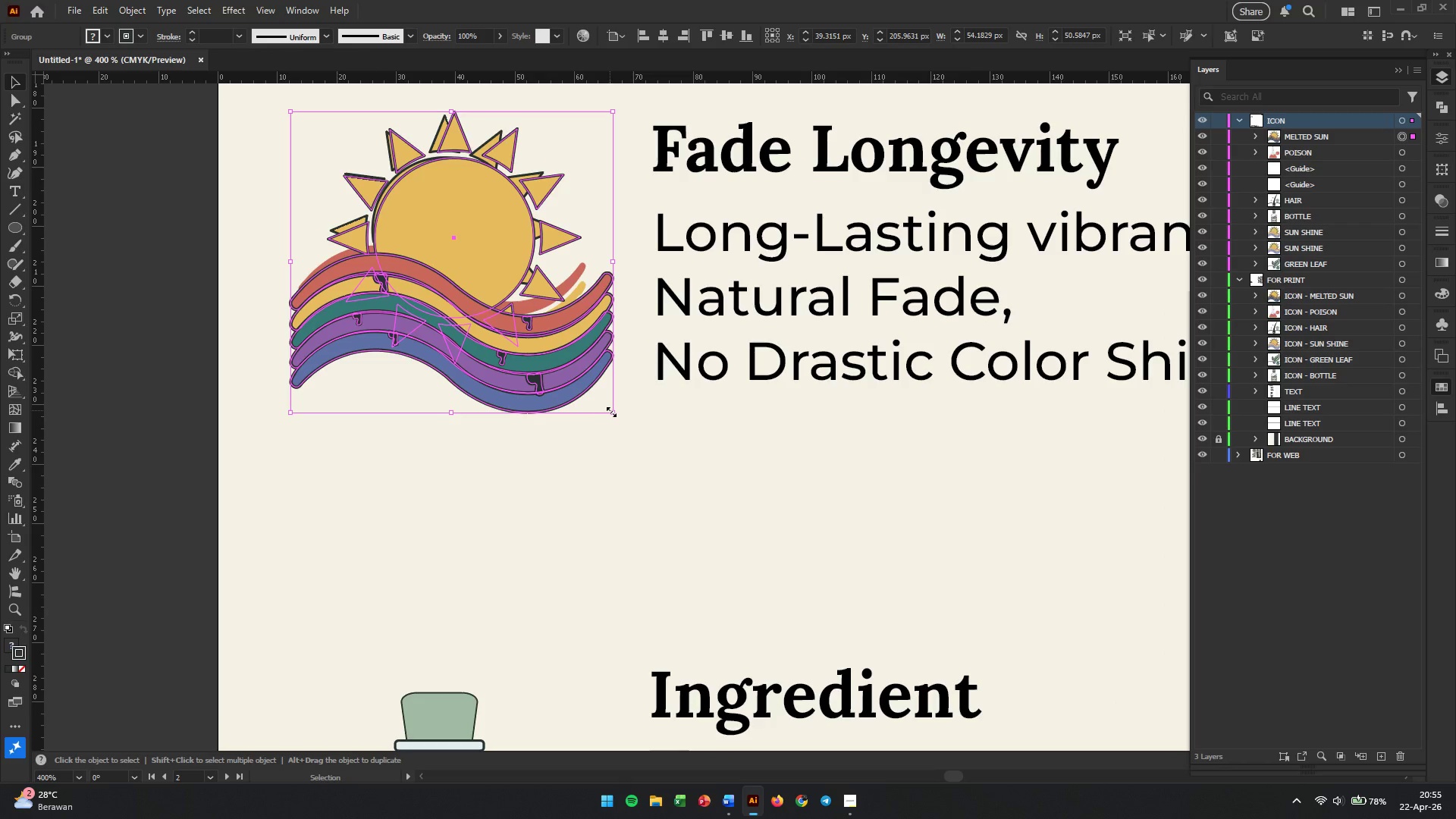 
left_click_drag(start_coordinate=[477, 244], to_coordinate=[481, 243])
 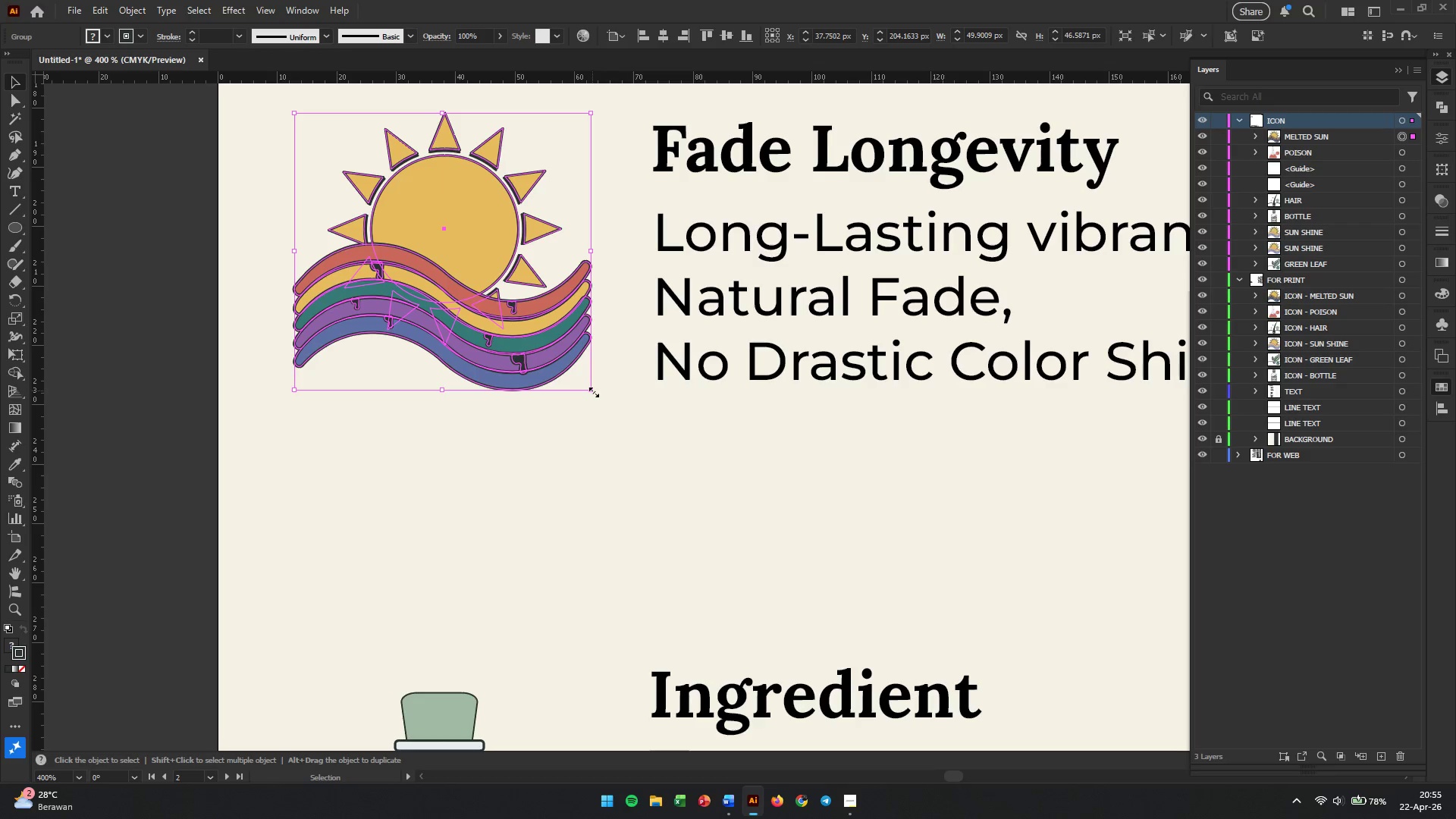 
left_click_drag(start_coordinate=[592, 391], to_coordinate=[588, 388])
 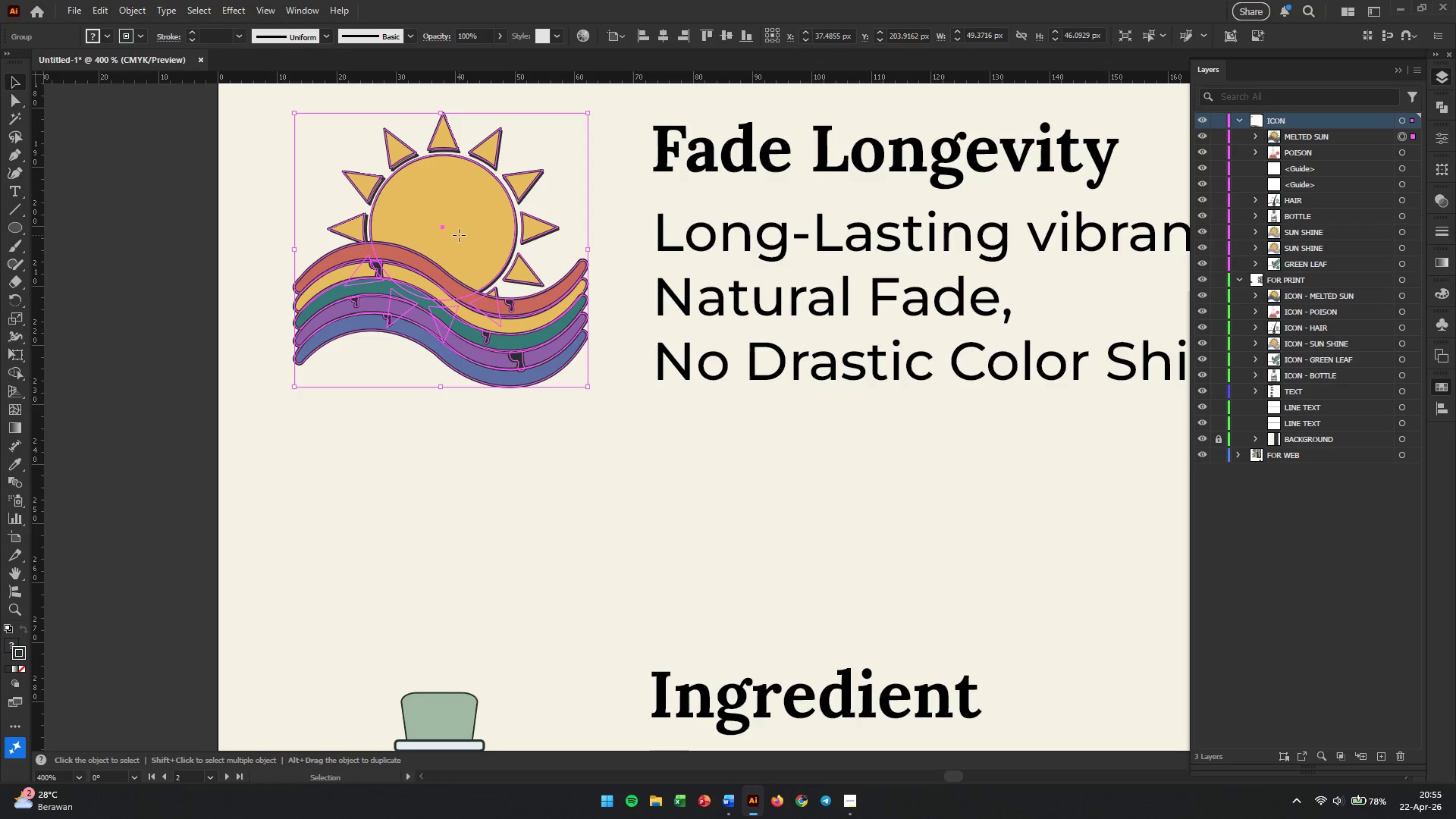 
hold_key(key=ShiftLeft, duration=1.14)
 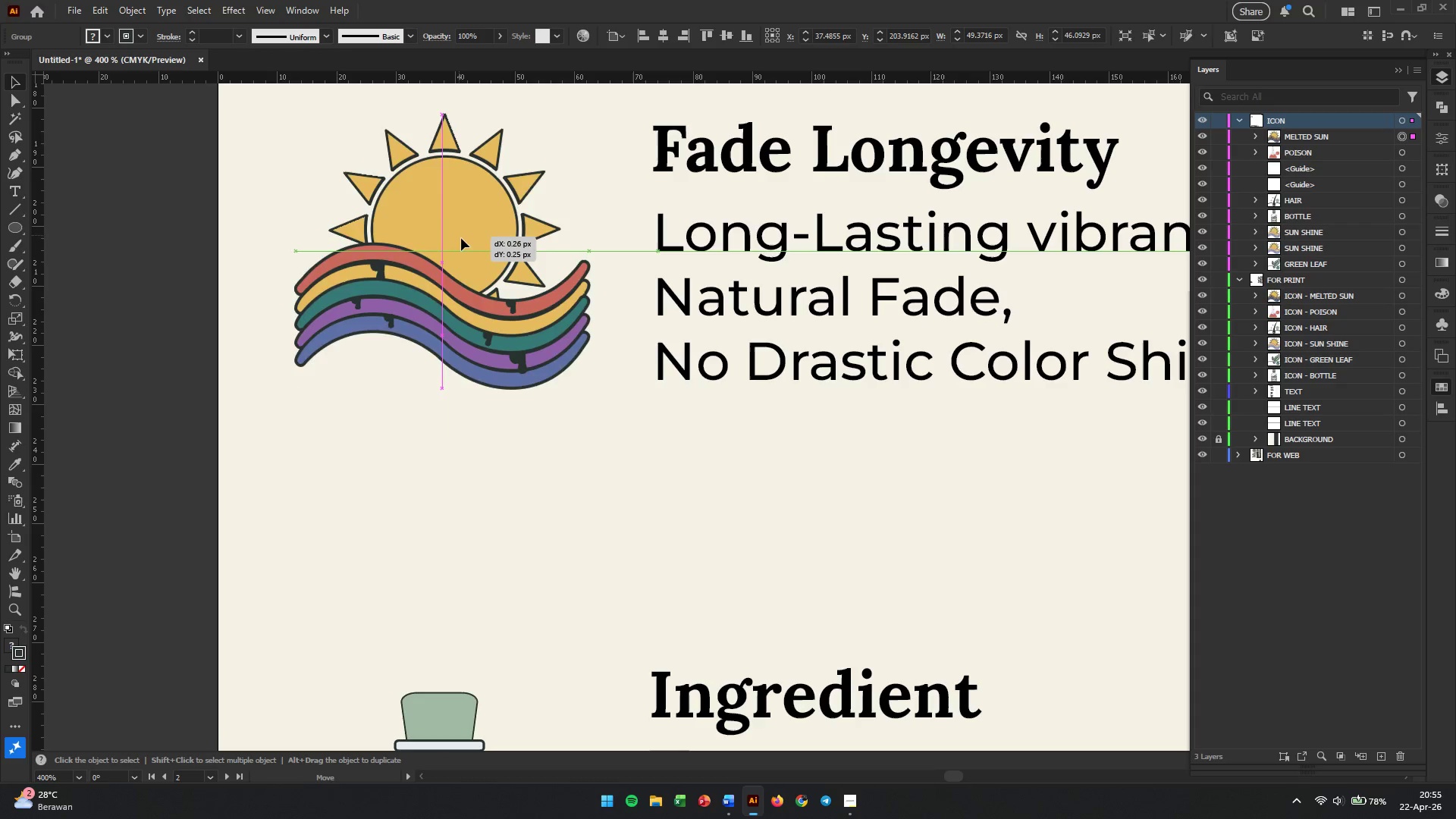 
left_click_drag(start_coordinate=[444, 308], to_coordinate=[1036, 331])
 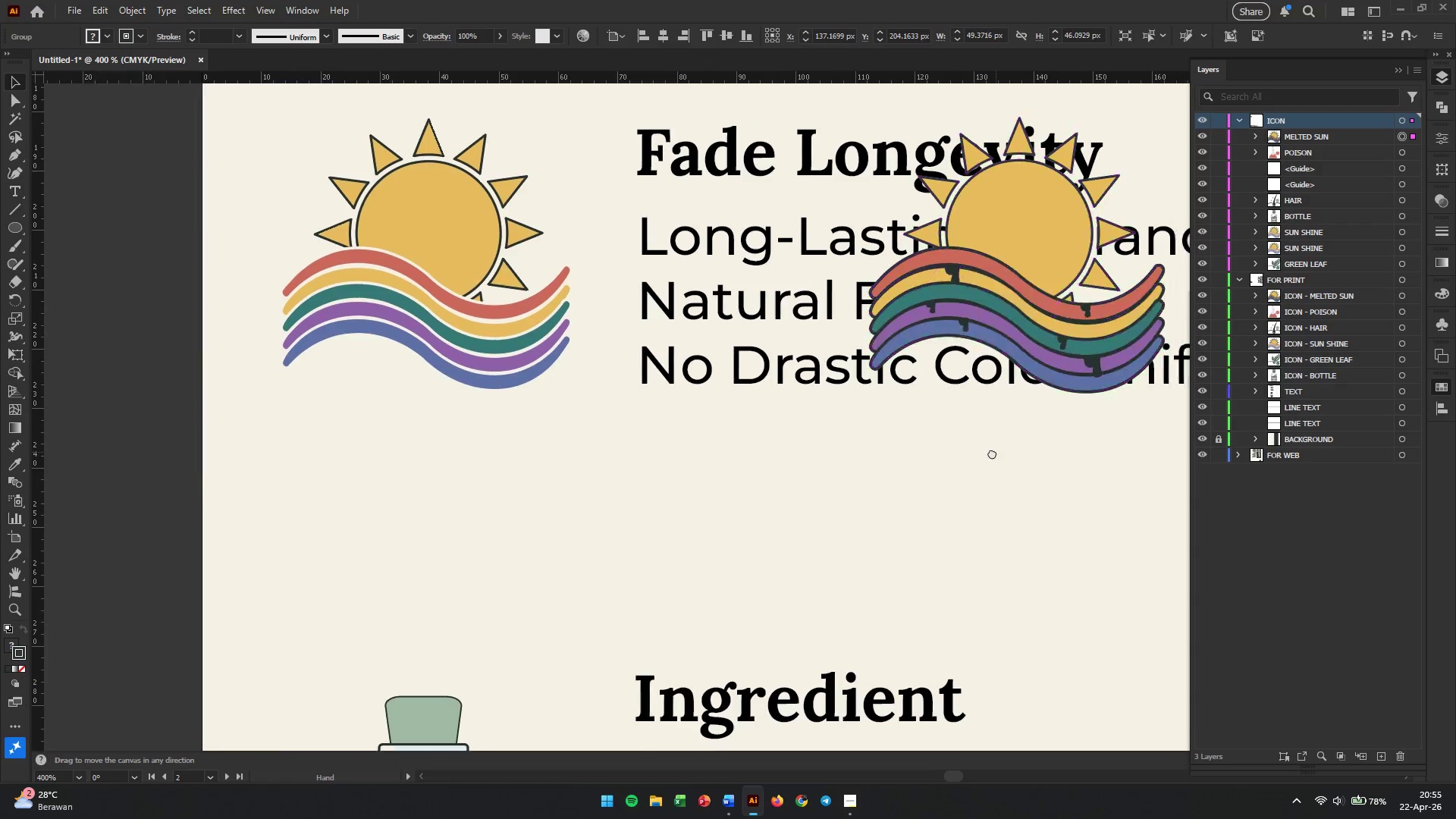 
hold_key(key=ShiftLeft, duration=0.62)
 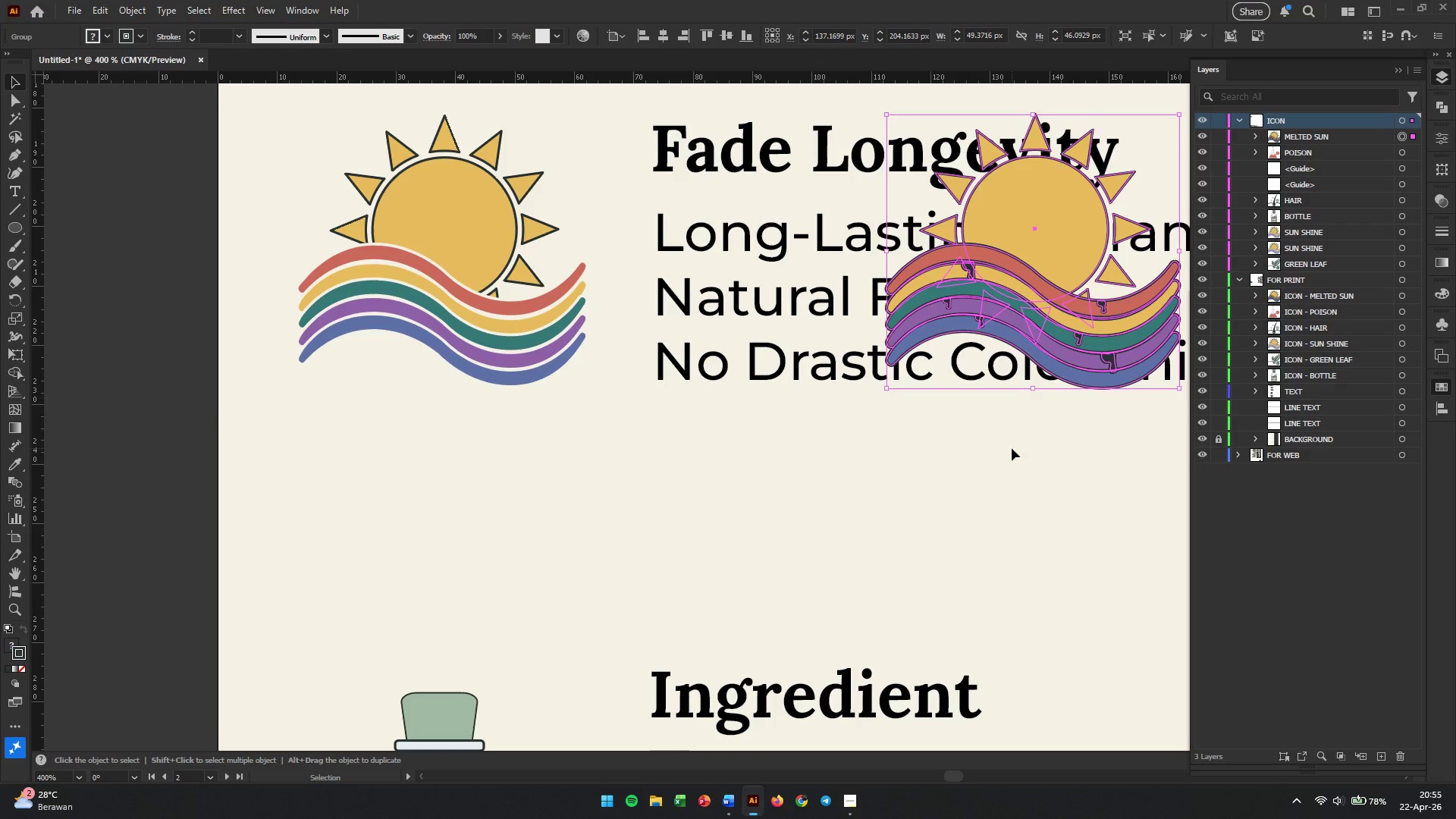 
hold_key(key=Space, duration=0.66)
 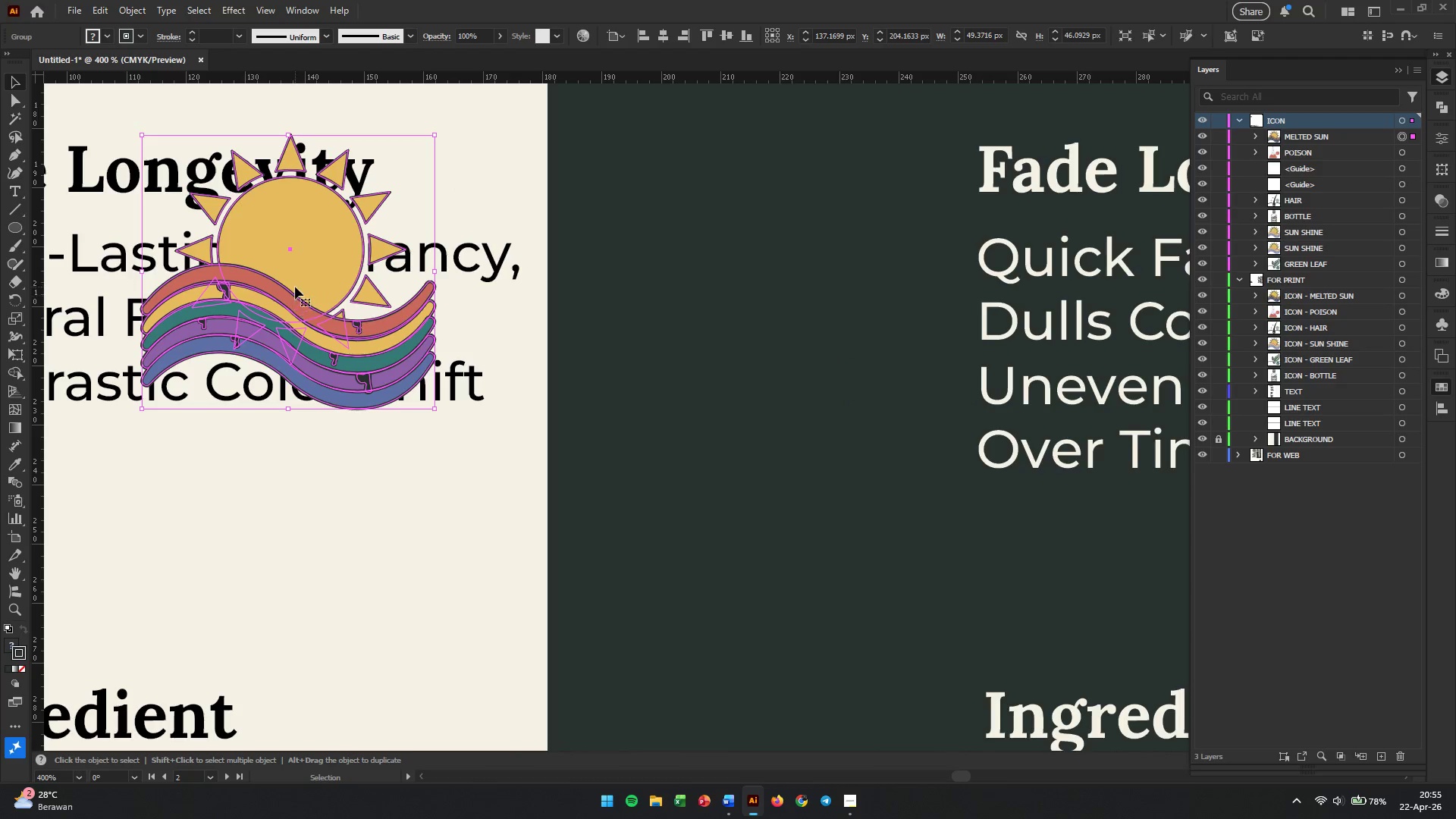 
left_click_drag(start_coordinate=[1012, 448], to_coordinate=[267, 469])
 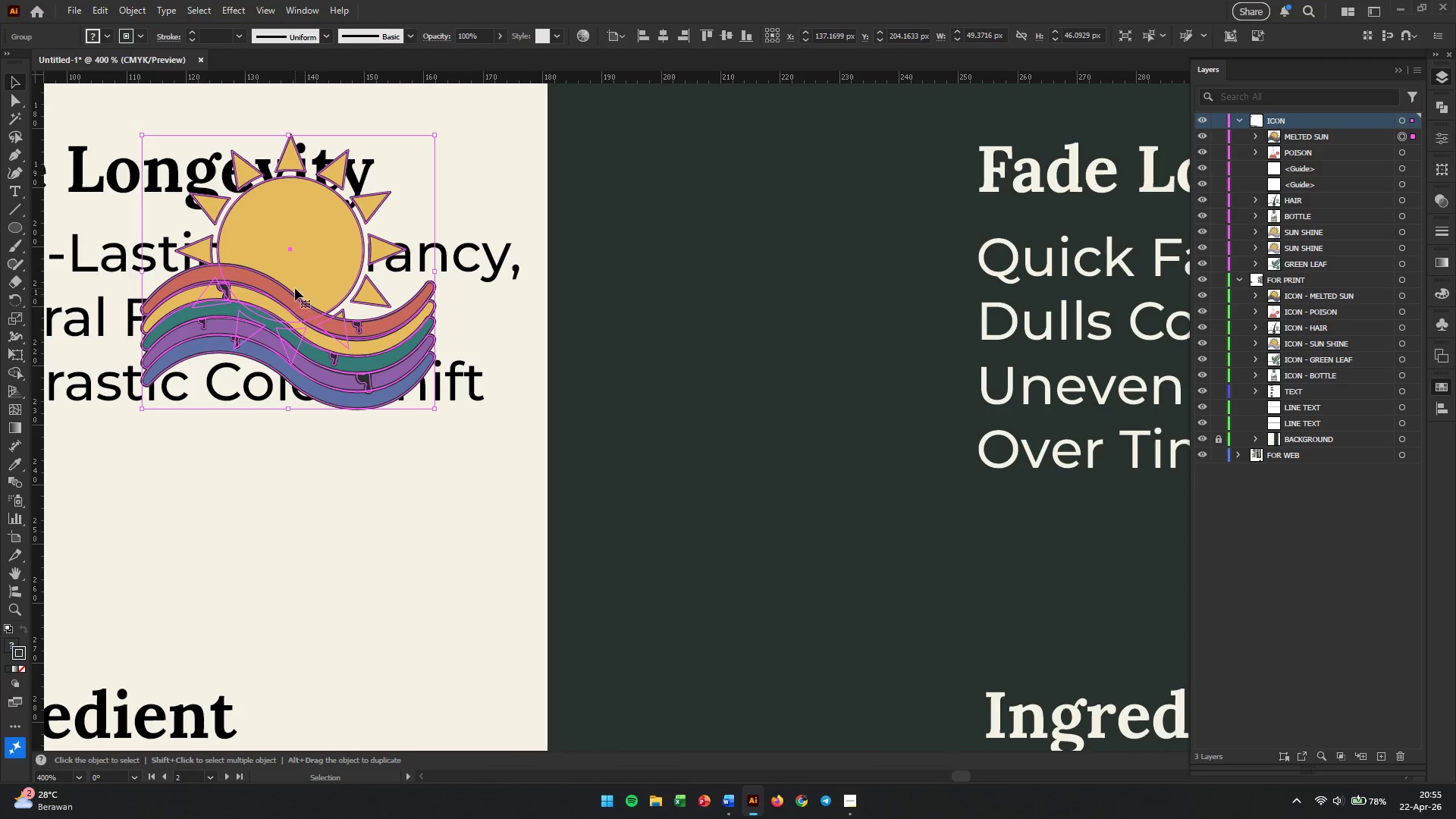 
hold_key(key=ShiftLeft, duration=0.81)
left_click_drag(start_coordinate=[294, 285], to_coordinate=[563, 297])
 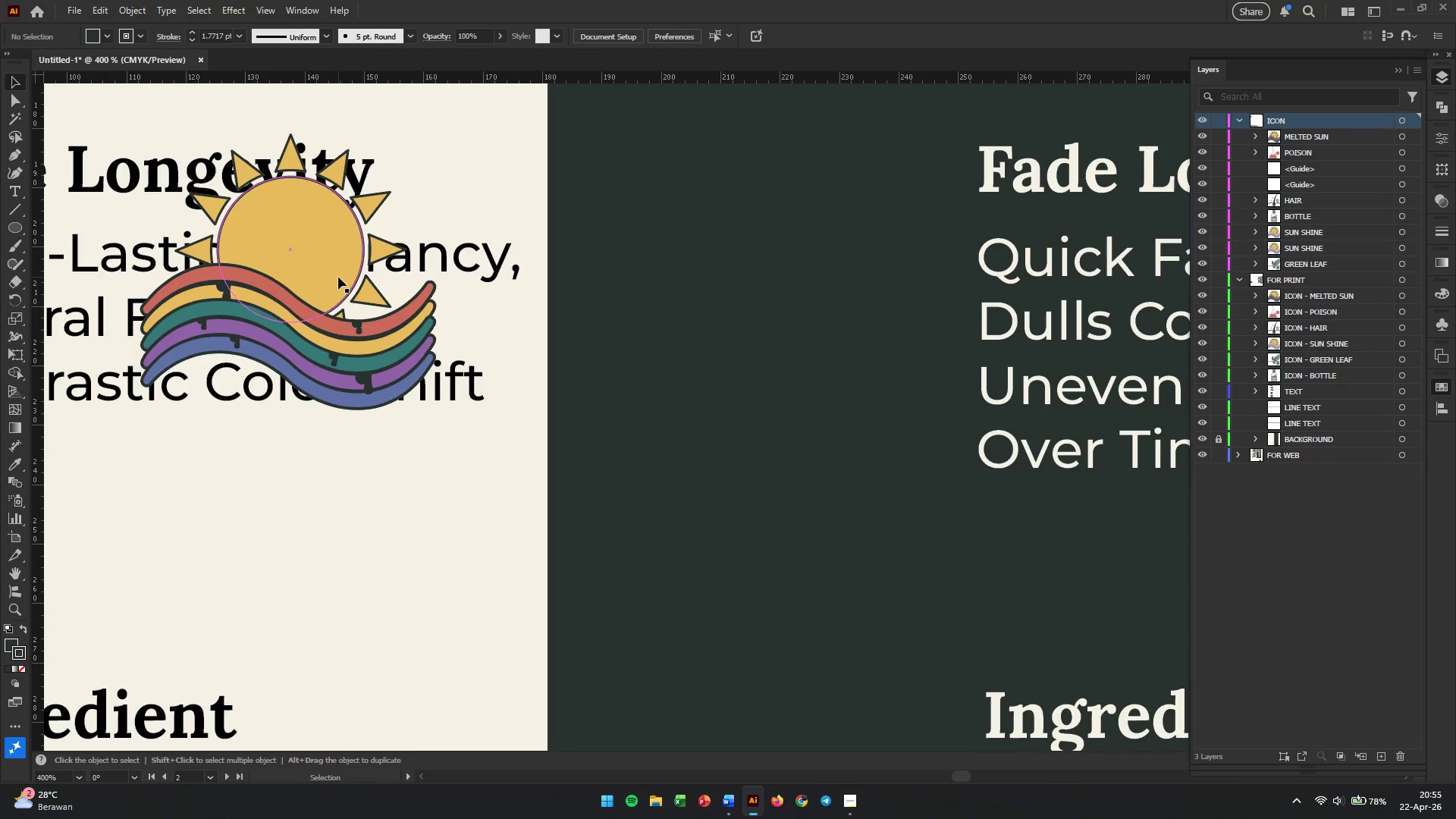 
left_click([331, 277])
 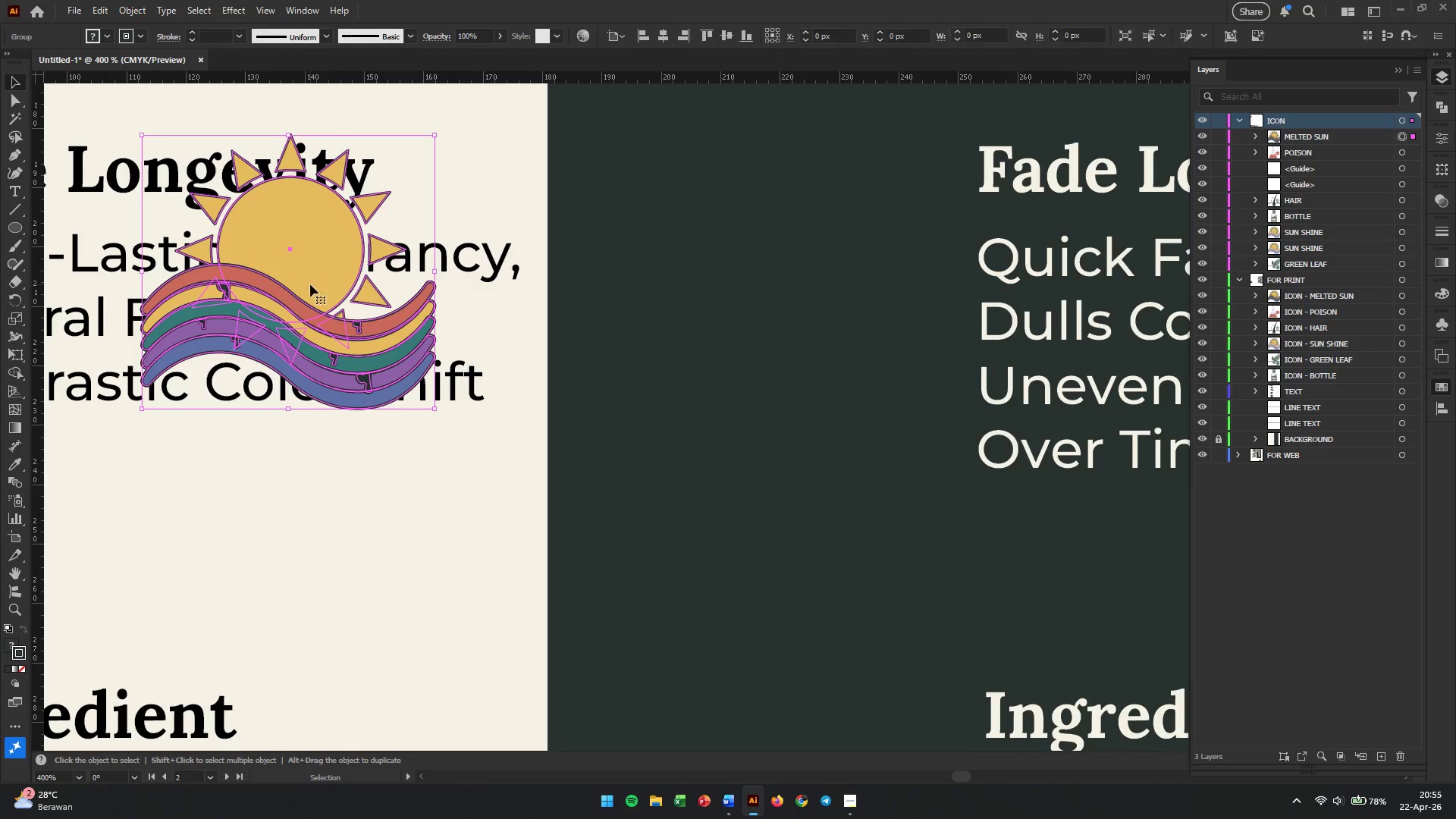 
hold_key(key=ShiftLeft, duration=0.66)
left_click_drag(start_coordinate=[305, 285], to_coordinate=[538, 294])
 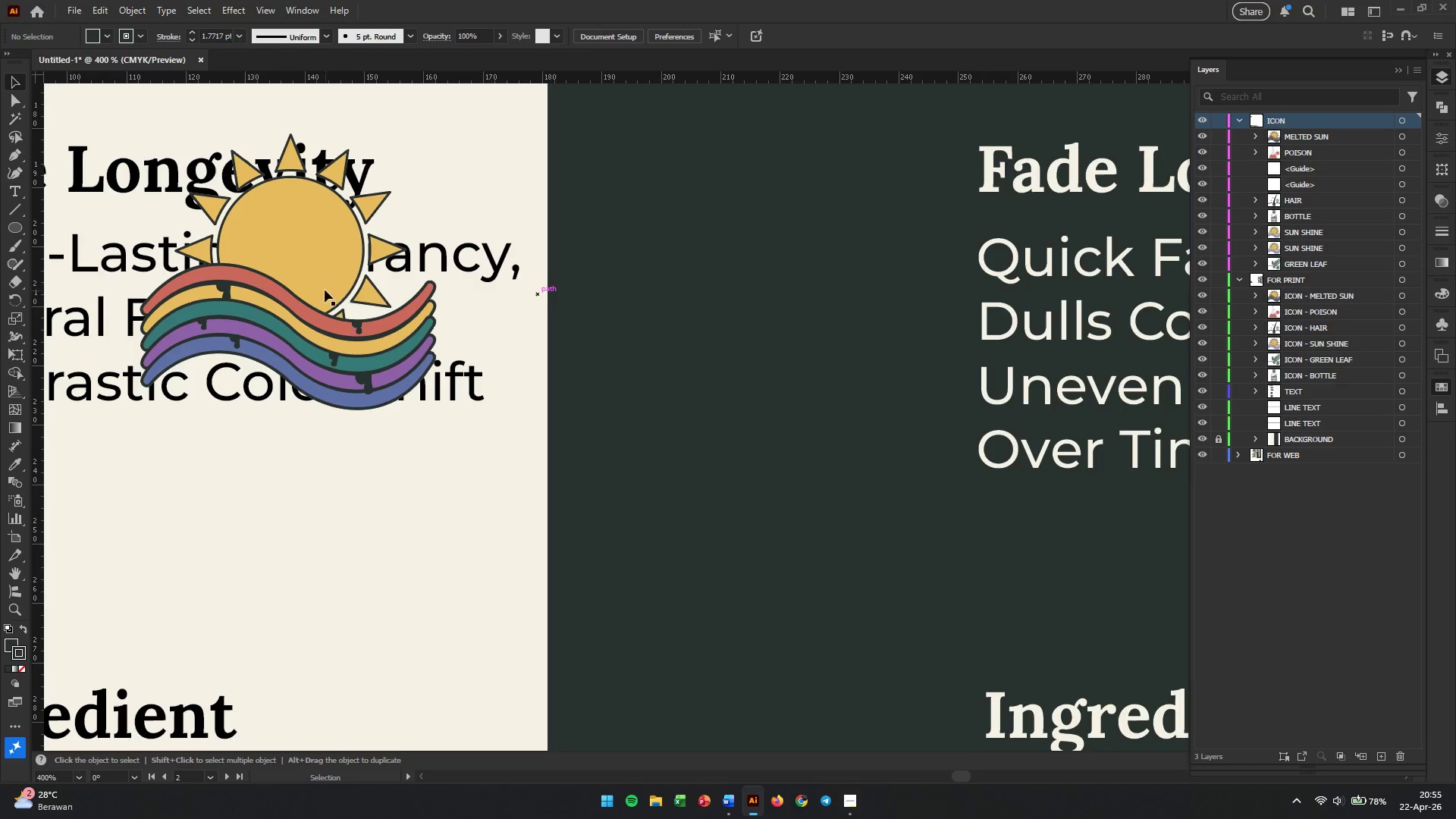 
left_click([318, 288])
 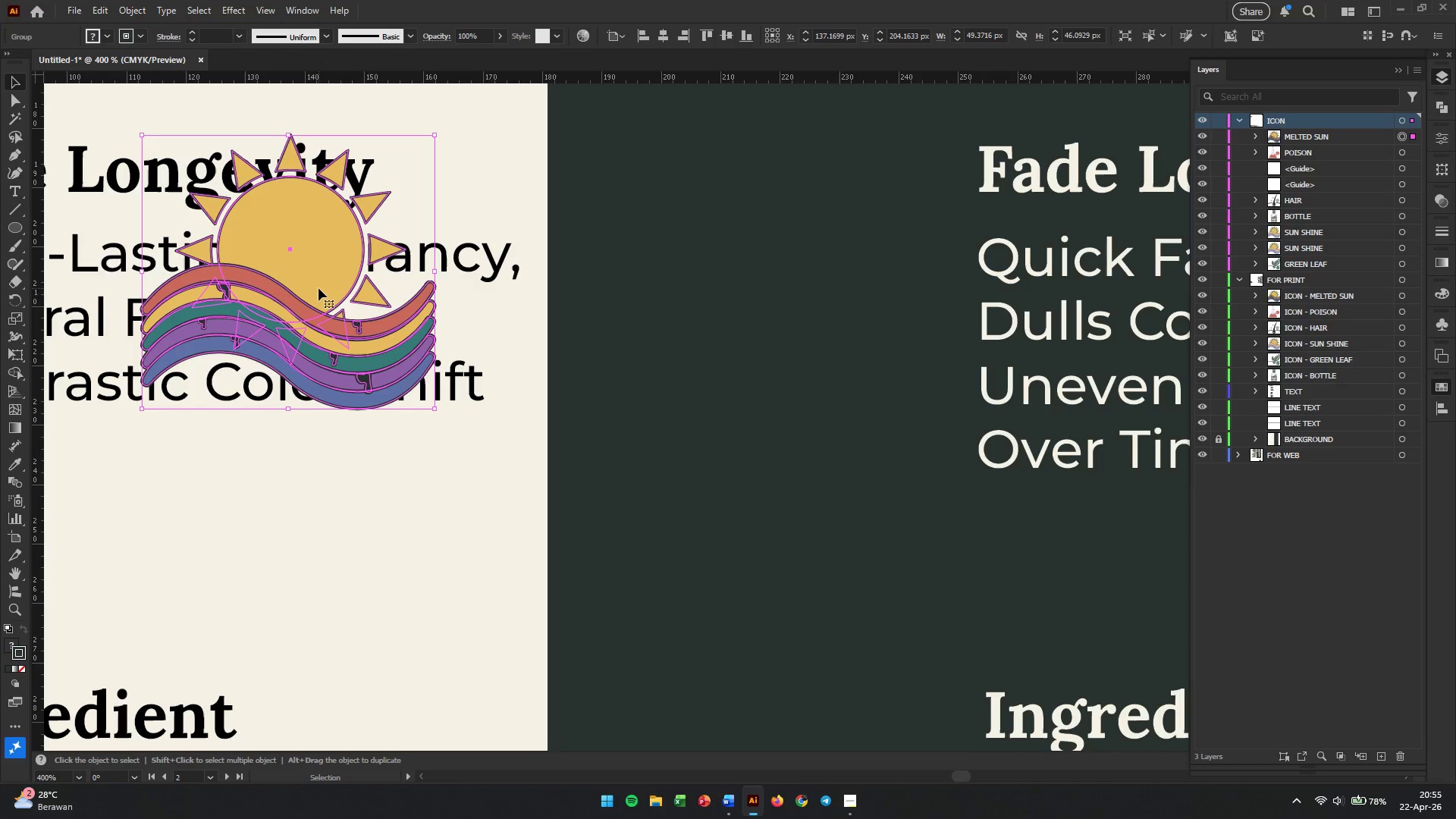 
left_click_drag(start_coordinate=[318, 282], to_coordinate=[798, 328])
 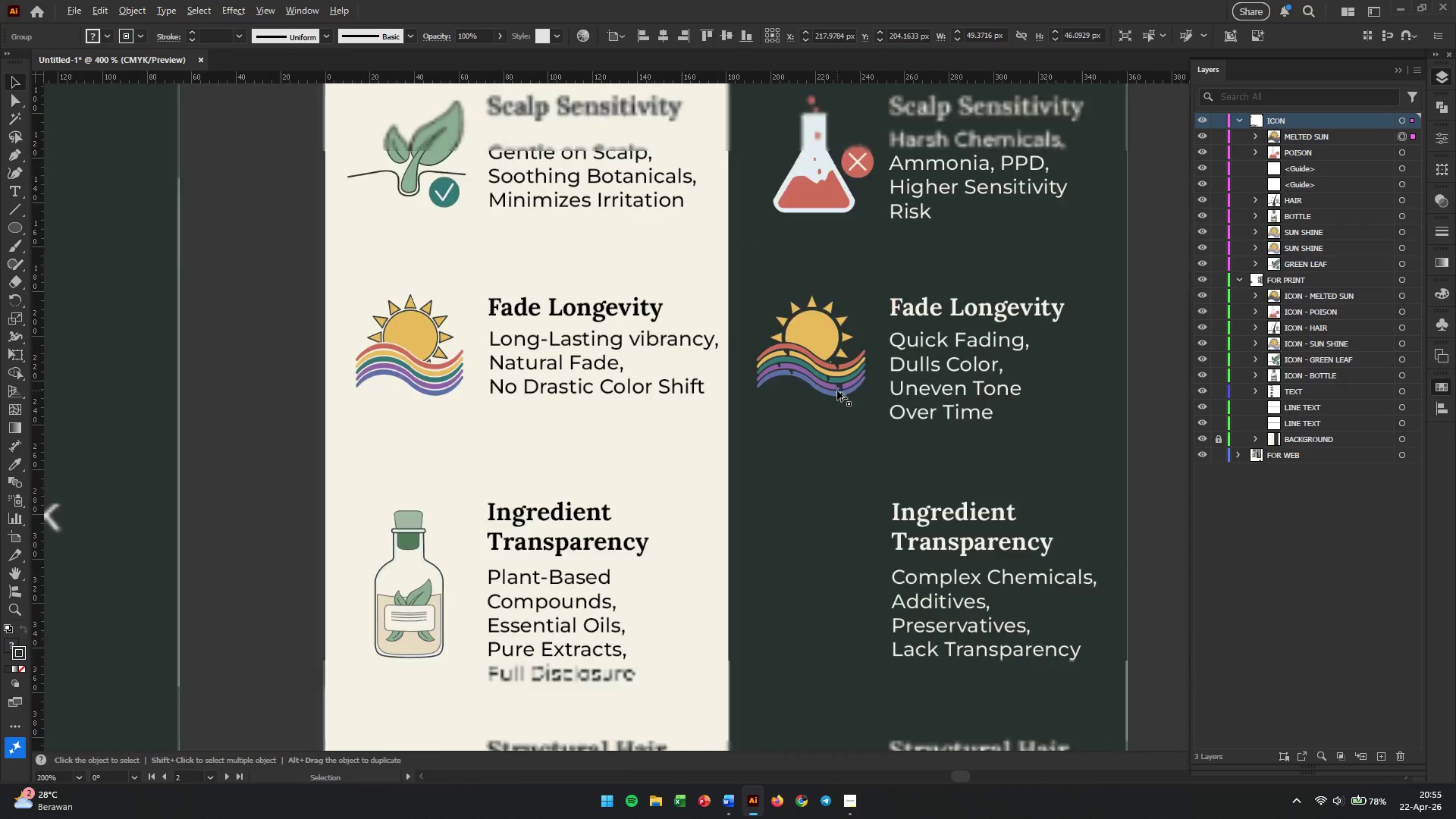 
hold_key(key=ShiftLeft, duration=2.2)
 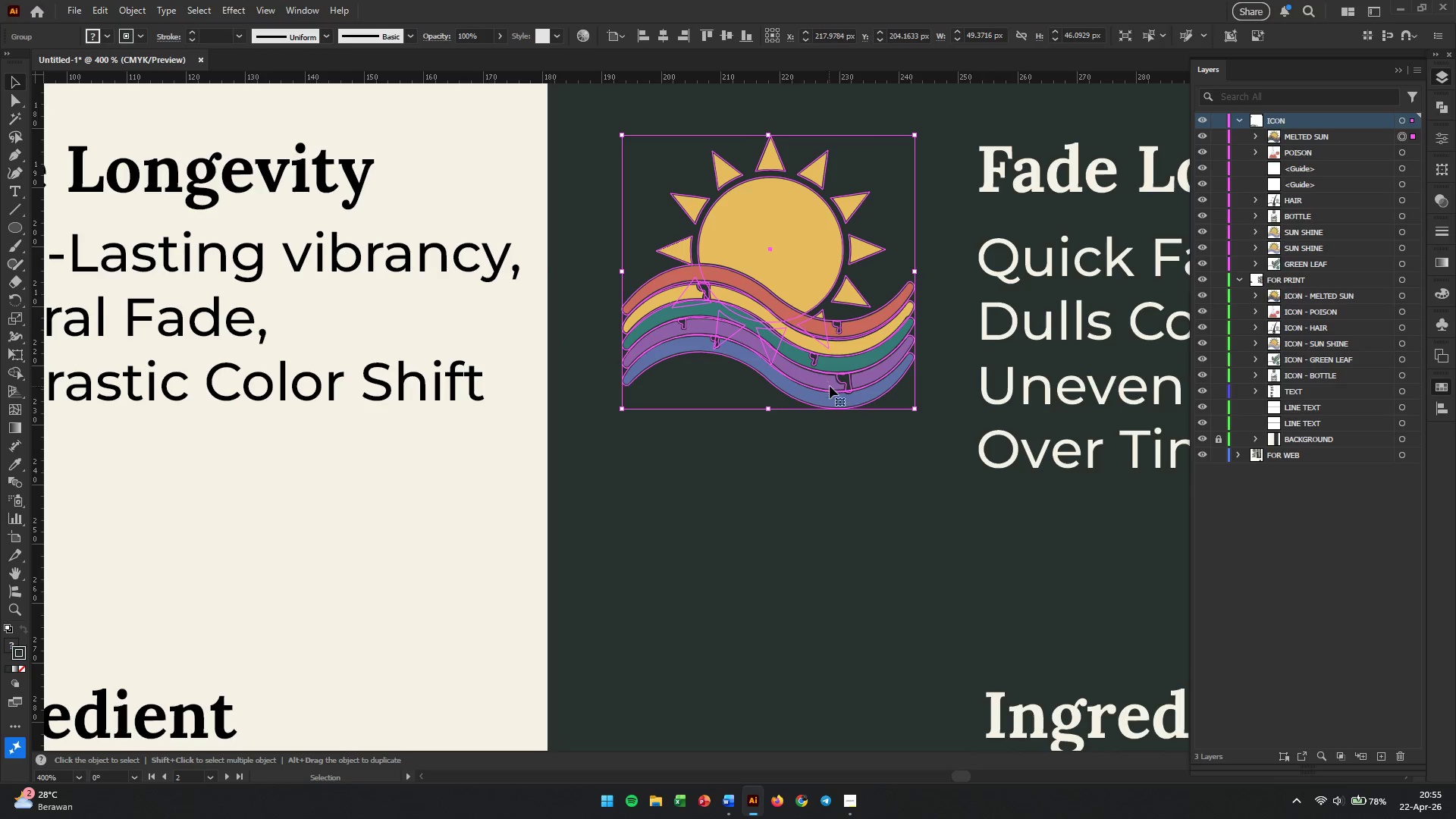 
hold_key(key=AltLeft, duration=0.97)
 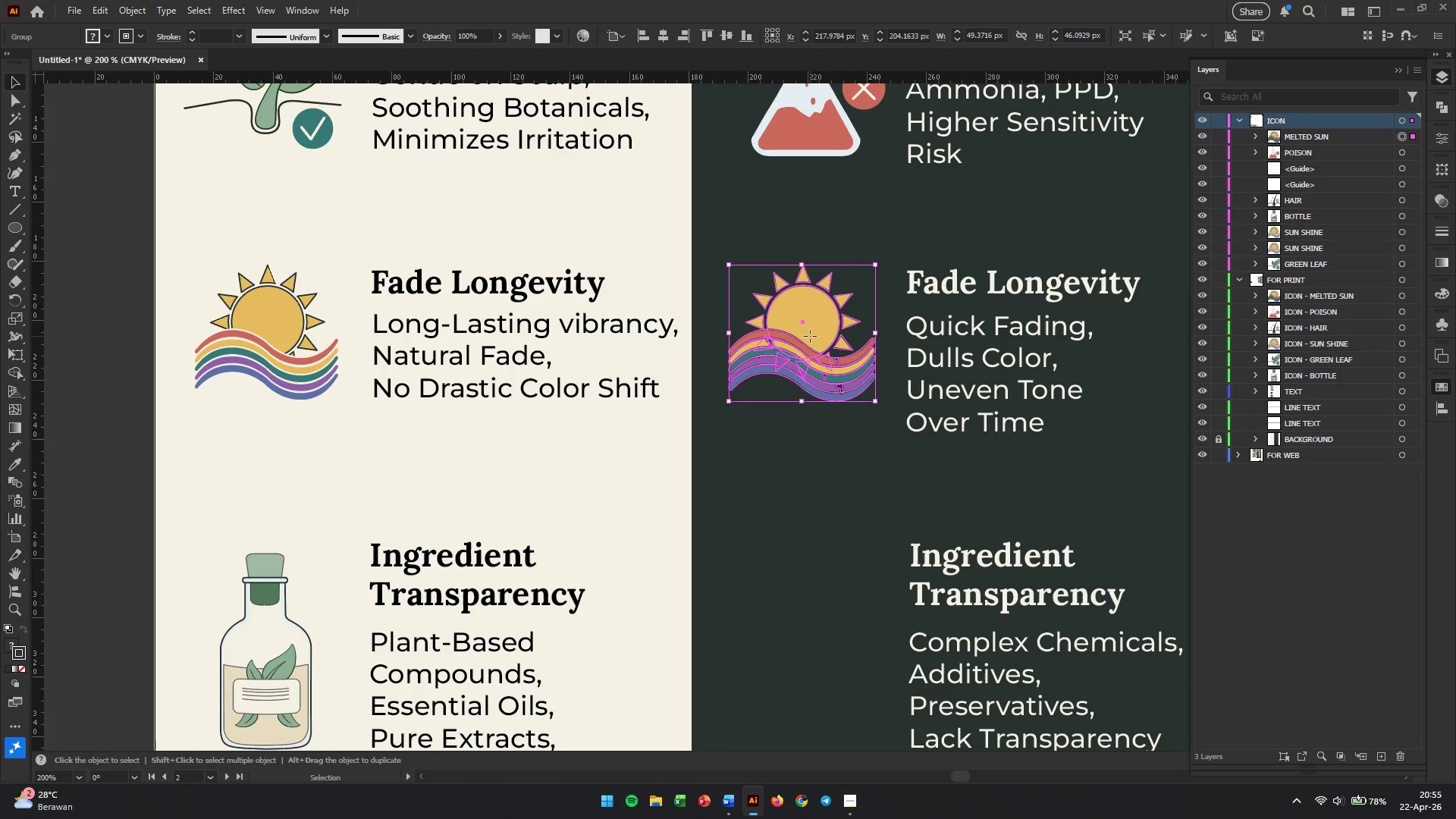 
left_click_drag(start_coordinate=[810, 336], to_coordinate=[822, 336])
 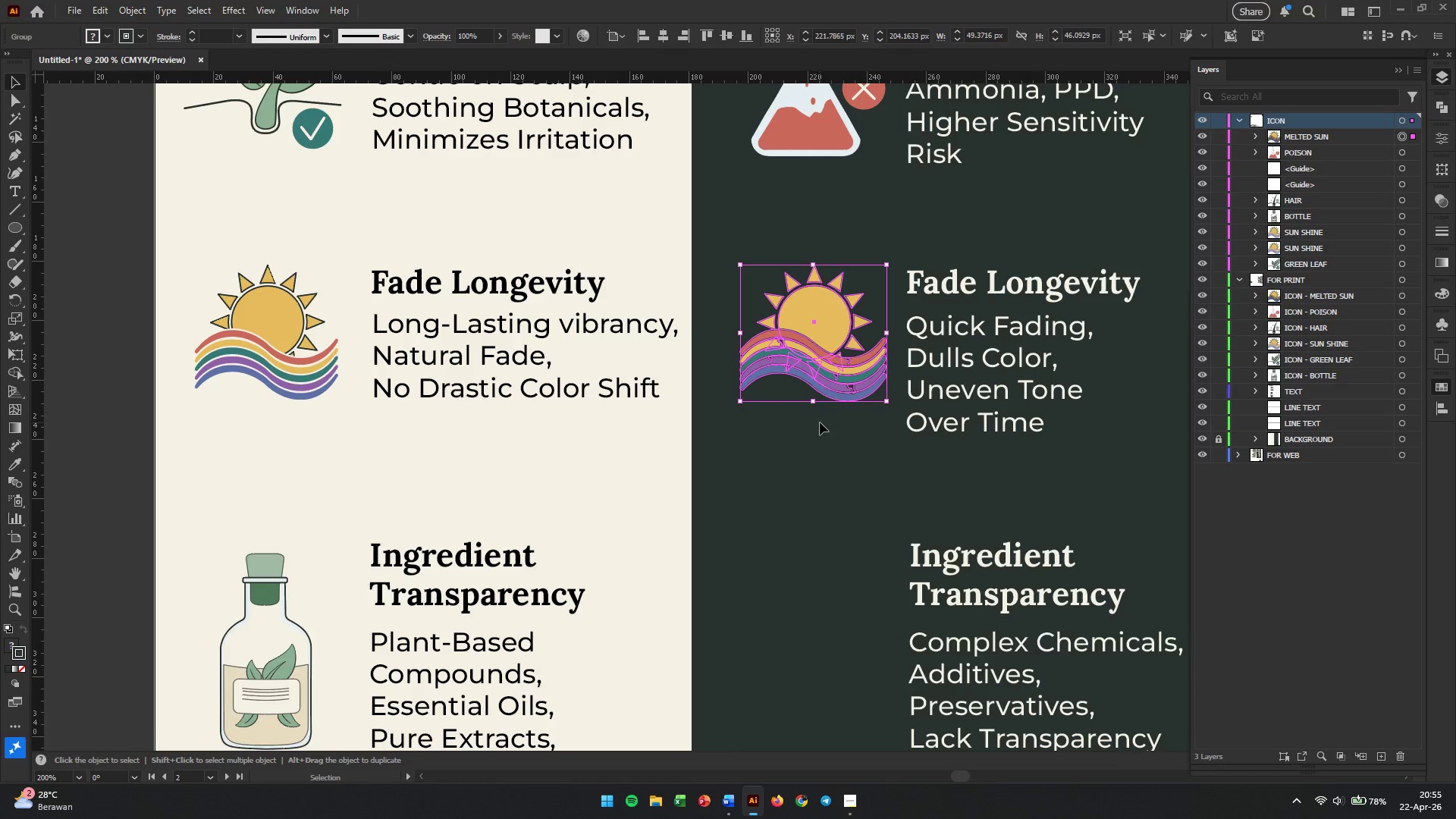 
scroll: coordinate [837, 391], scroll_direction: down, amount: 3.0
 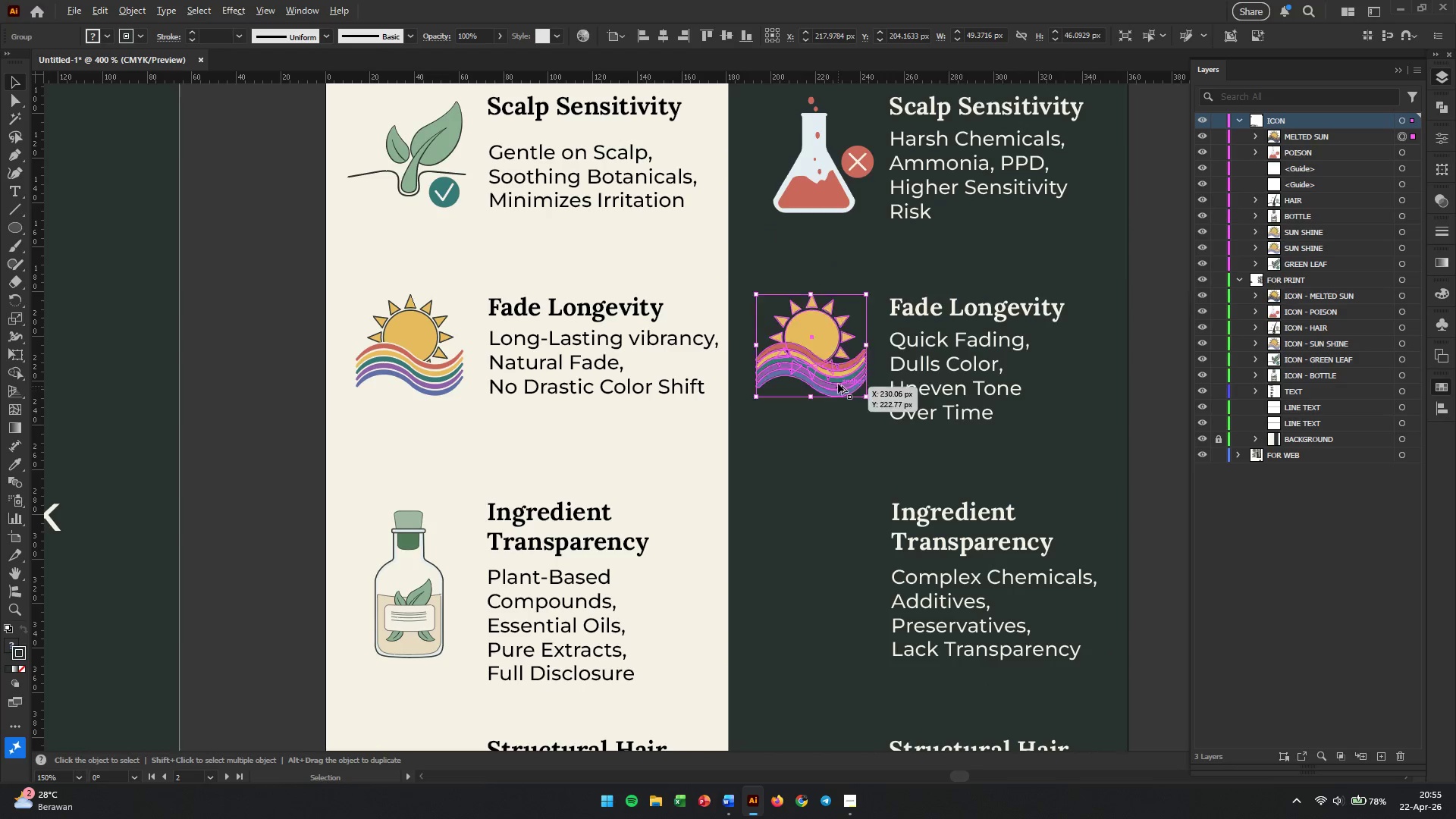 
left_click([820, 422])
 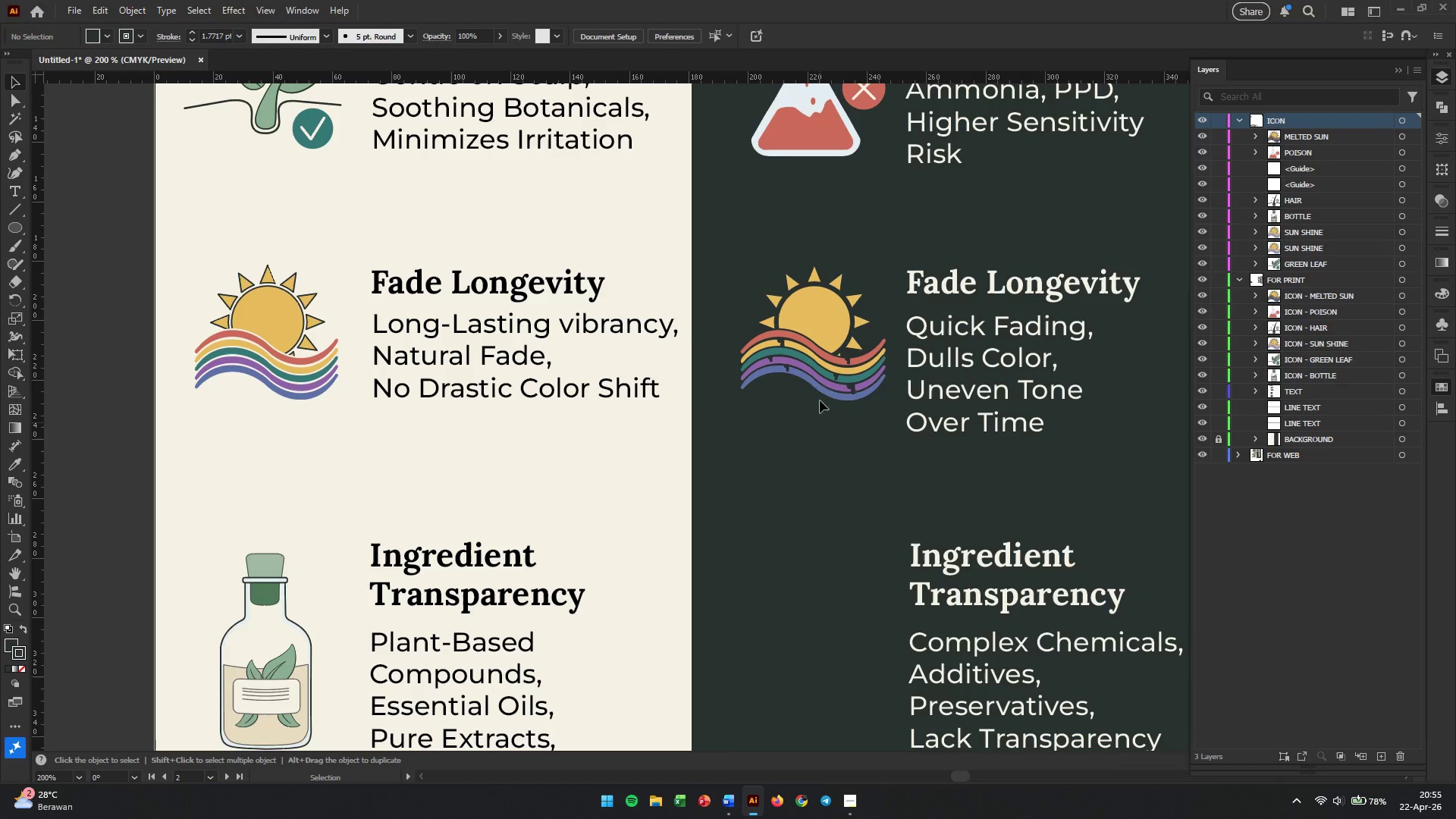 
scroll: coordinate [839, 383], scroll_direction: up, amount: 1.0
 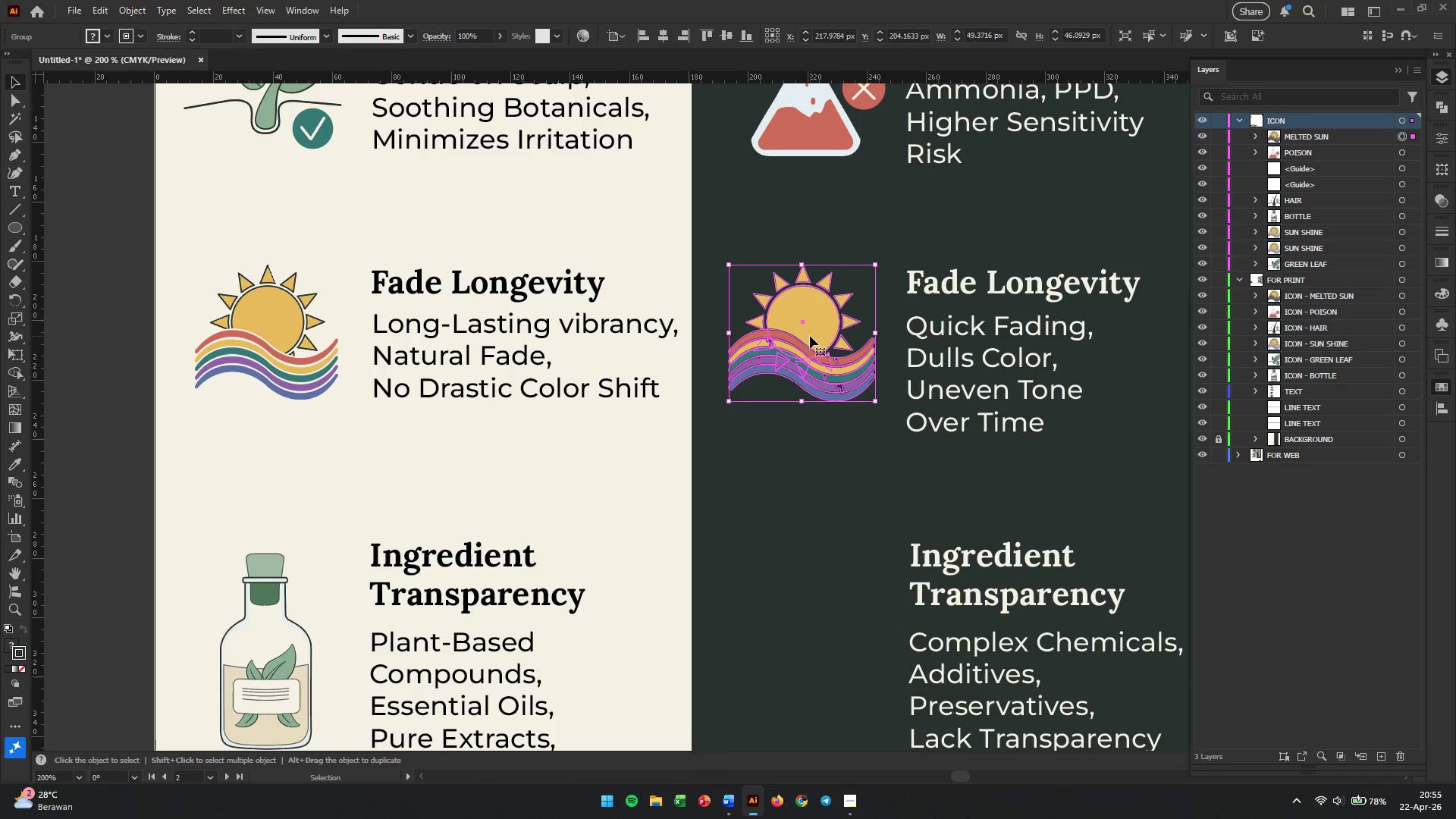 
hold_key(key=AltLeft, duration=0.8)
 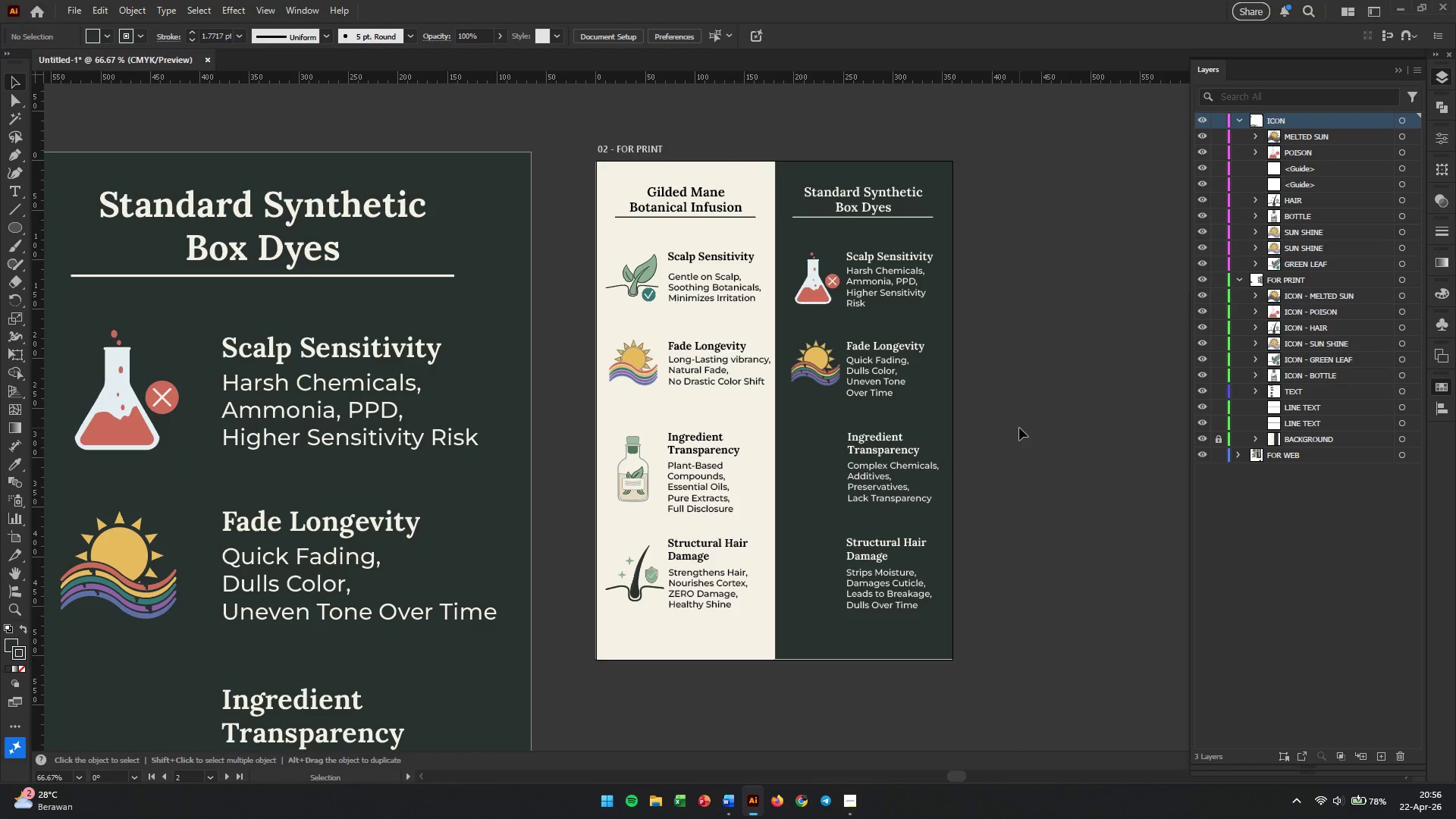 
left_click([1019, 428])
 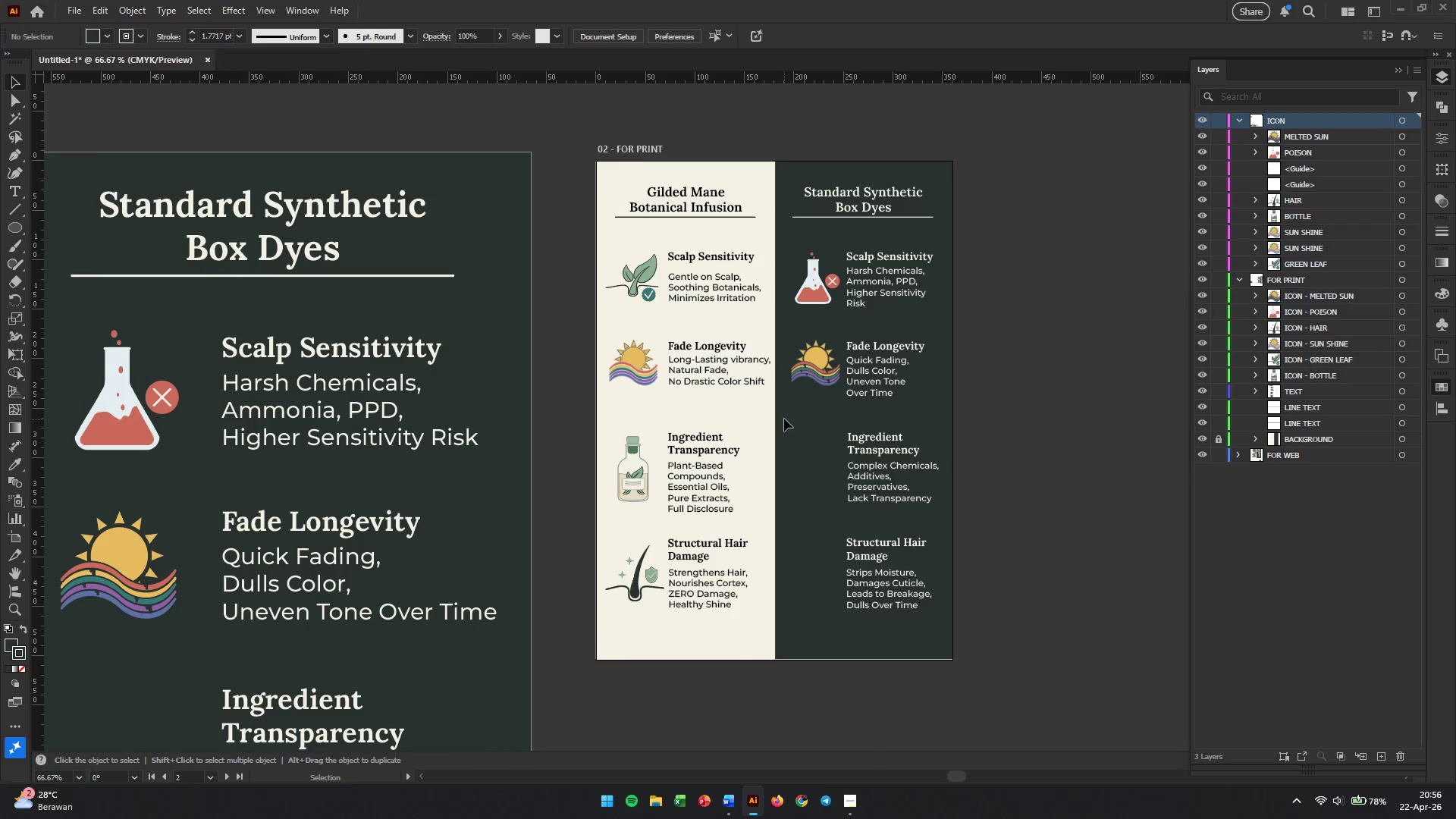 
hold_key(key=AltLeft, duration=0.34)
 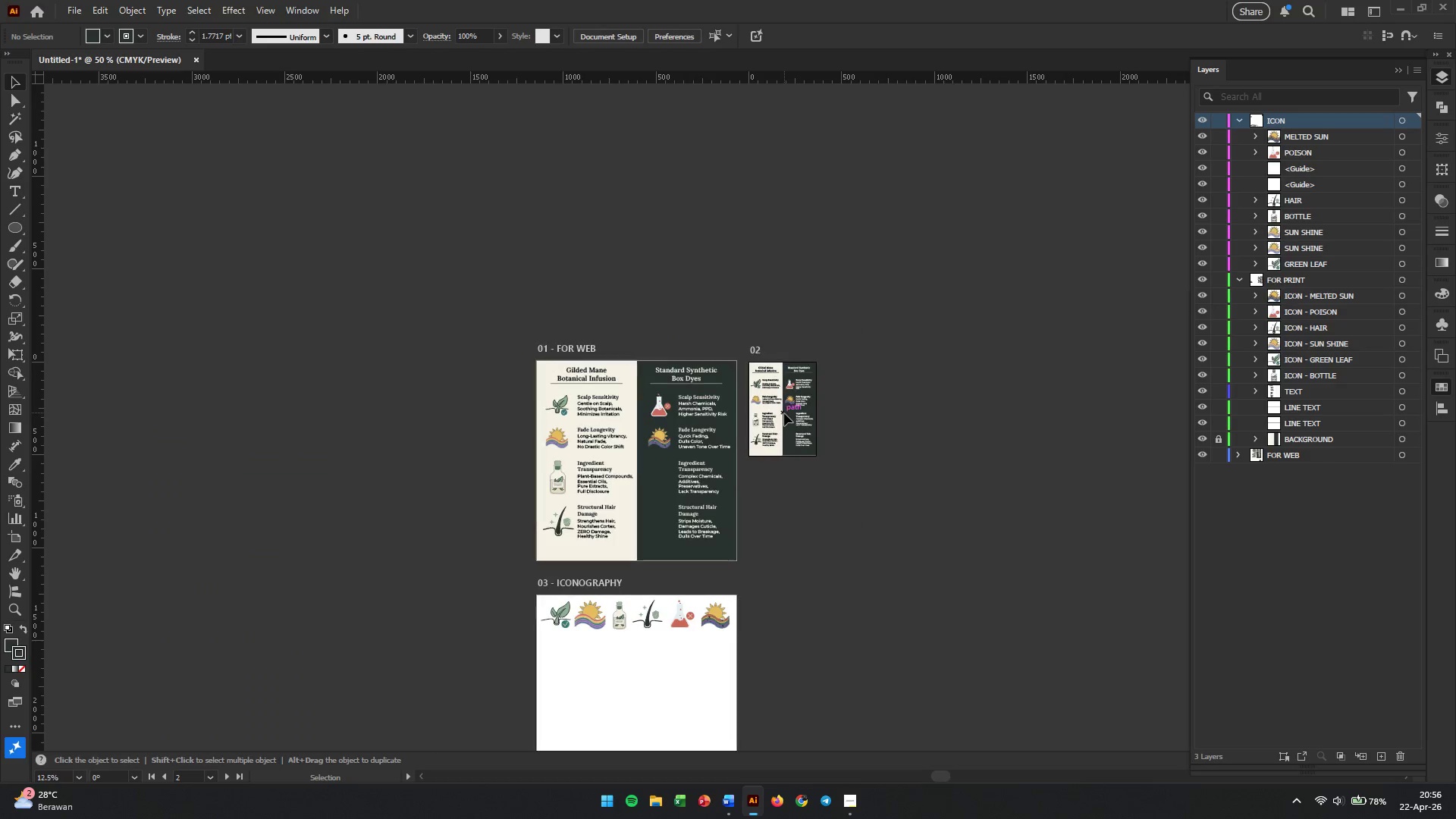 
hold_key(key=AltLeft, duration=0.33)
 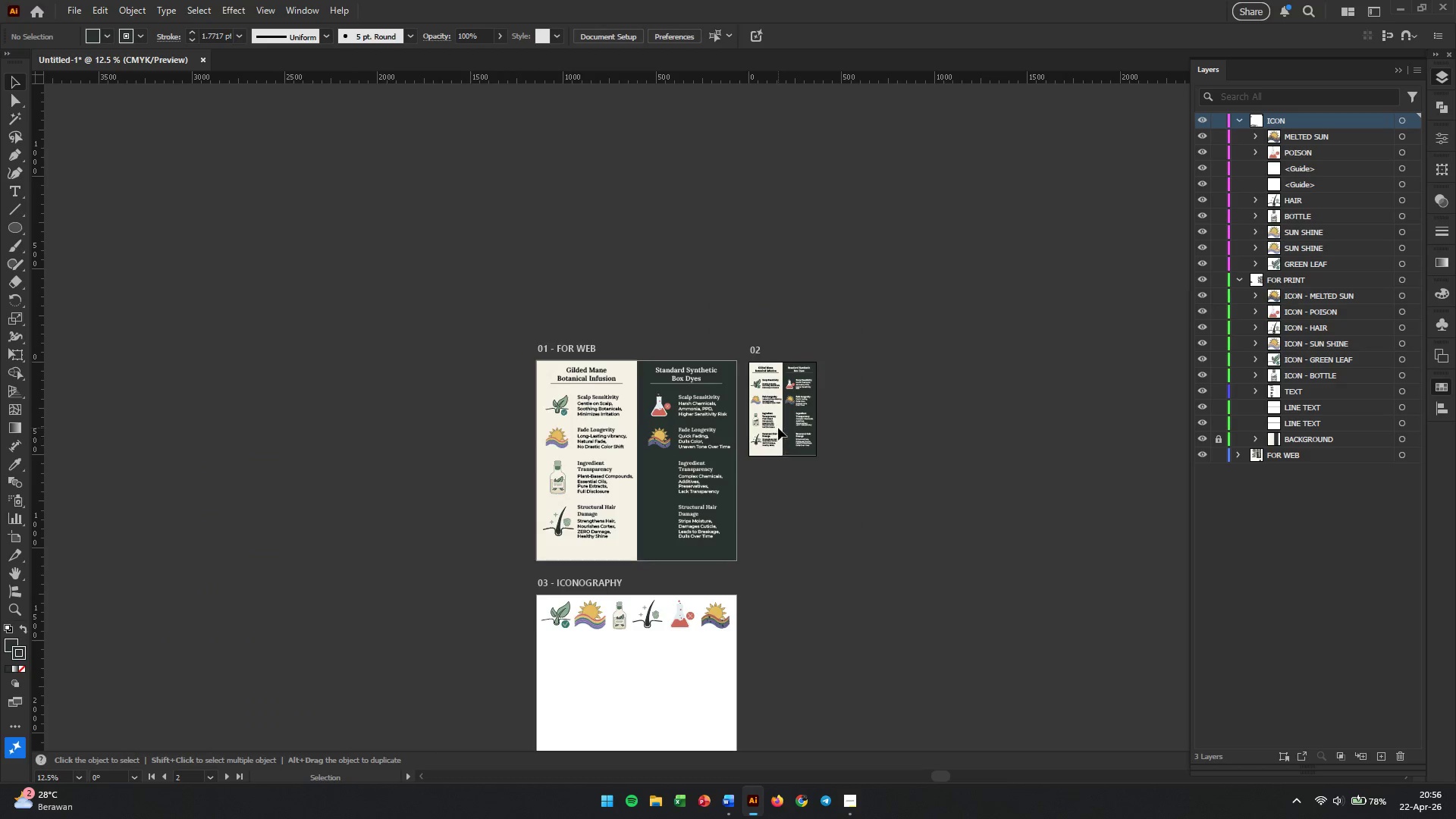 
scroll: coordinate [817, 378], scroll_direction: down, amount: 3.0
 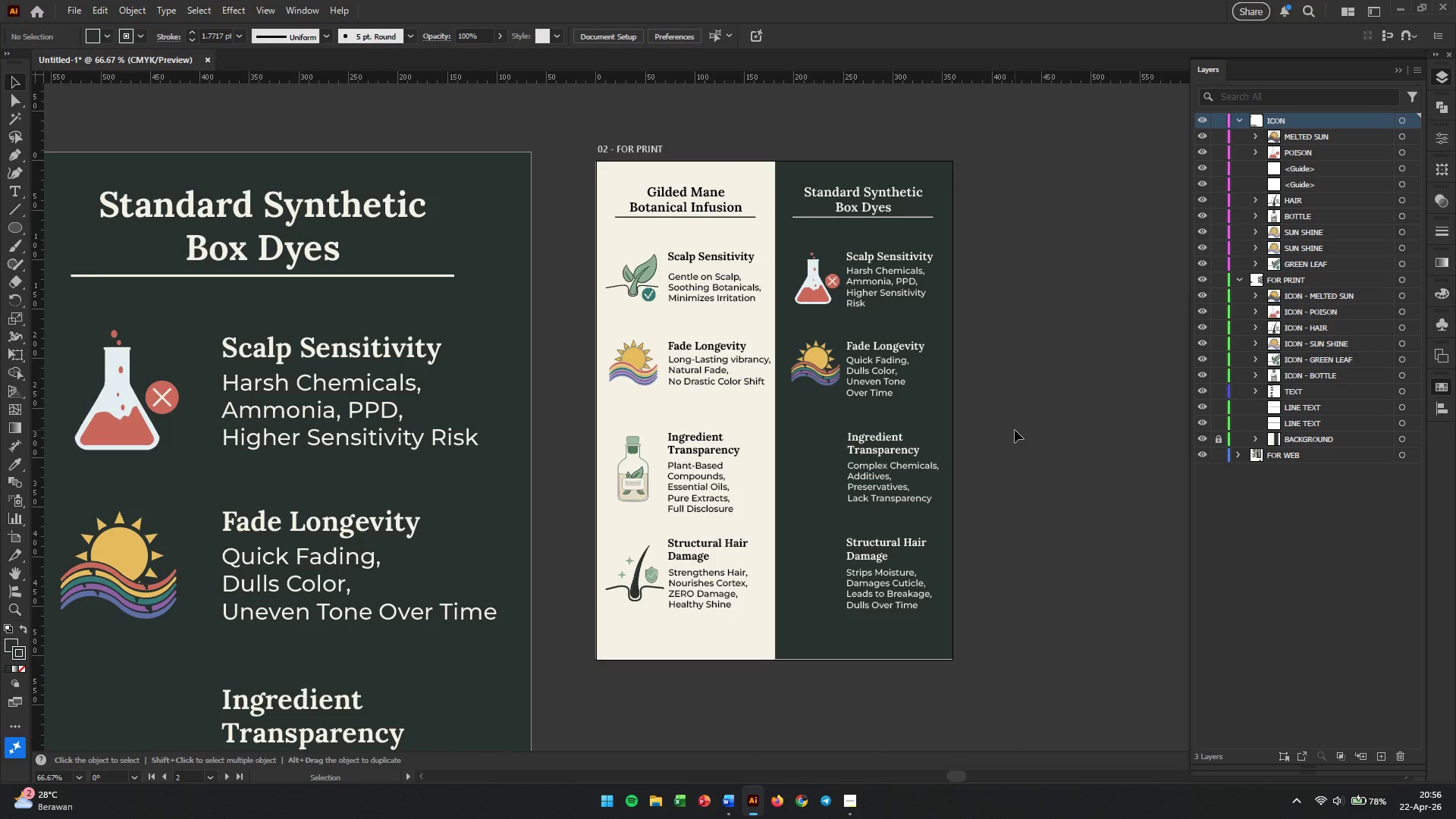 
hold_key(key=AltLeft, duration=0.45)
 